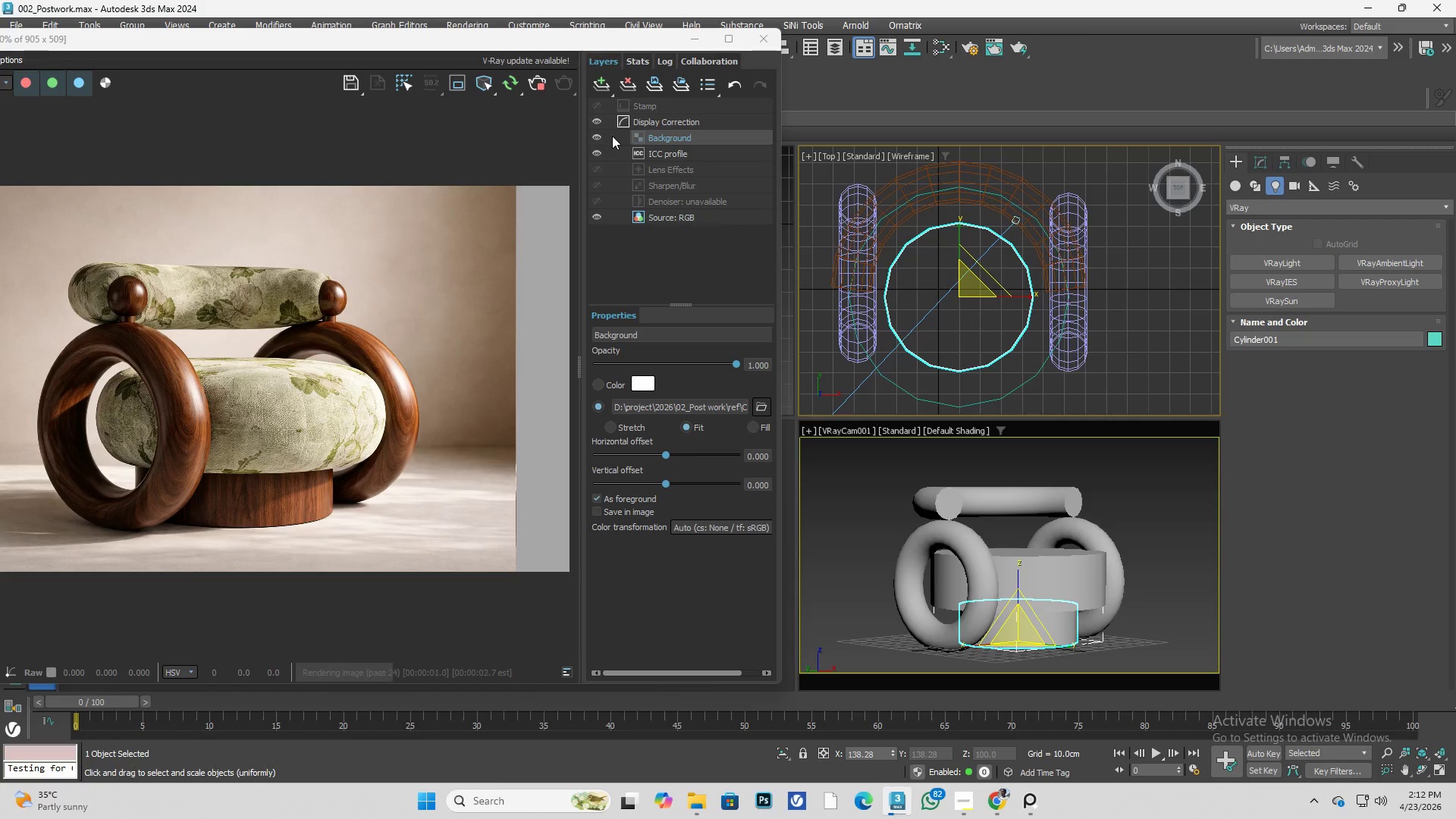 
left_click([600, 136])
 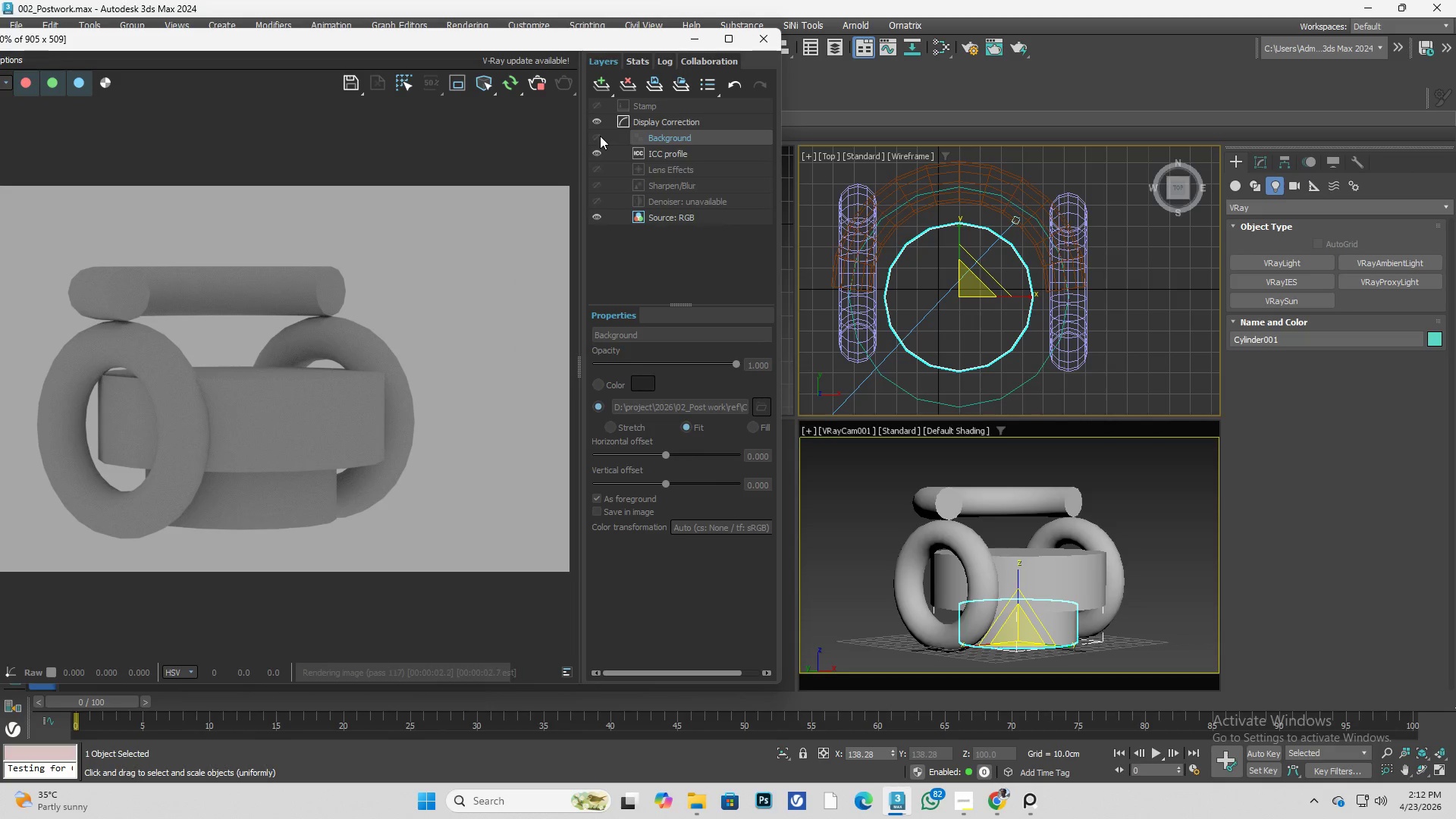 
double_click([600, 136])
 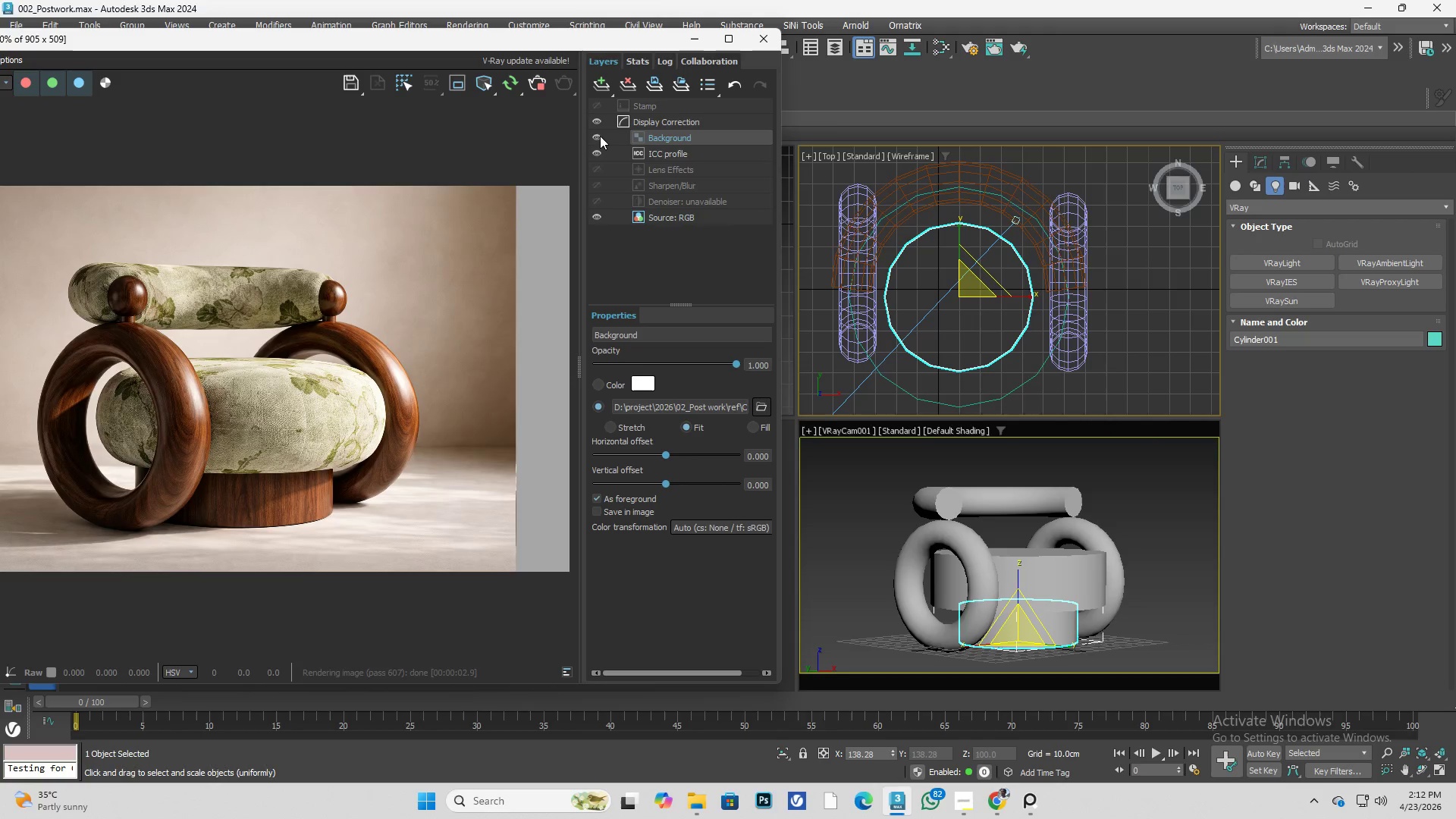 
left_click([600, 136])
 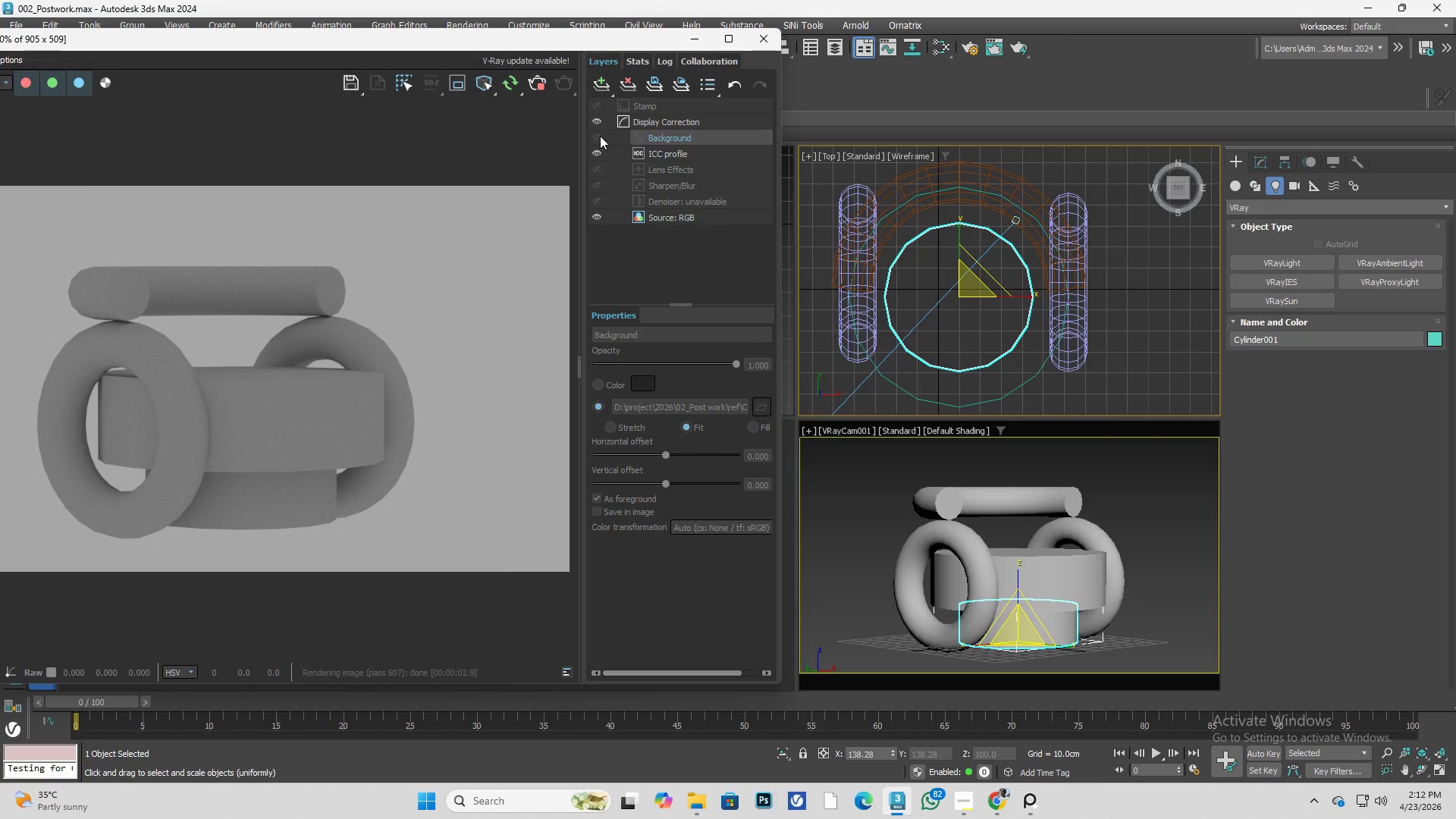 
left_click([600, 136])
 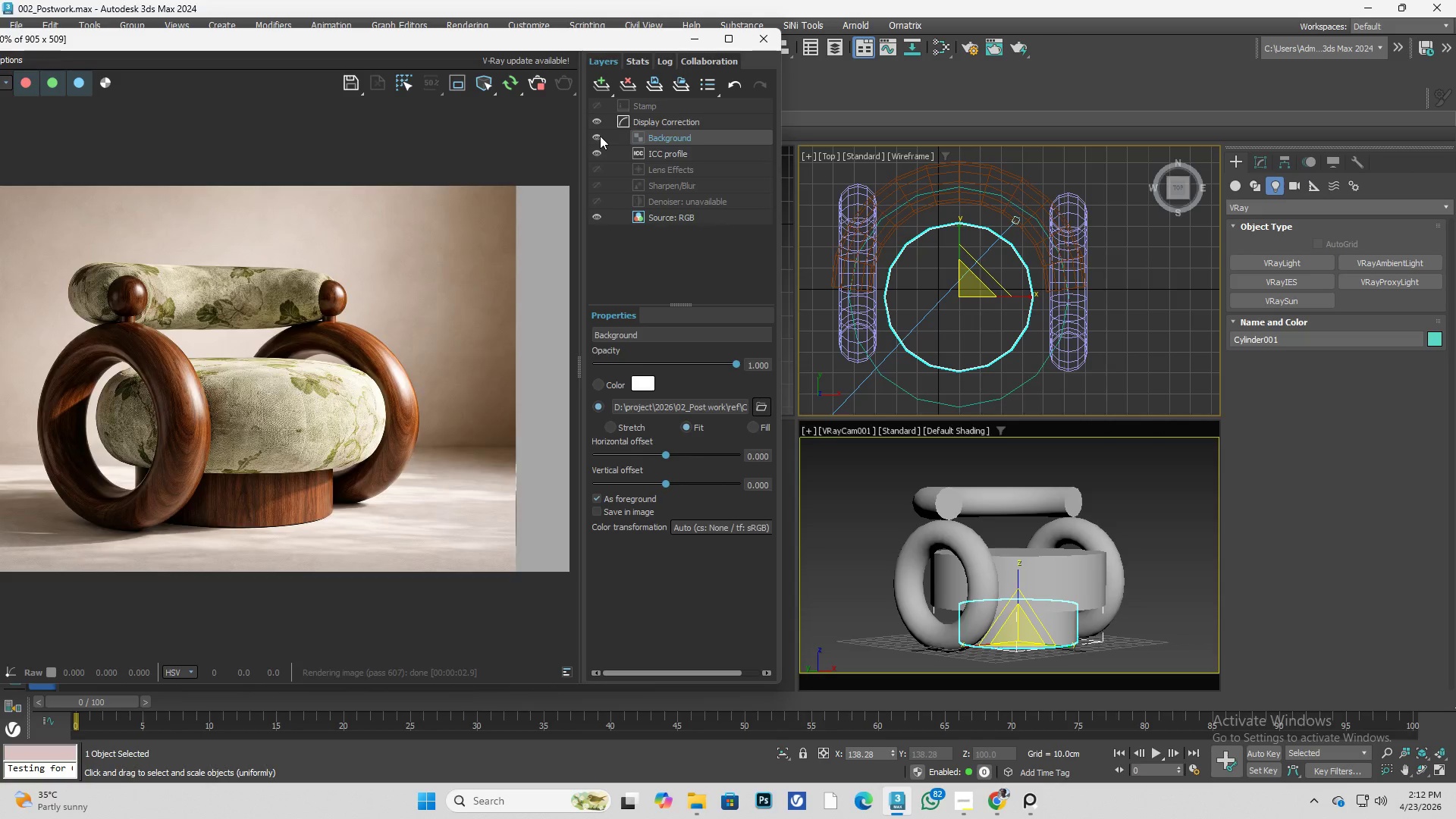 
left_click([600, 136])
 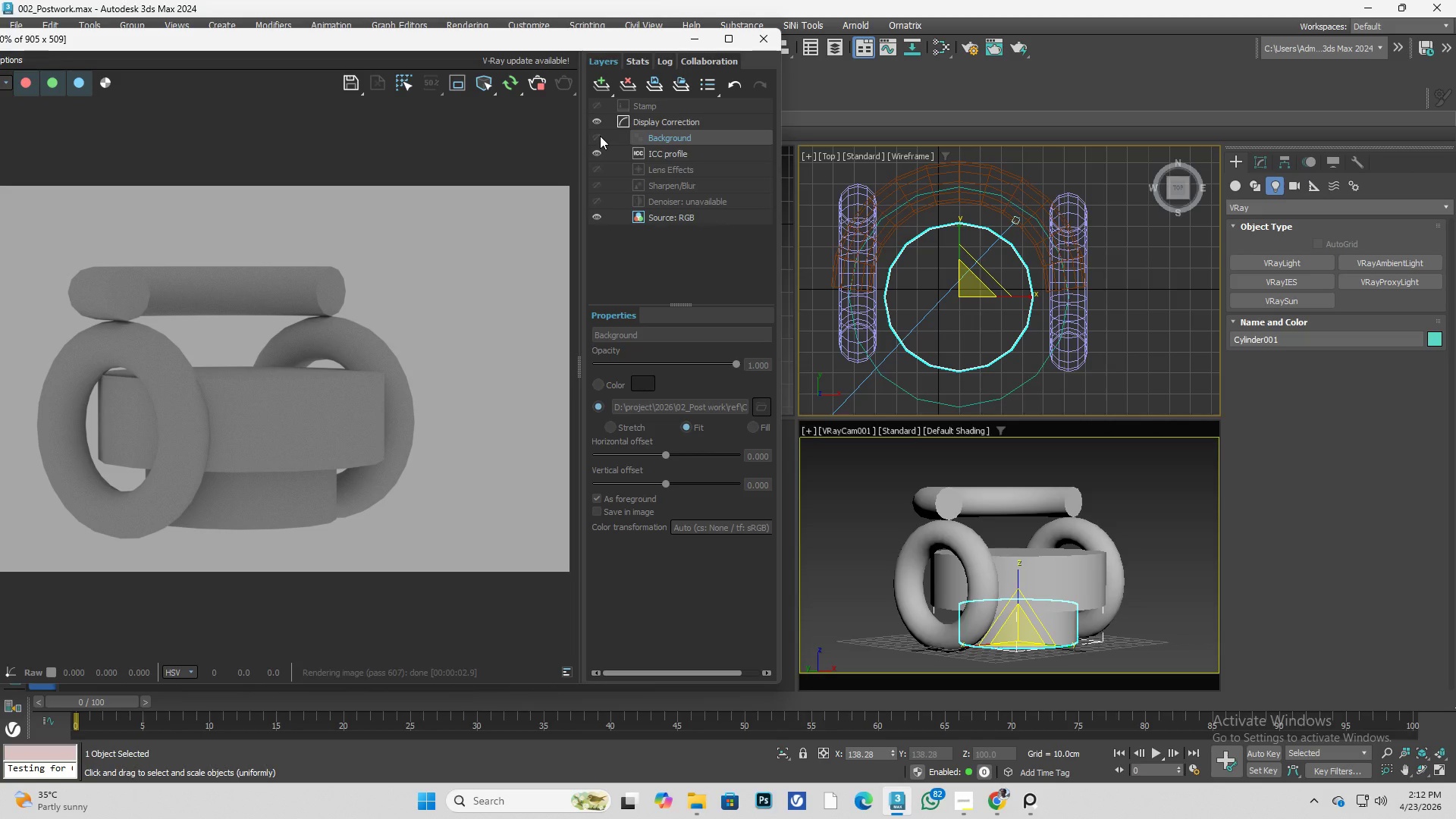 
left_click([600, 136])
 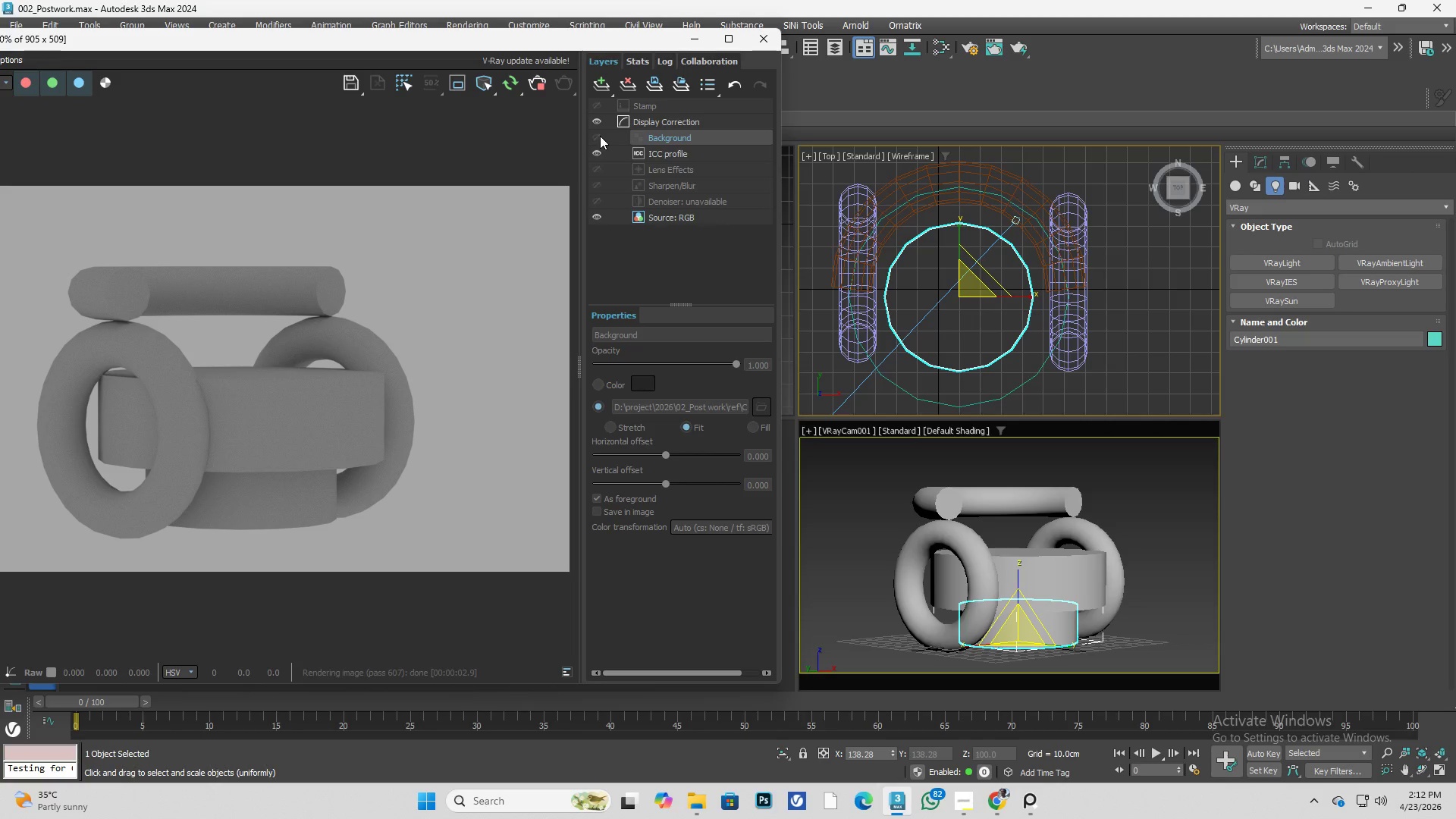 
double_click([600, 136])
 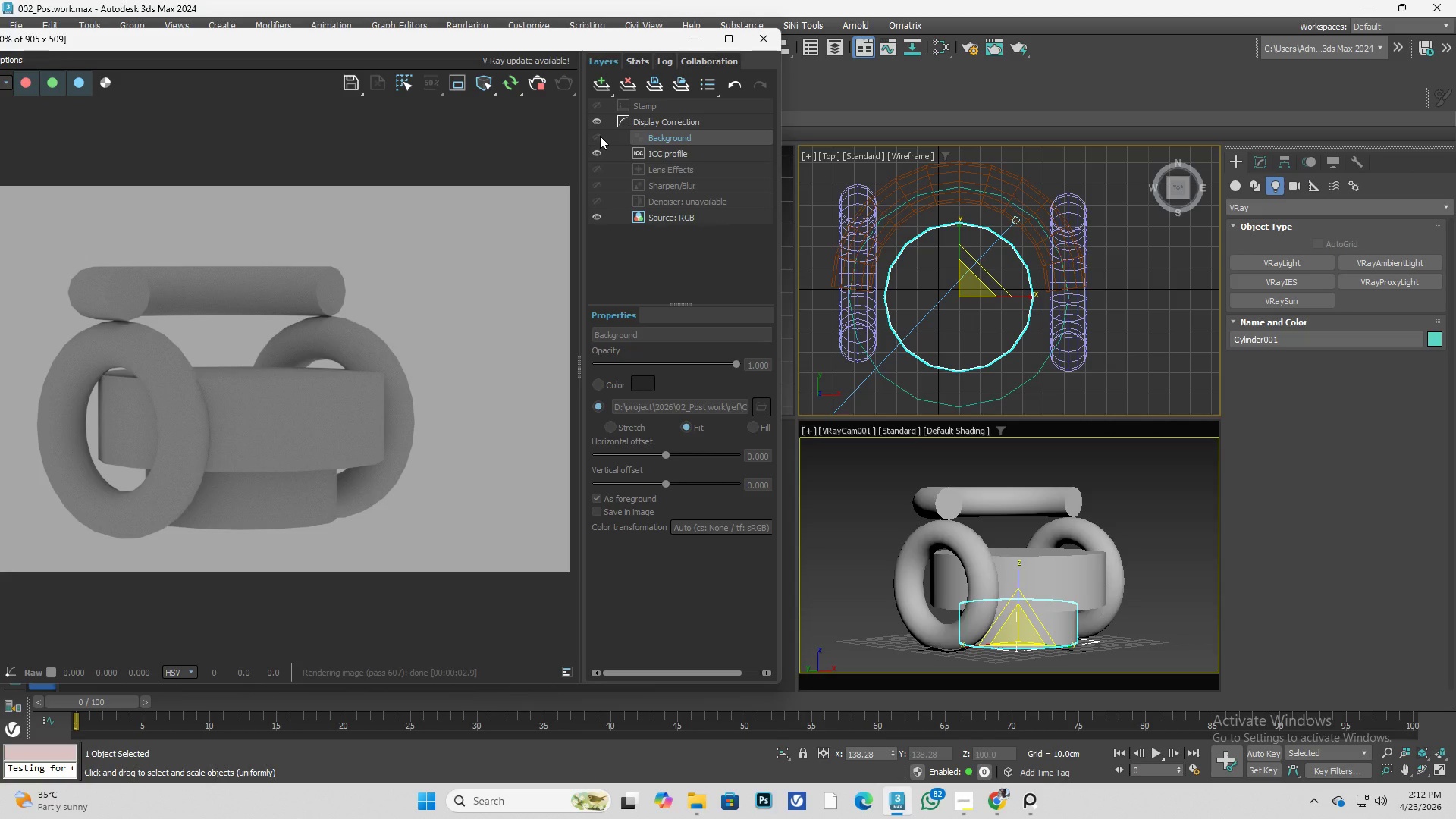 
left_click([600, 136])
 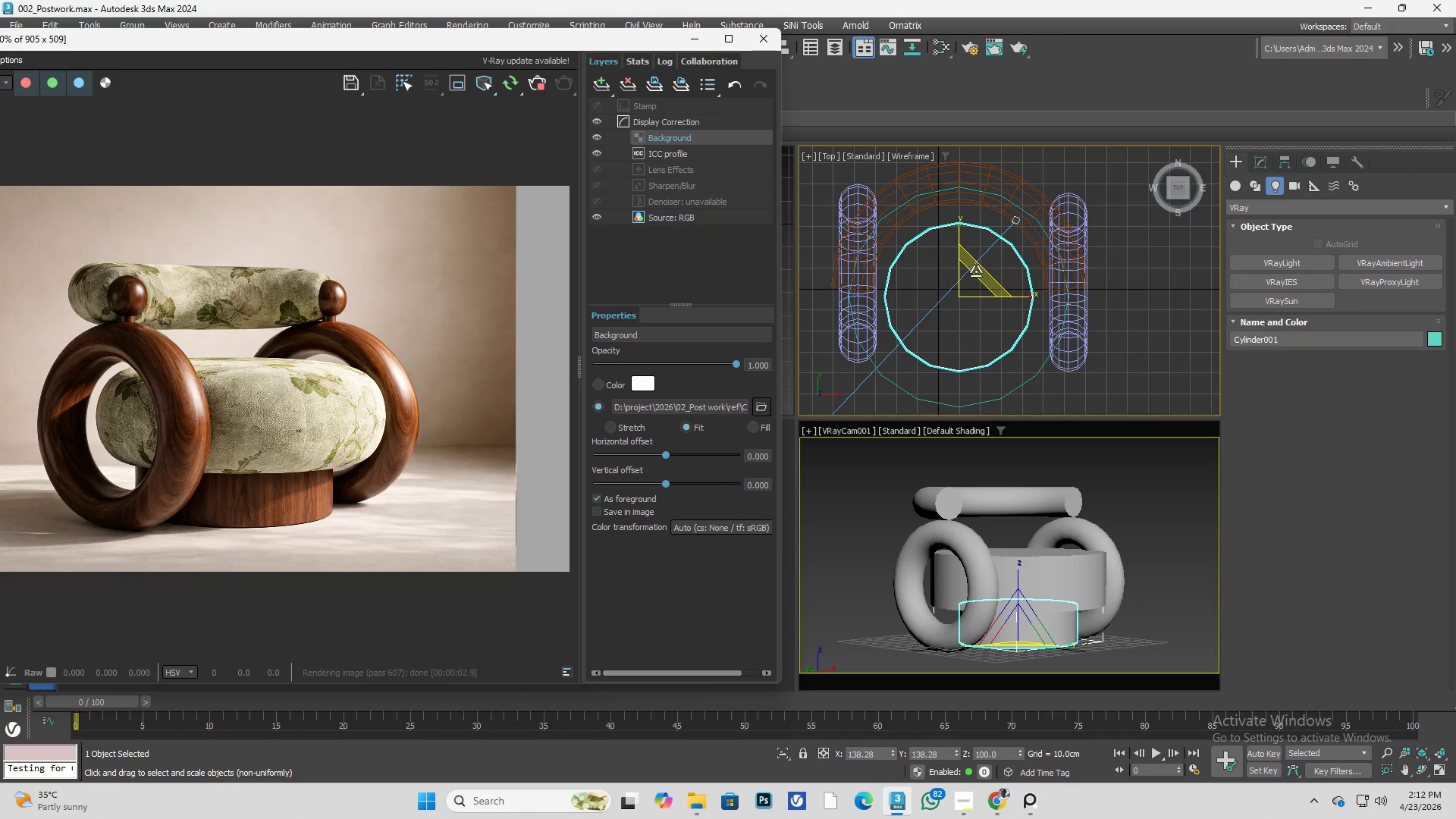 
left_click_drag(start_coordinate=[977, 271], to_coordinate=[972, 265])
 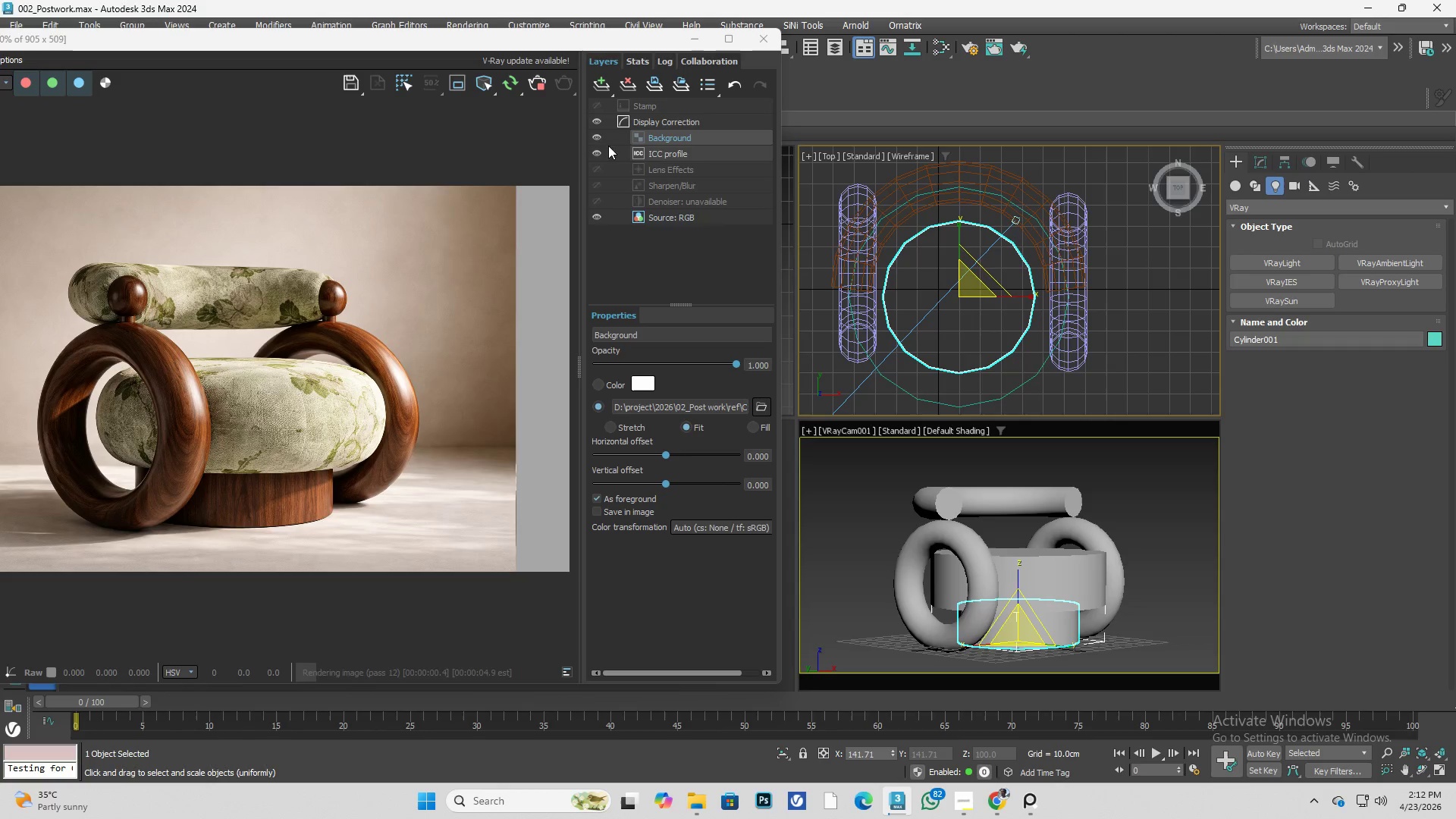 
left_click([599, 137])
 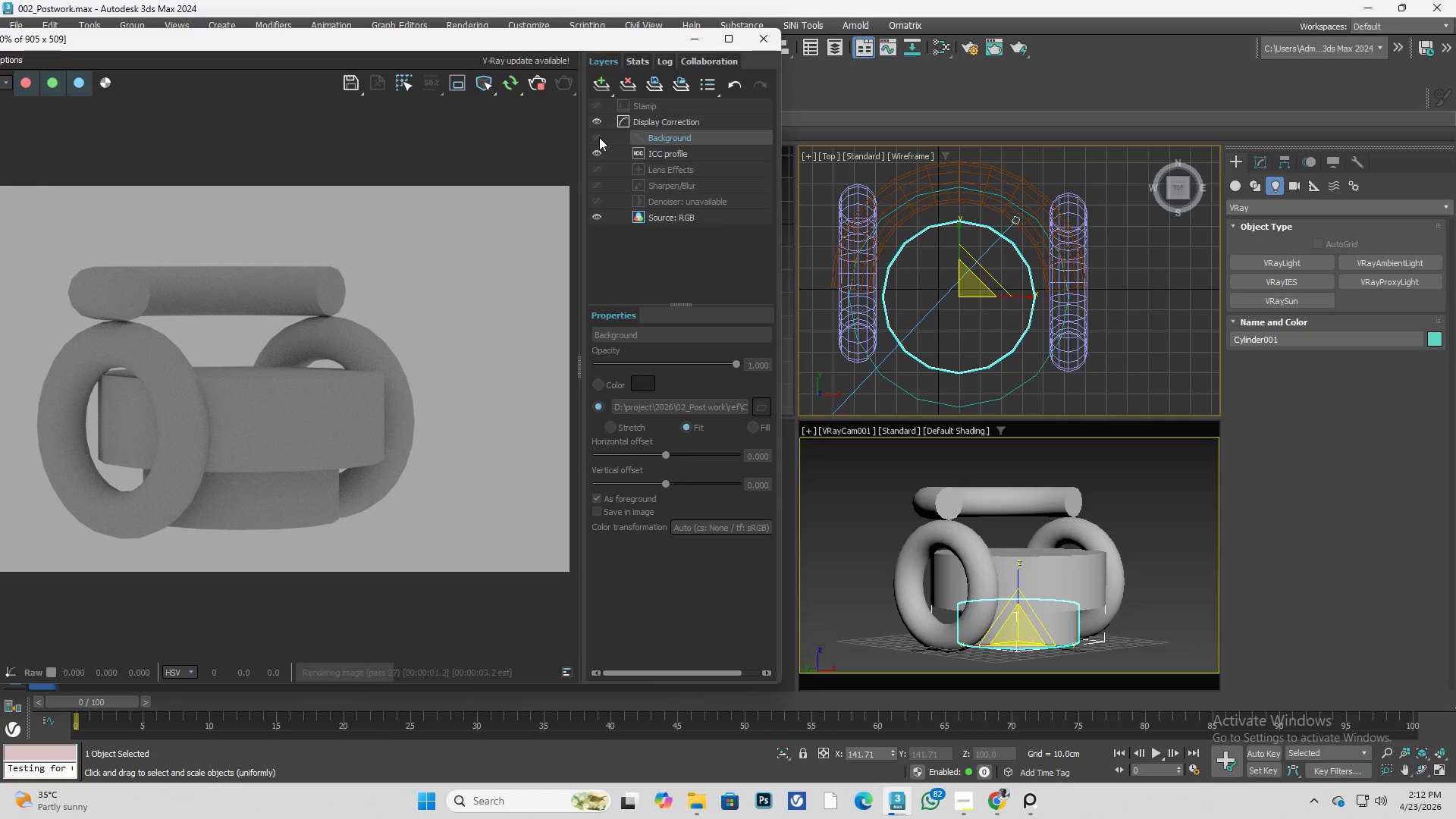 
left_click([599, 137])
 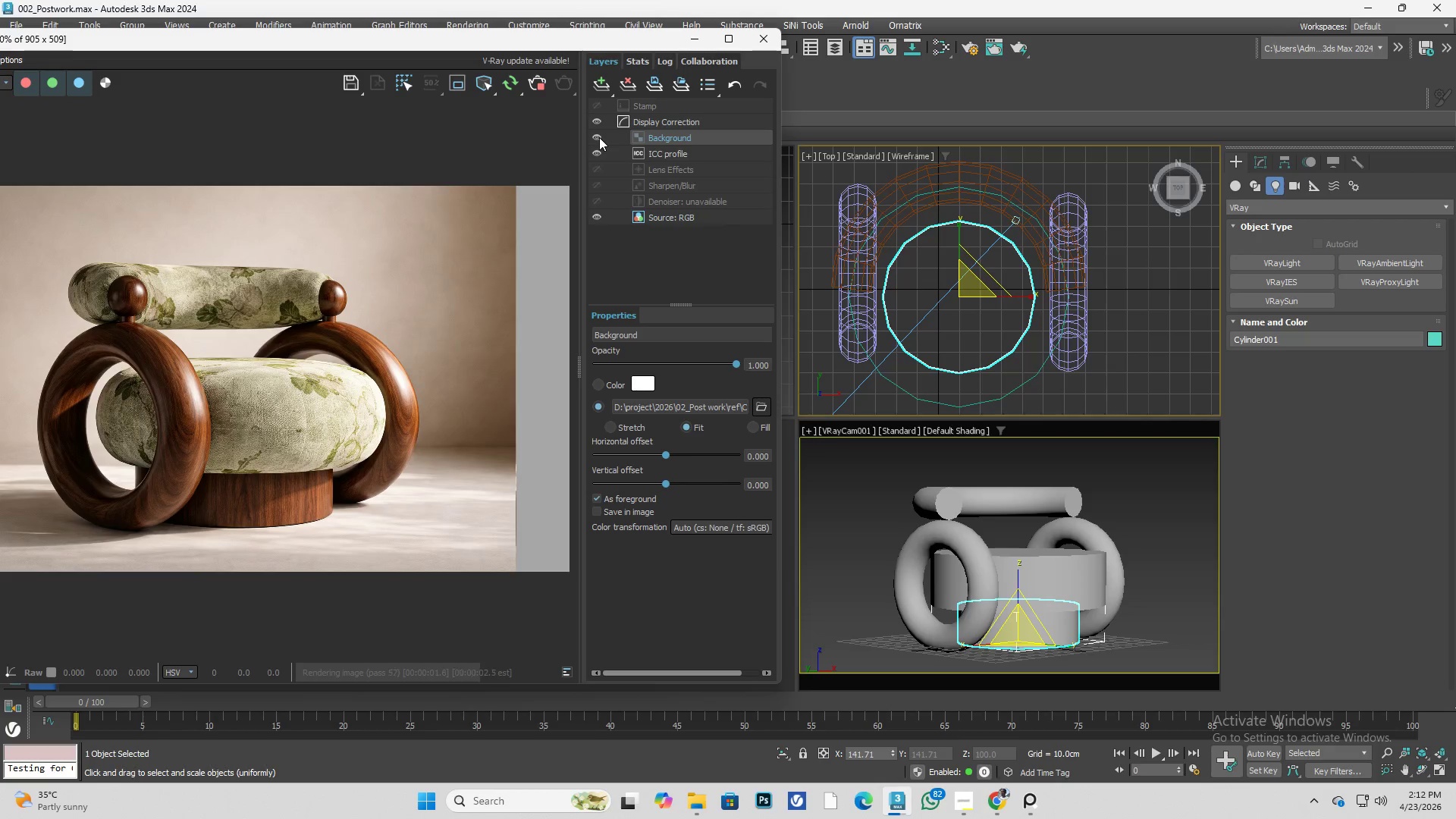 
left_click([599, 137])
 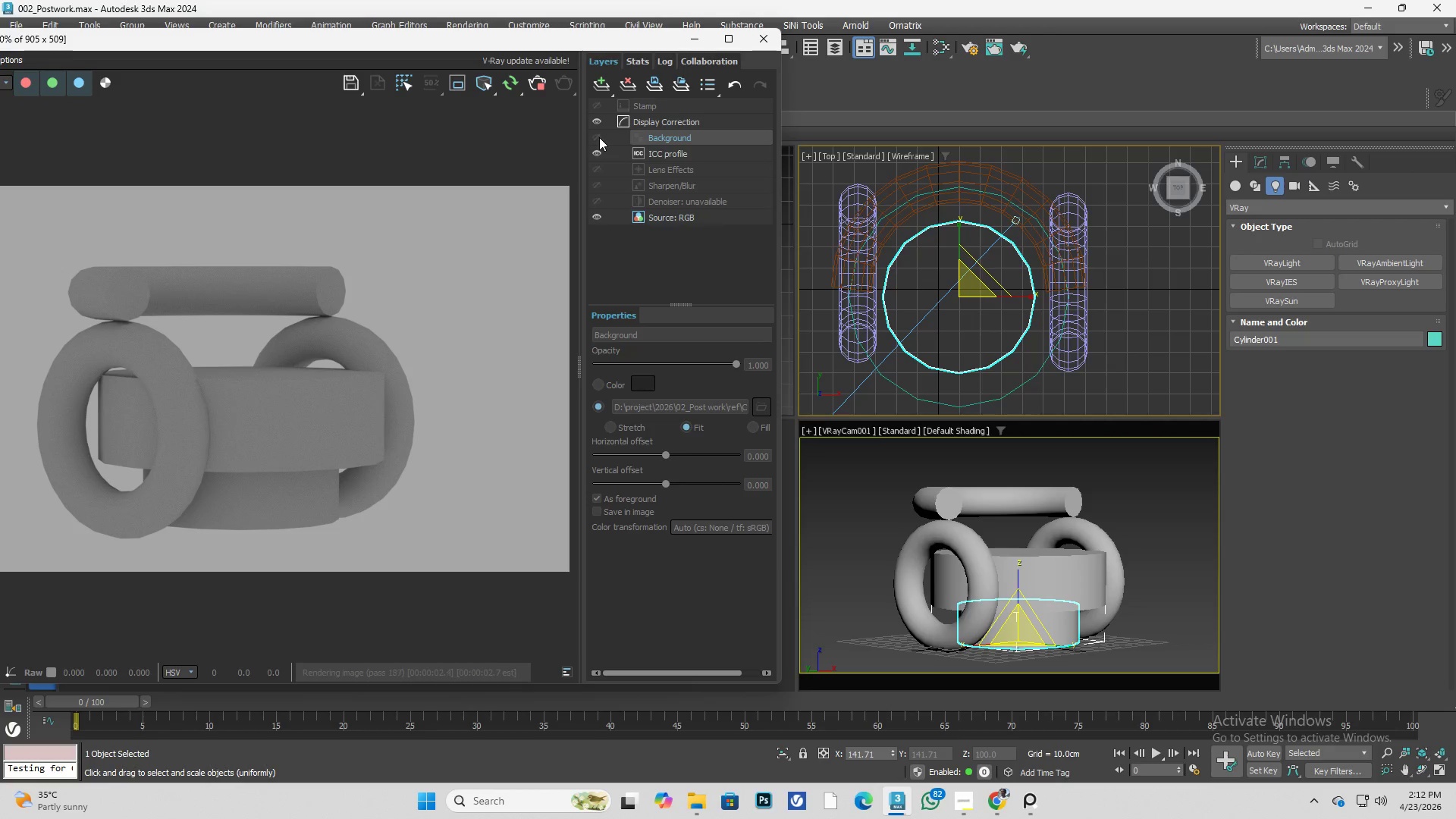 
left_click([599, 137])
 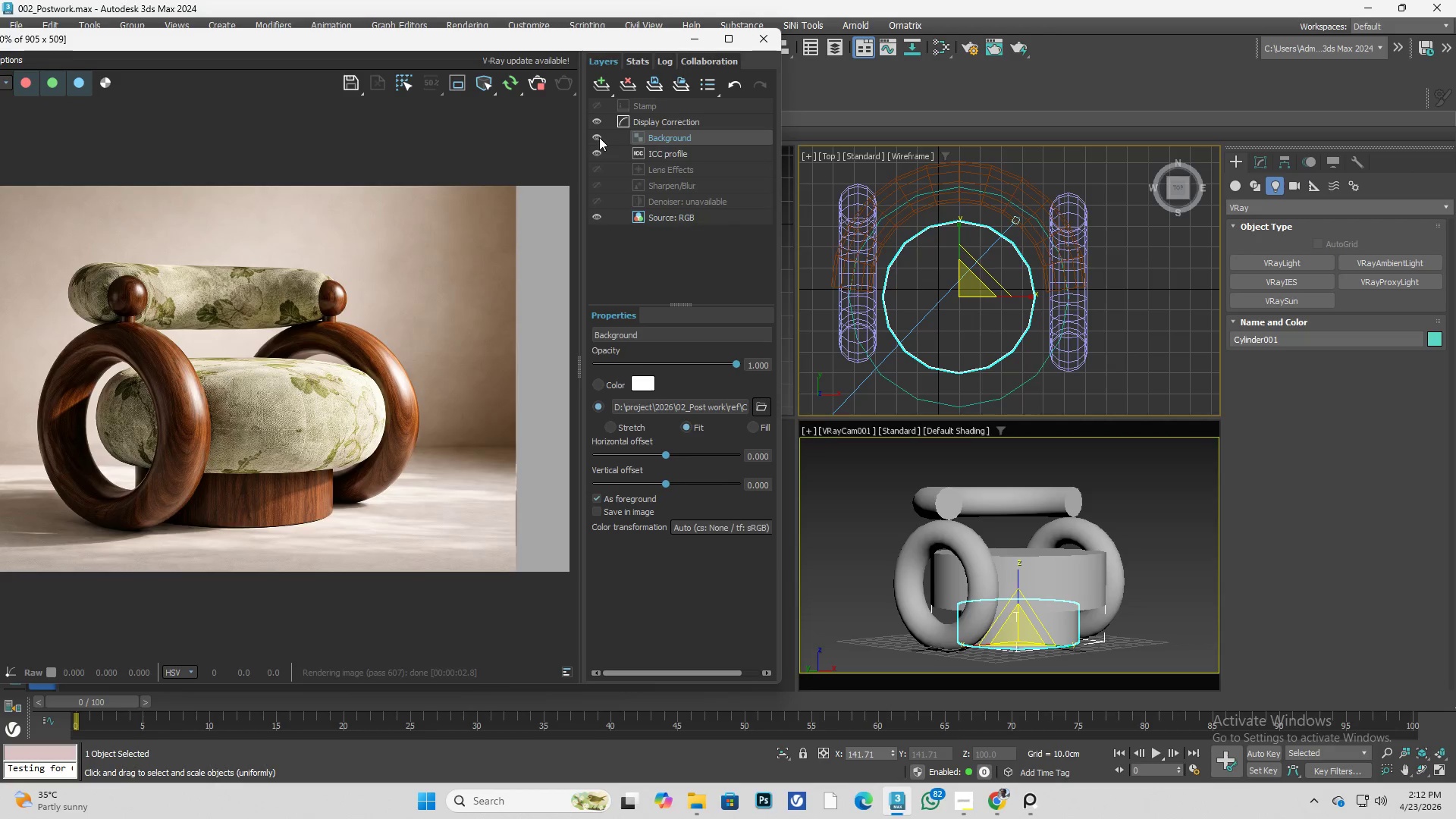 
left_click([599, 137])
 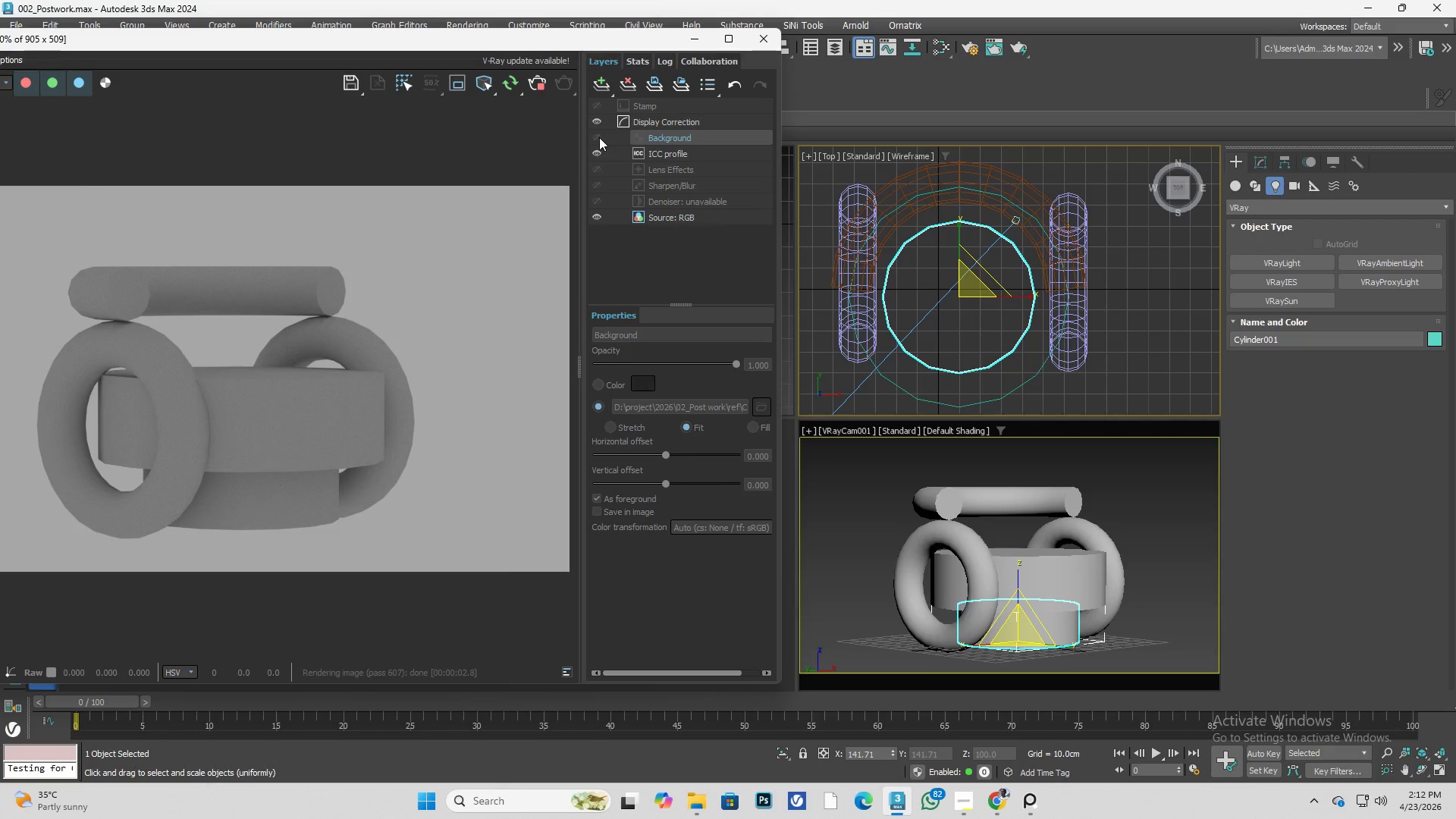 
left_click([599, 137])
 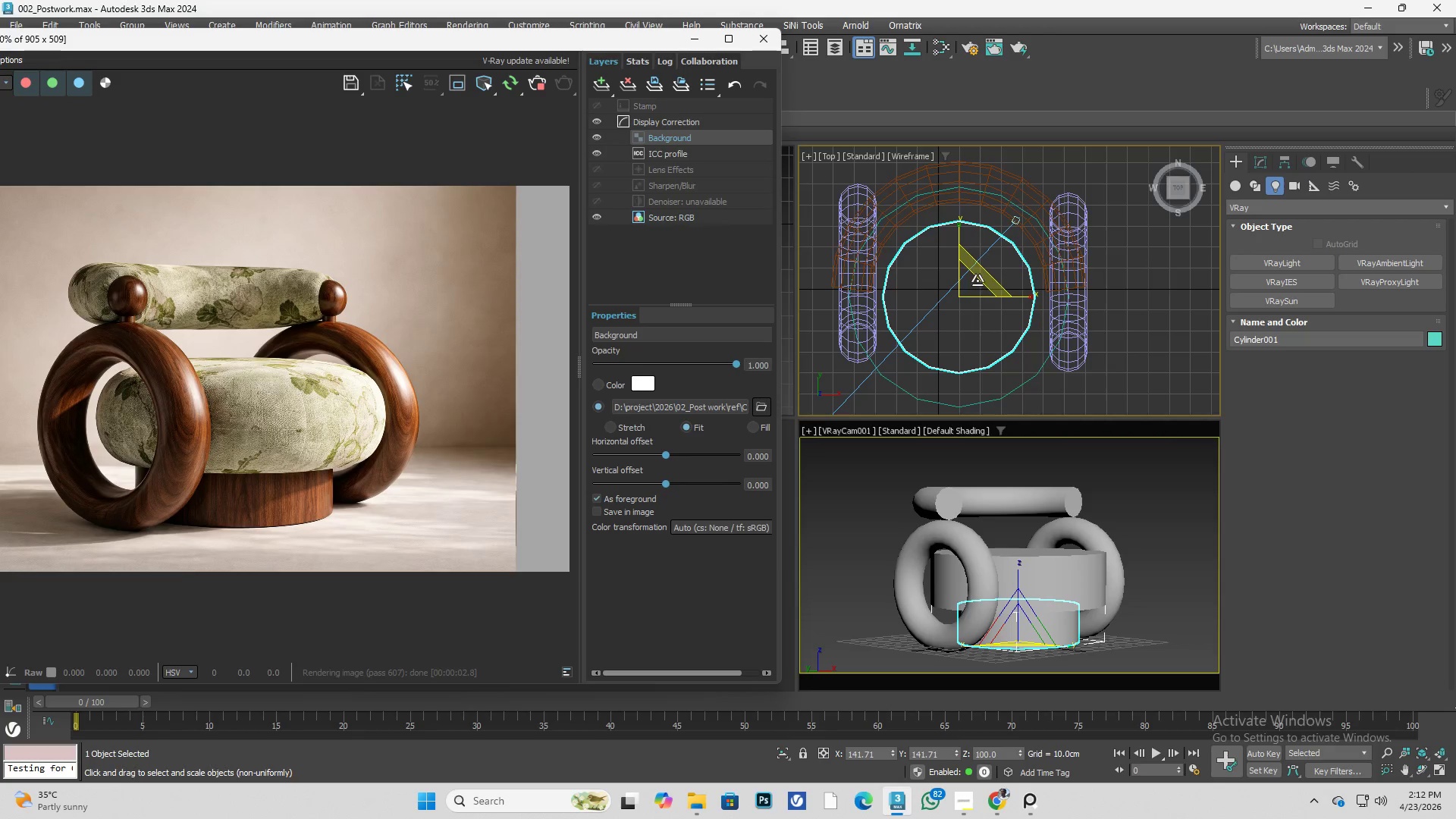 
left_click_drag(start_coordinate=[979, 278], to_coordinate=[978, 275])
 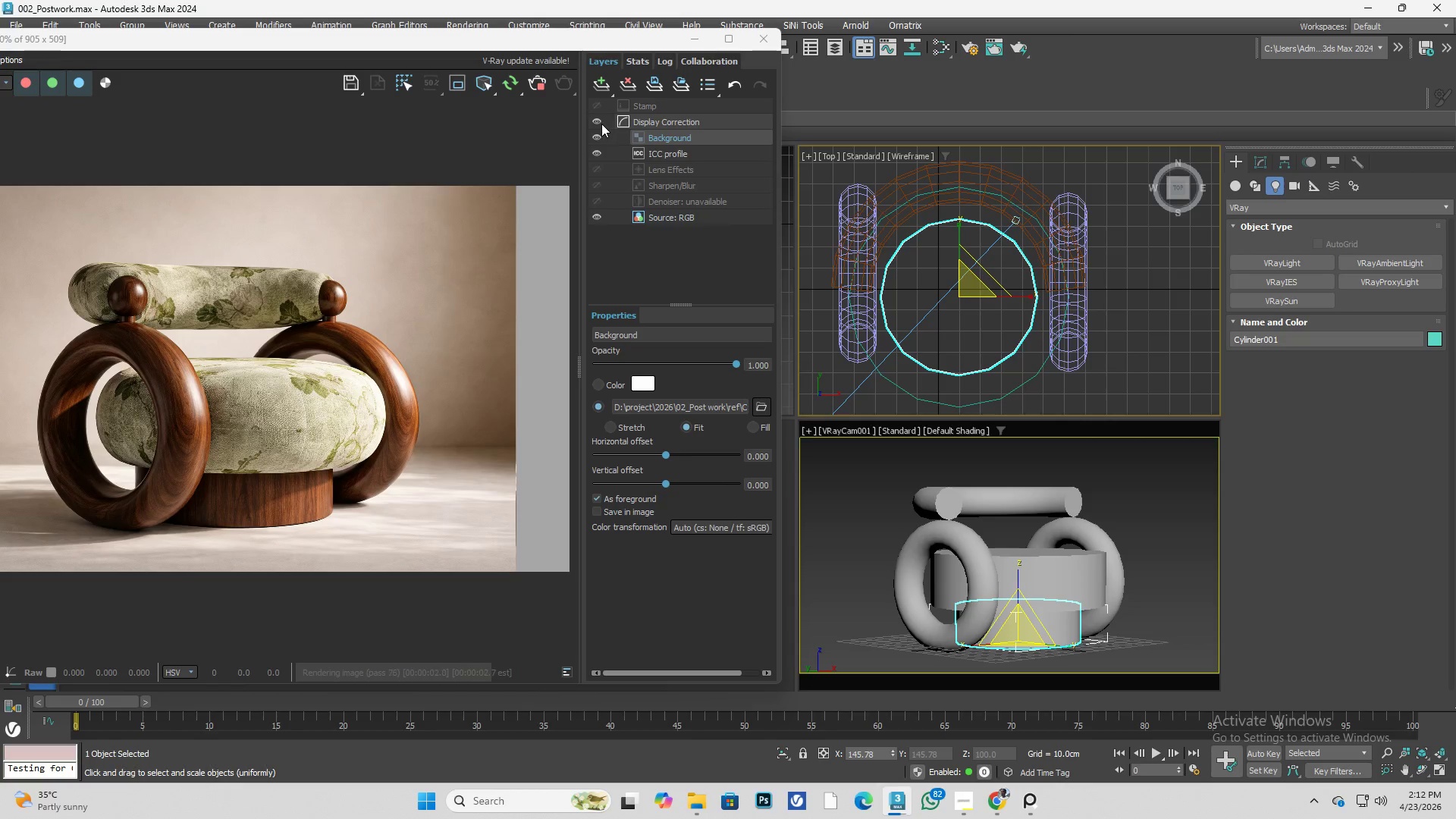 
left_click([594, 137])
 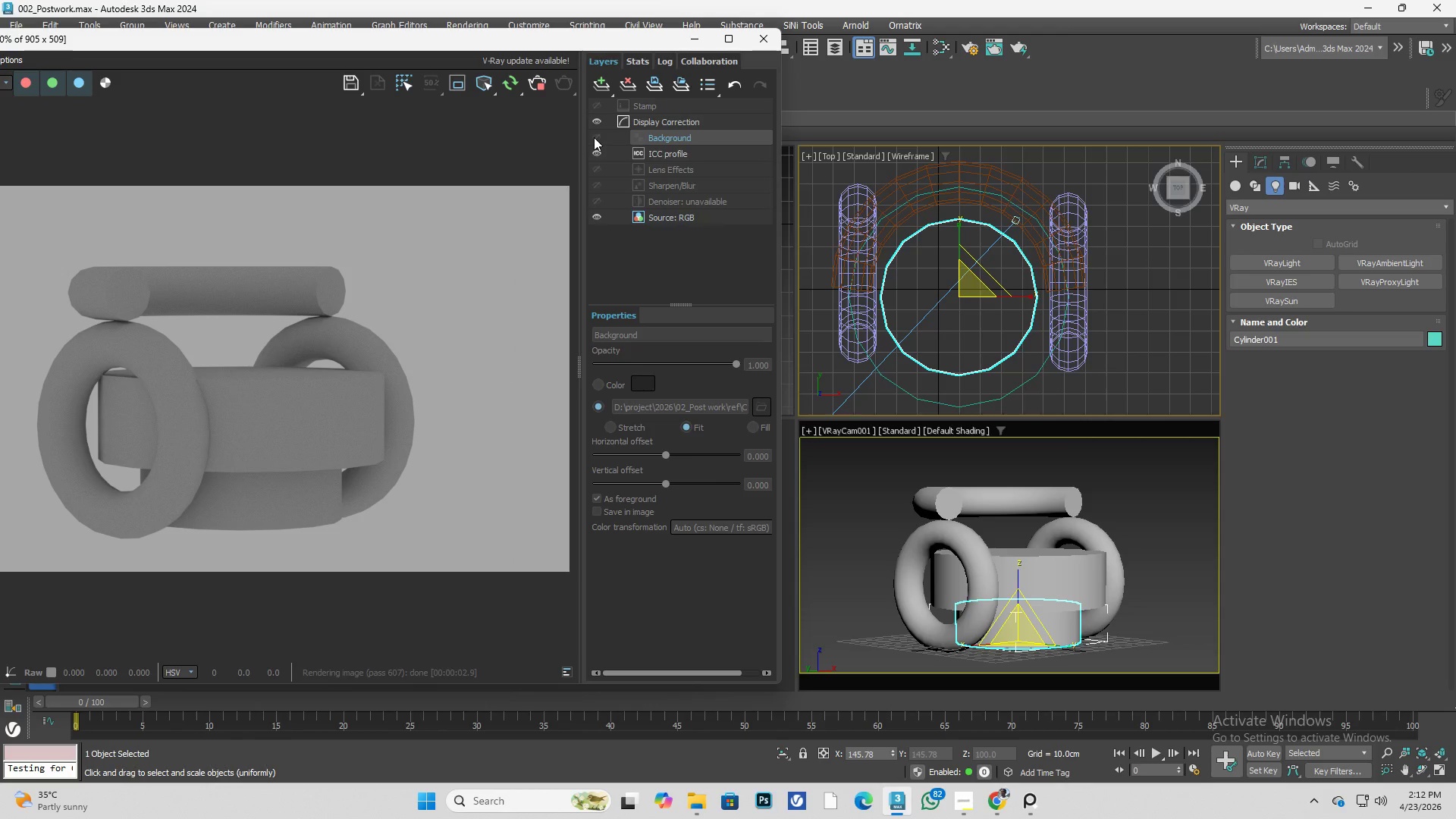 
left_click([594, 137])
 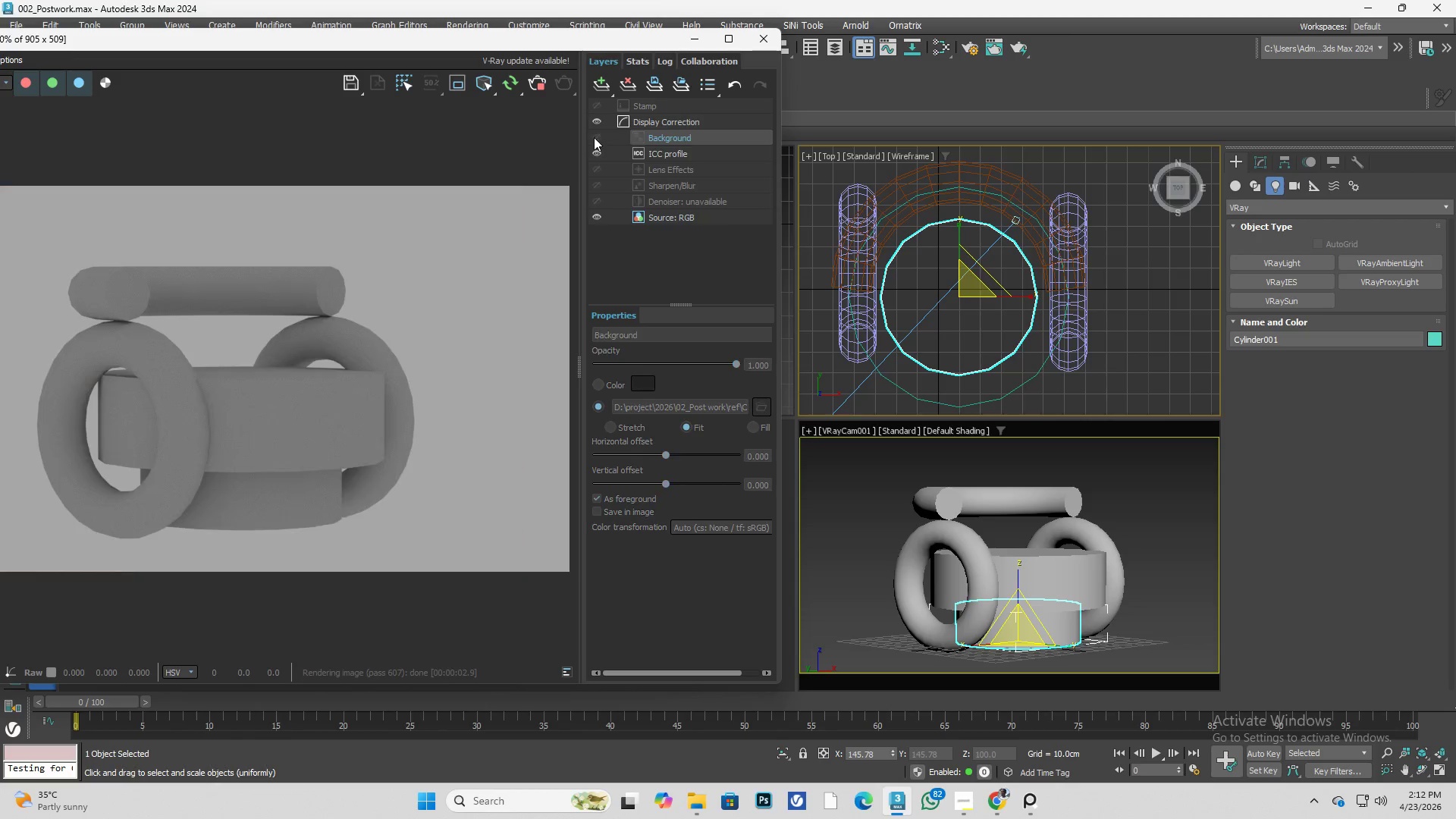 
left_click([594, 137])
 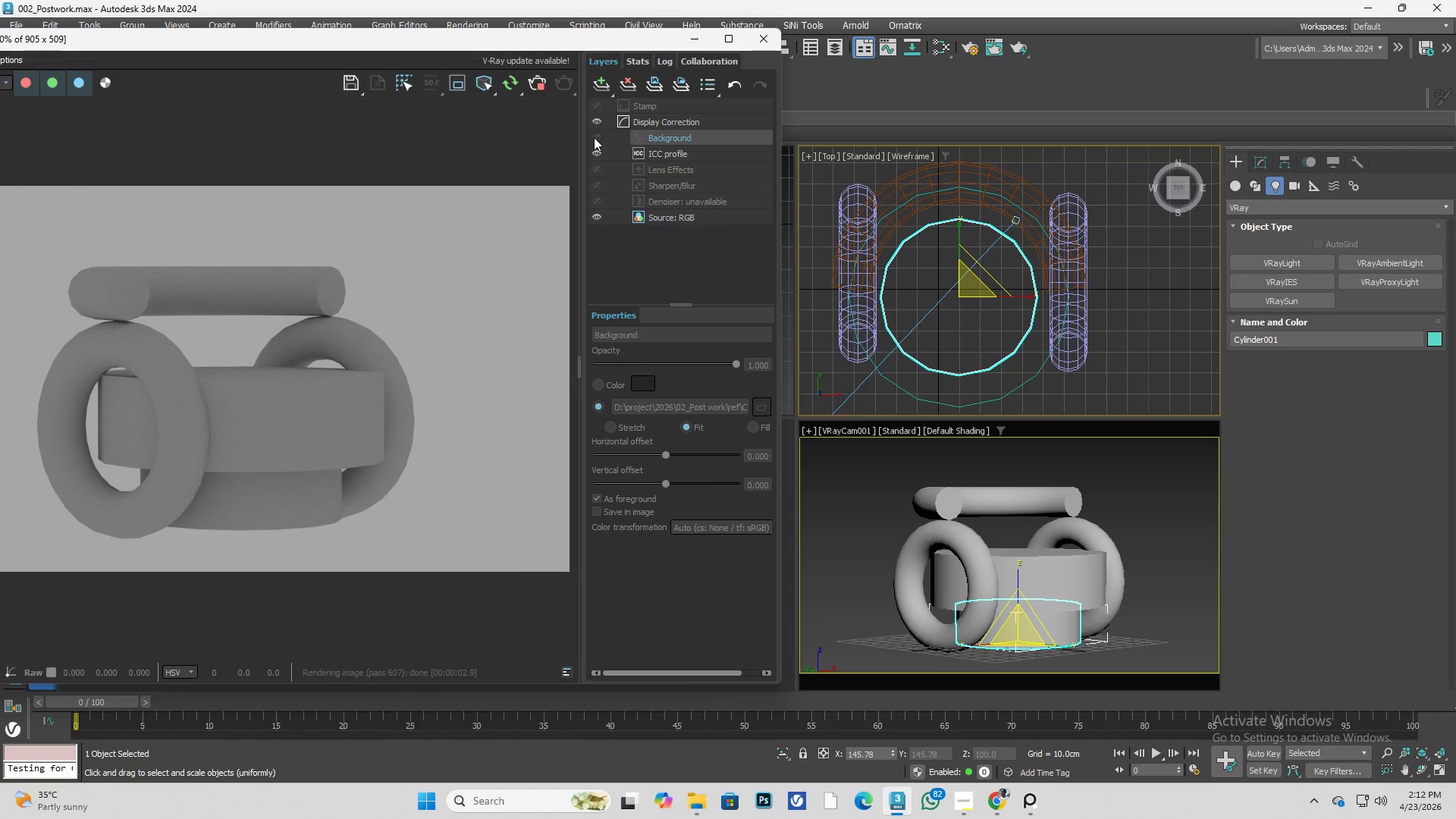 
left_click([594, 137])
 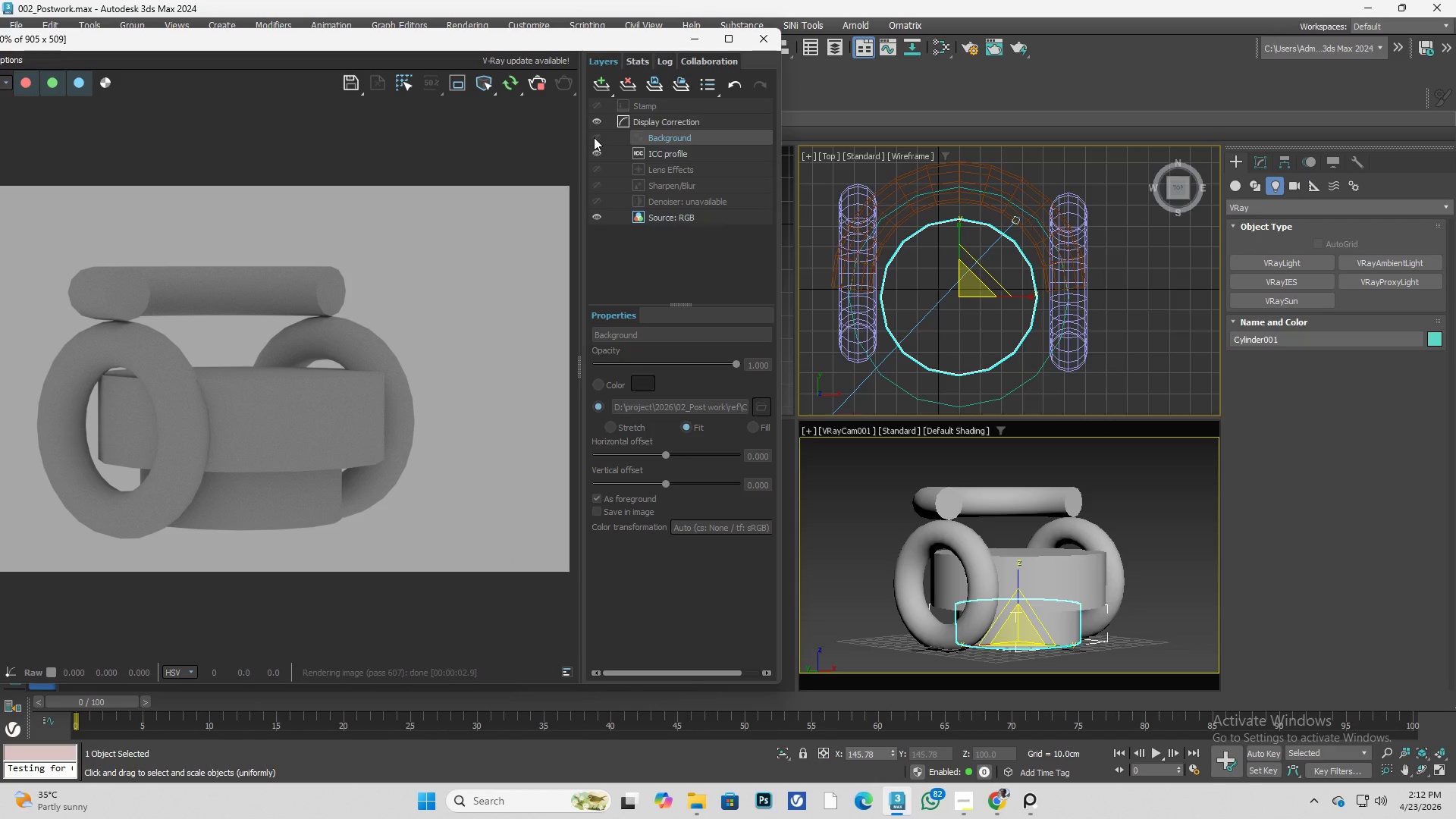 
double_click([594, 137])
 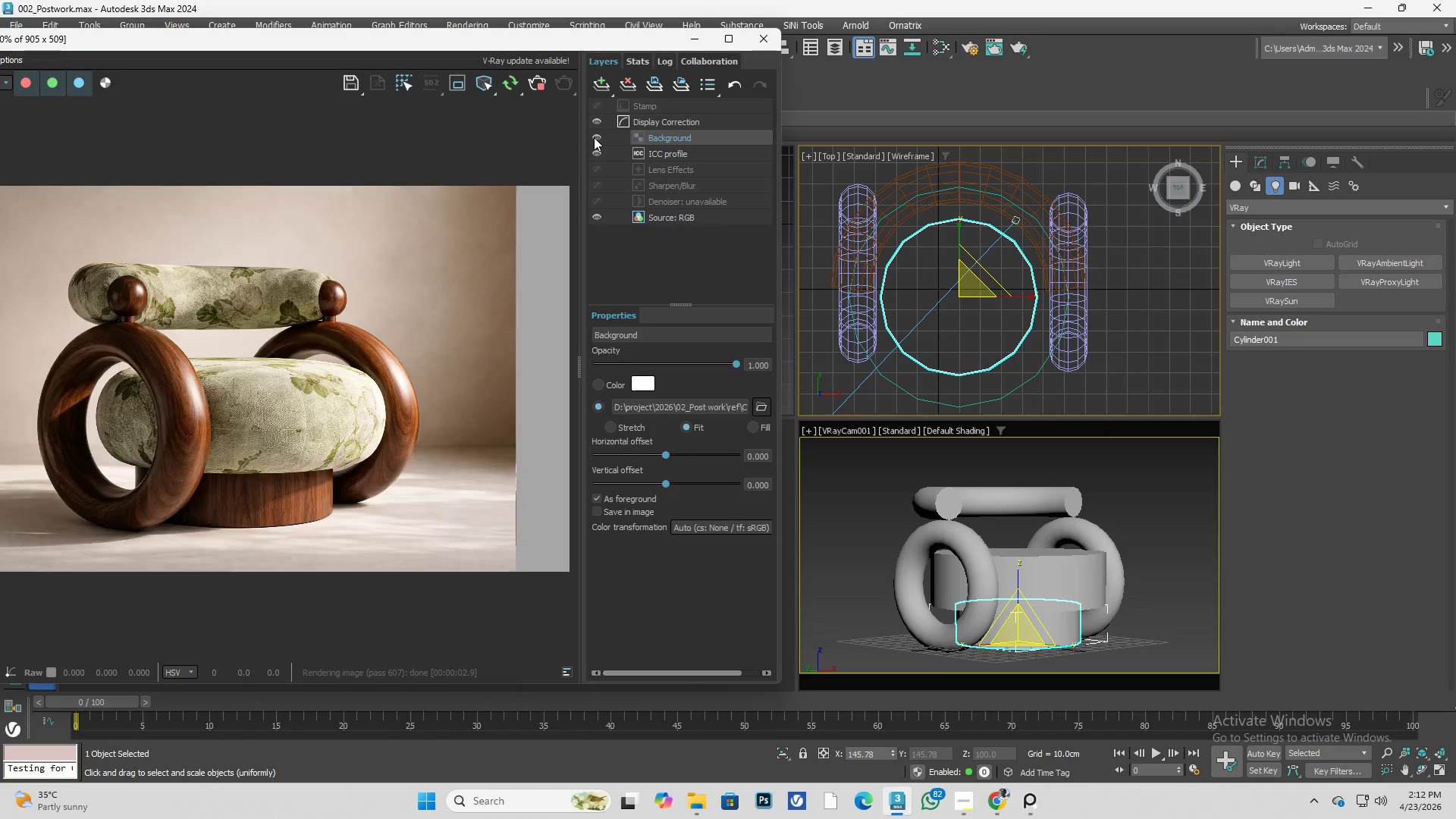 
triple_click([594, 137])
 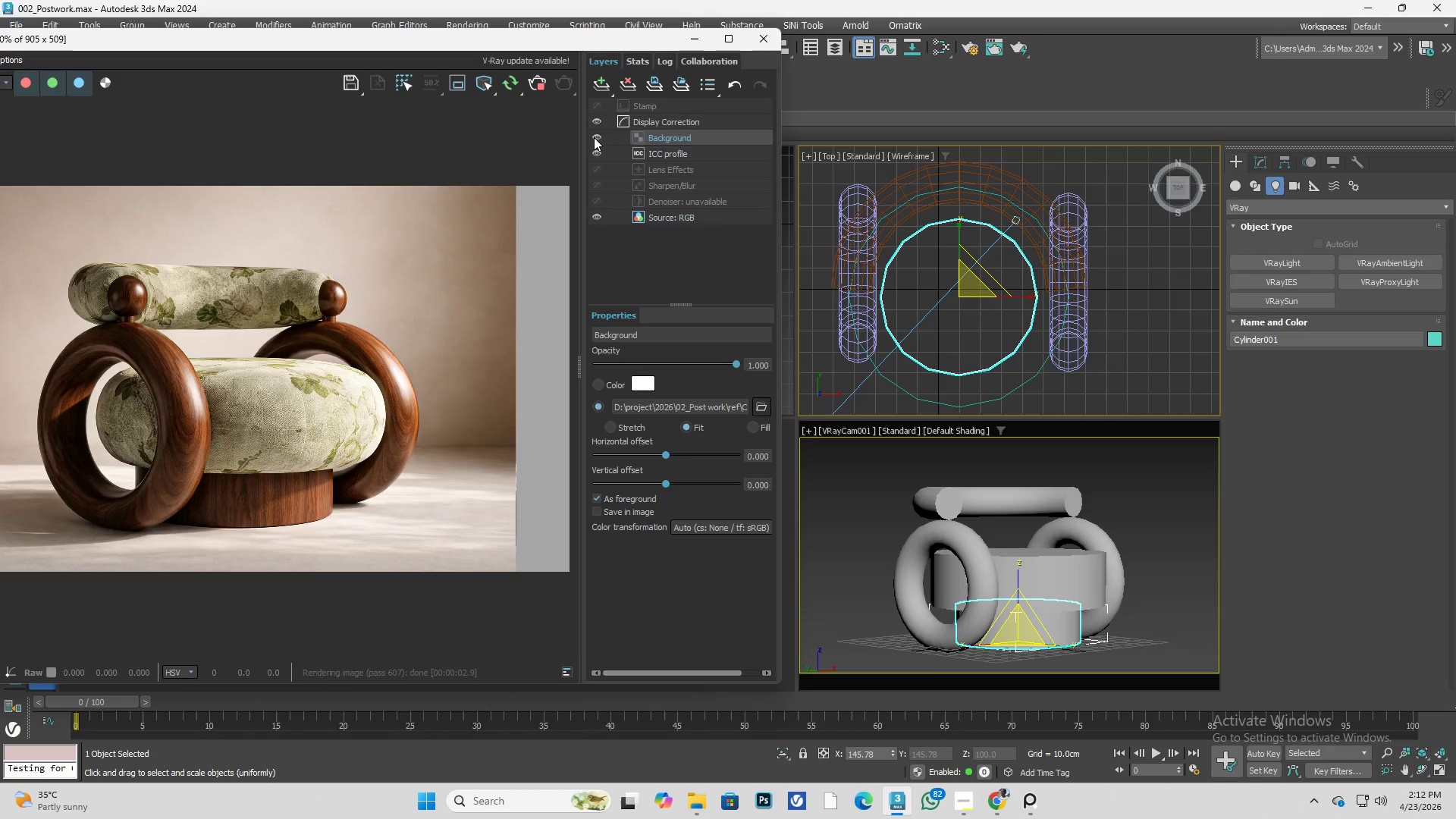 
left_click([594, 137])
 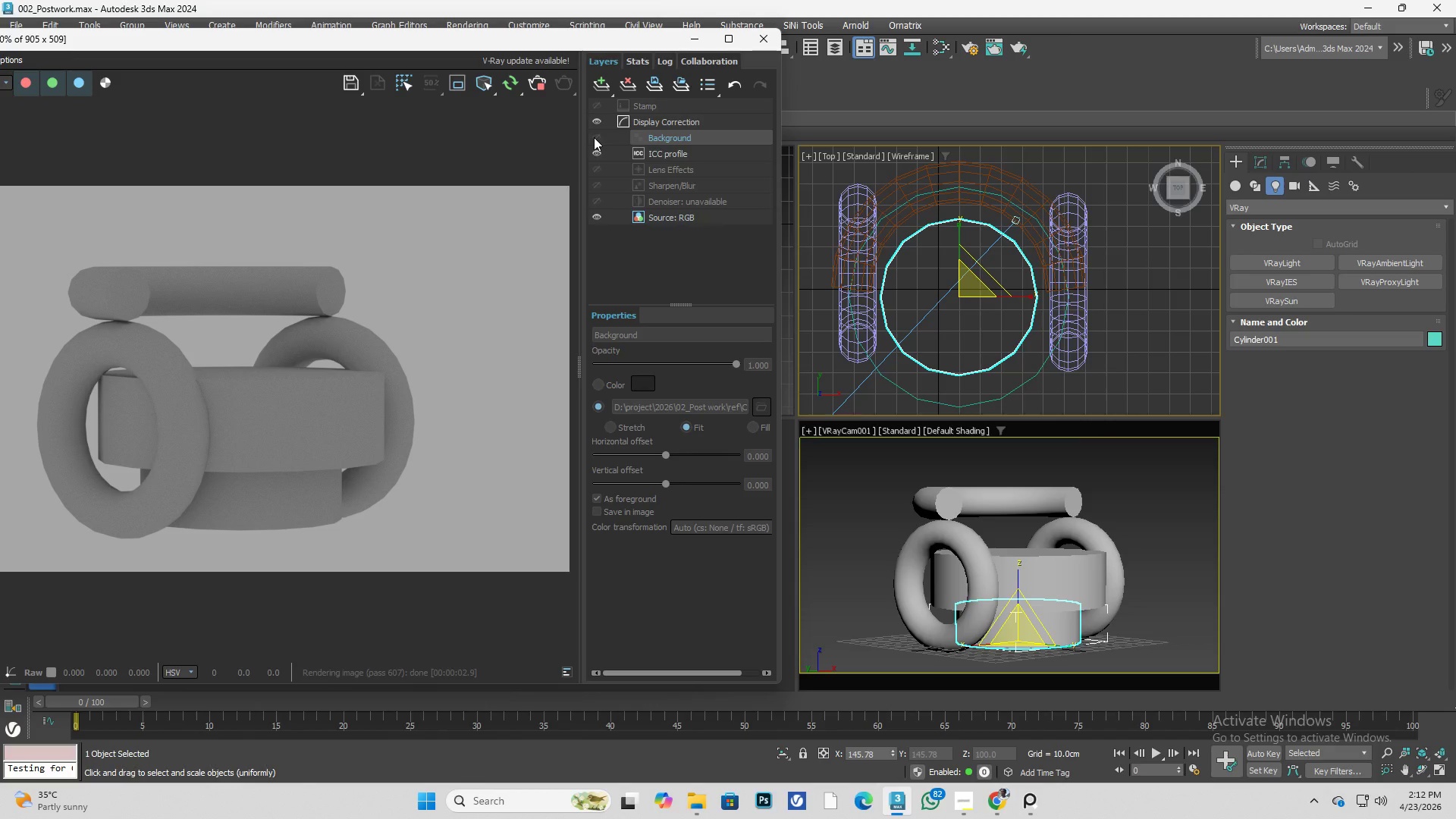 
left_click([594, 137])
 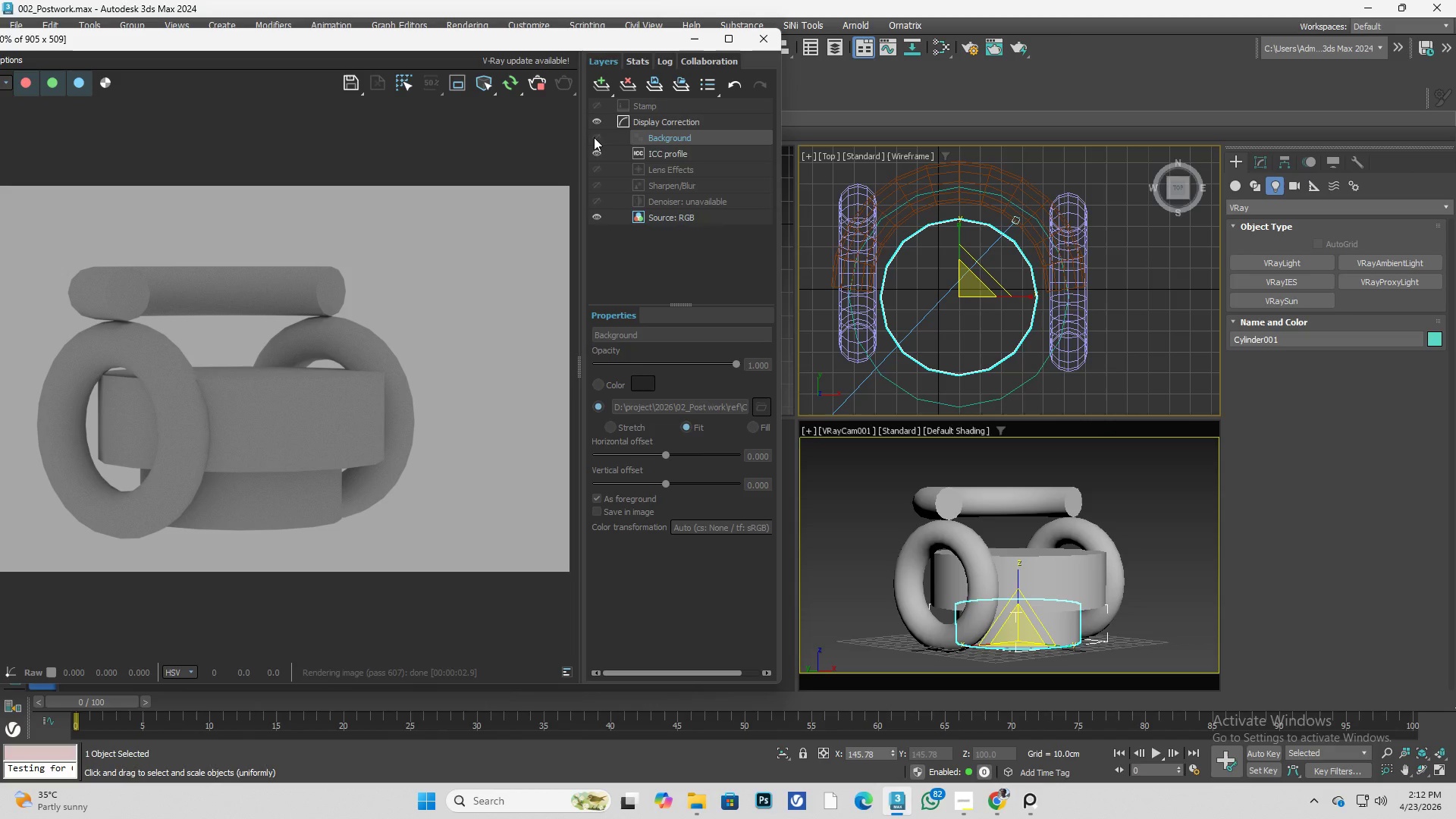 
double_click([594, 137])
 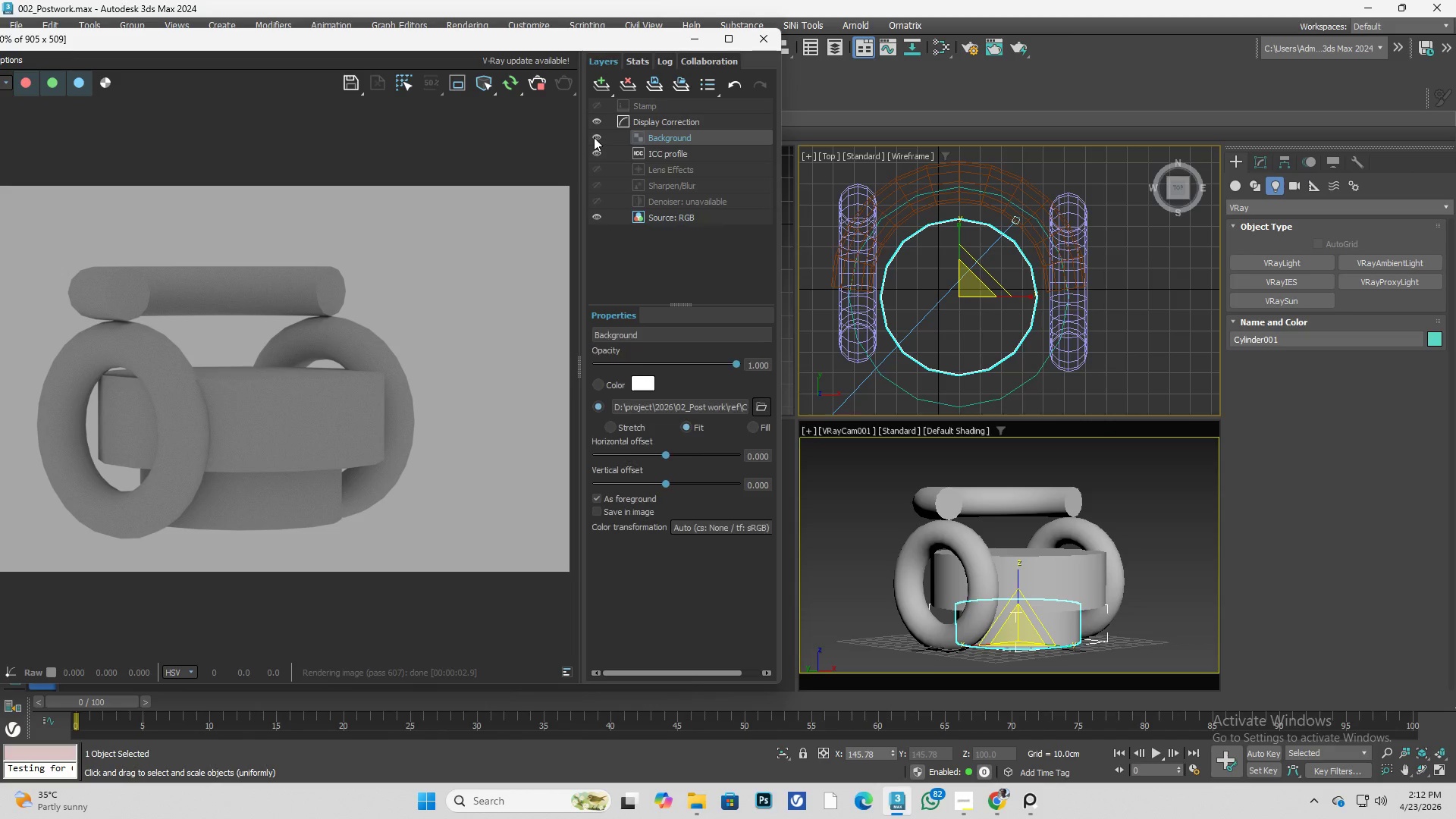 
triple_click([594, 137])
 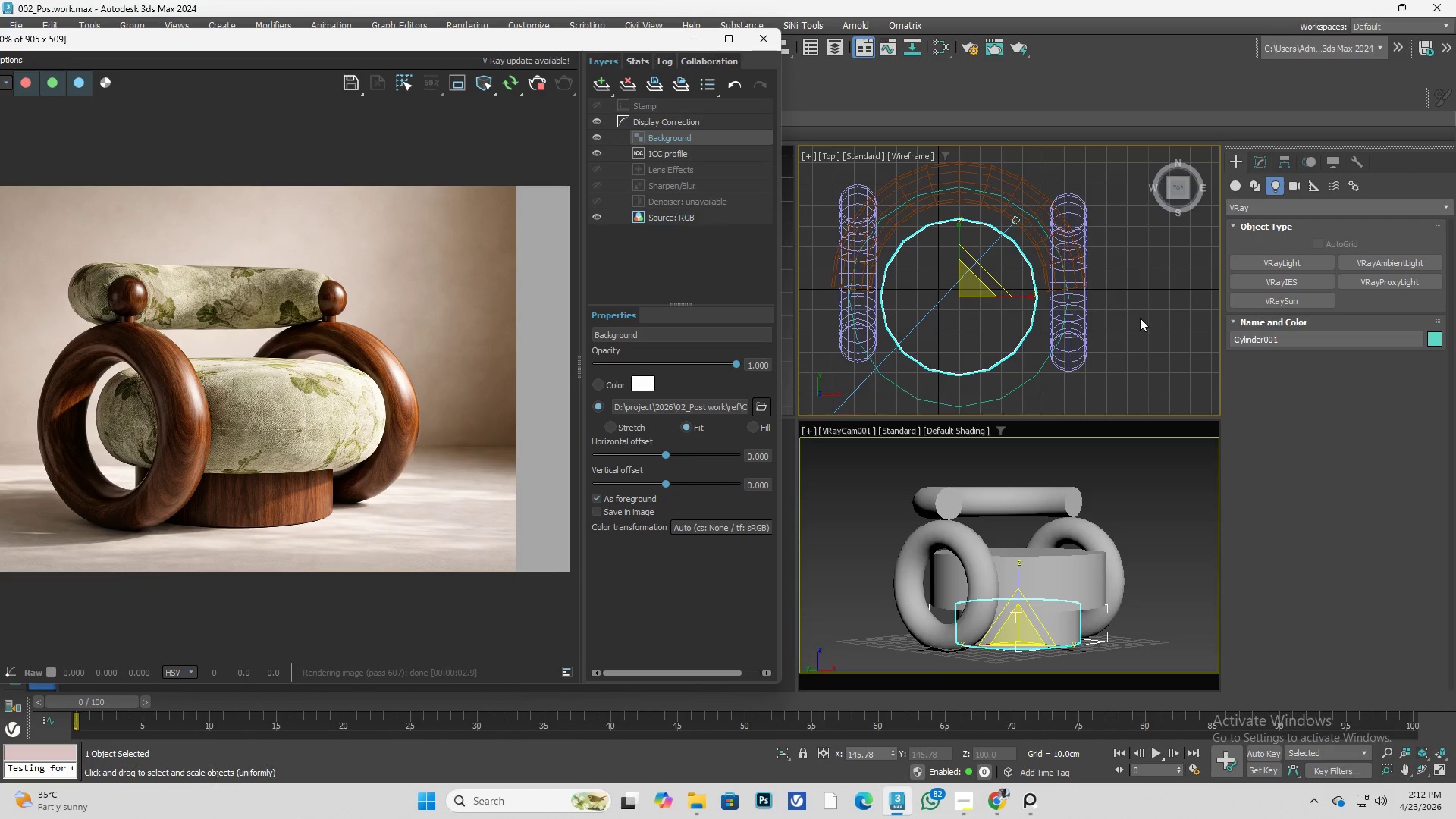 
left_click([1153, 330])
 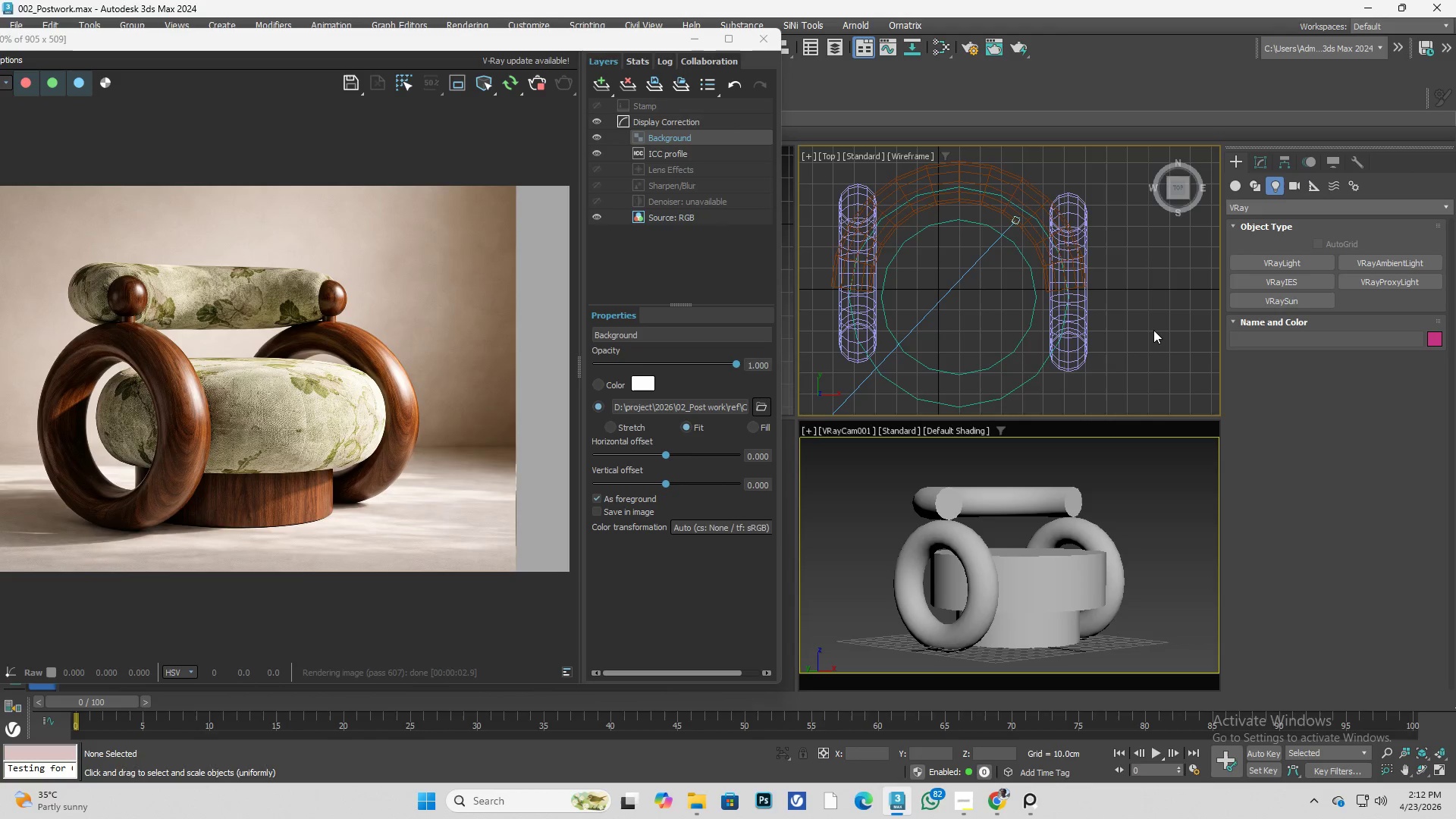 
key(Control+ControlLeft)
 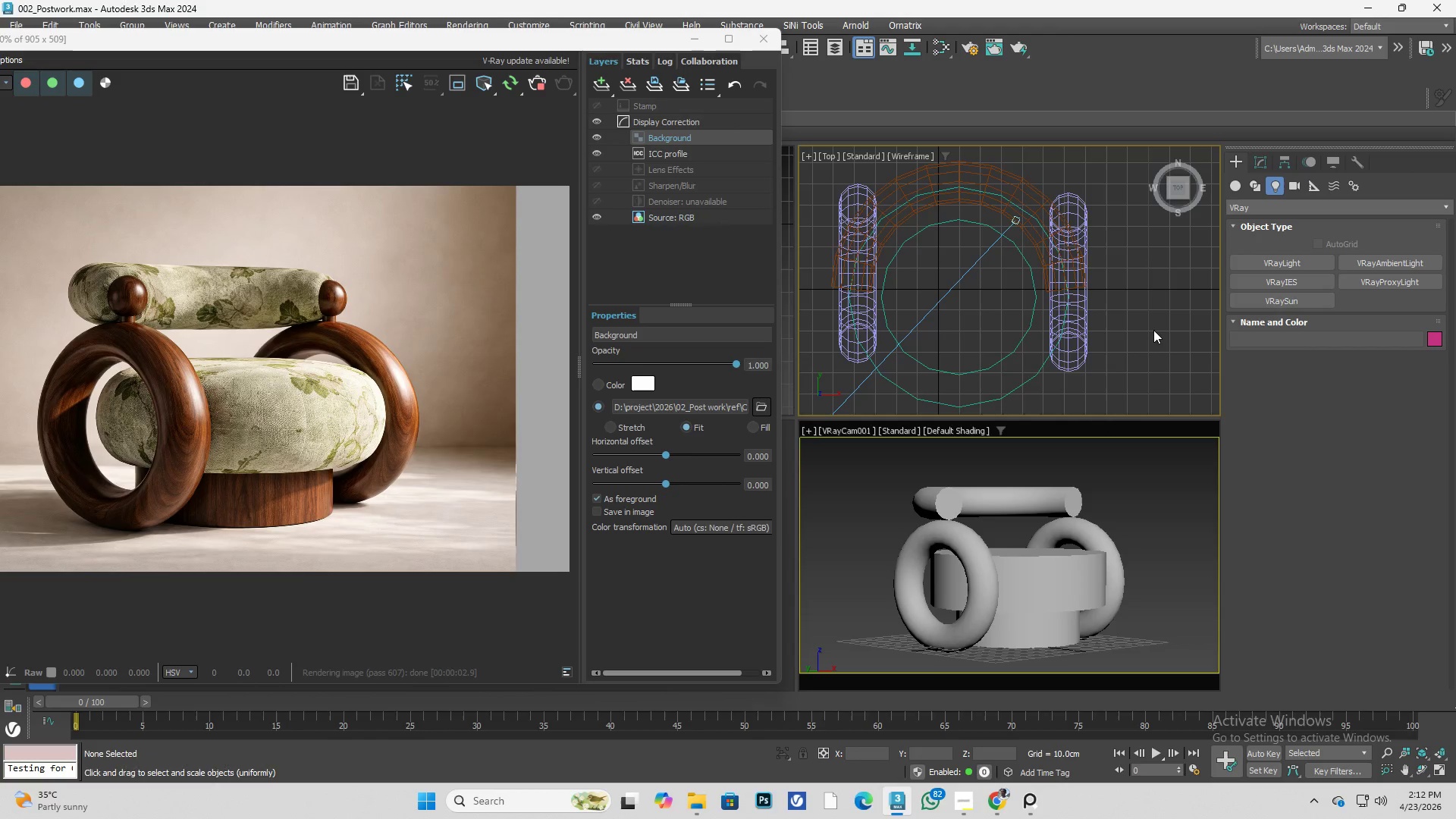 
key(Control+S)
 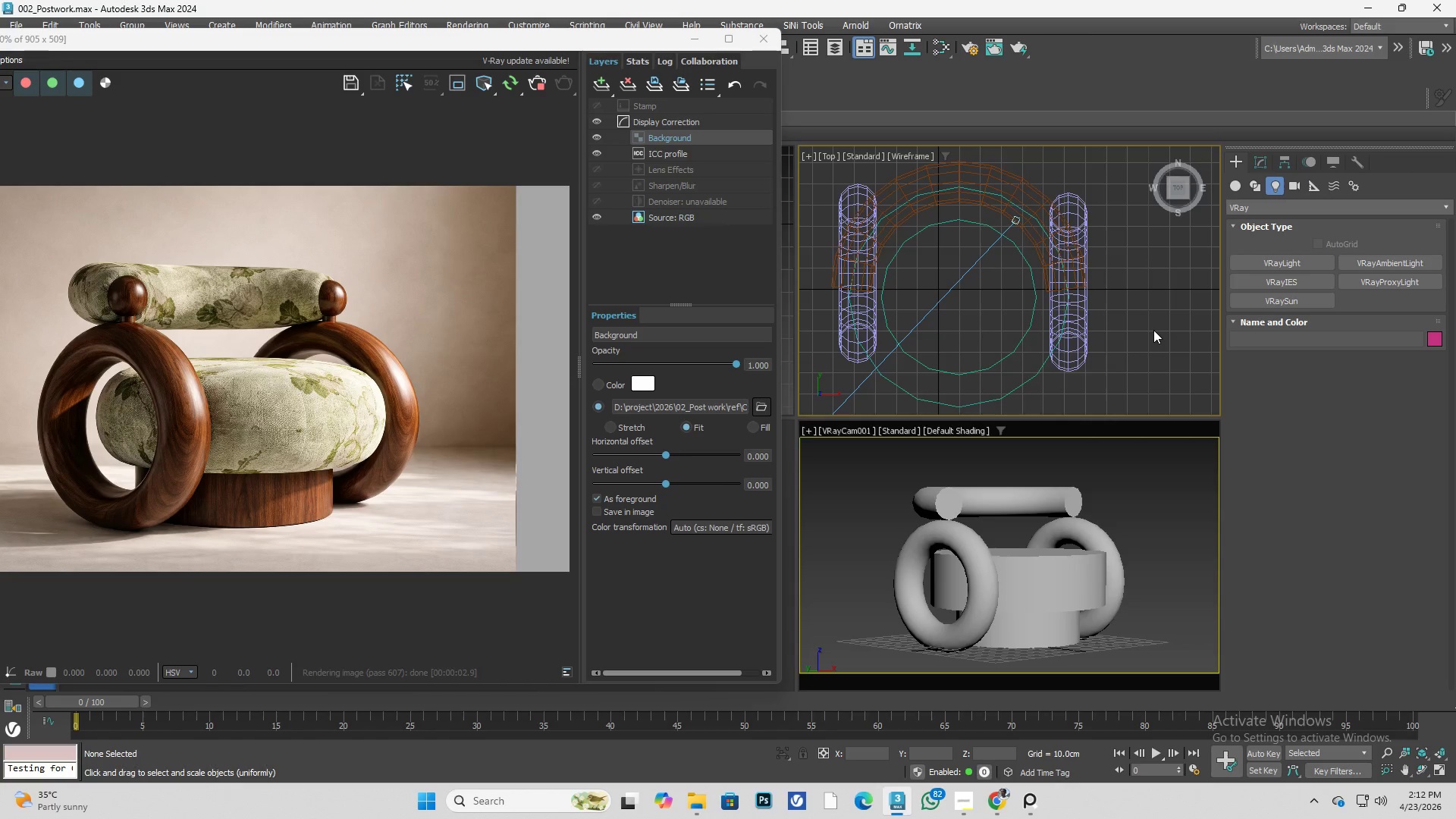 
wait(12.23)
 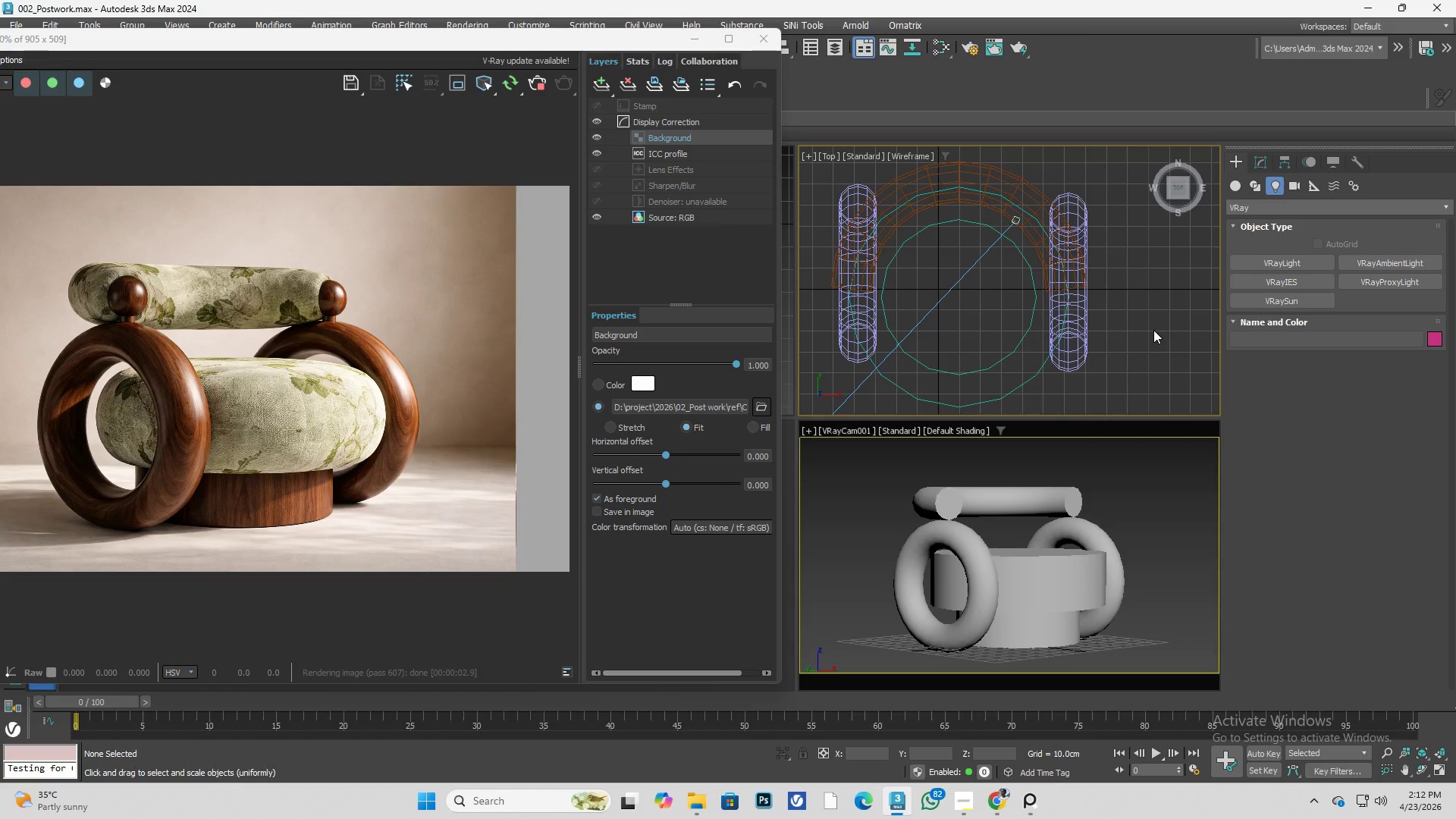 
mouse_move([704, 69])
 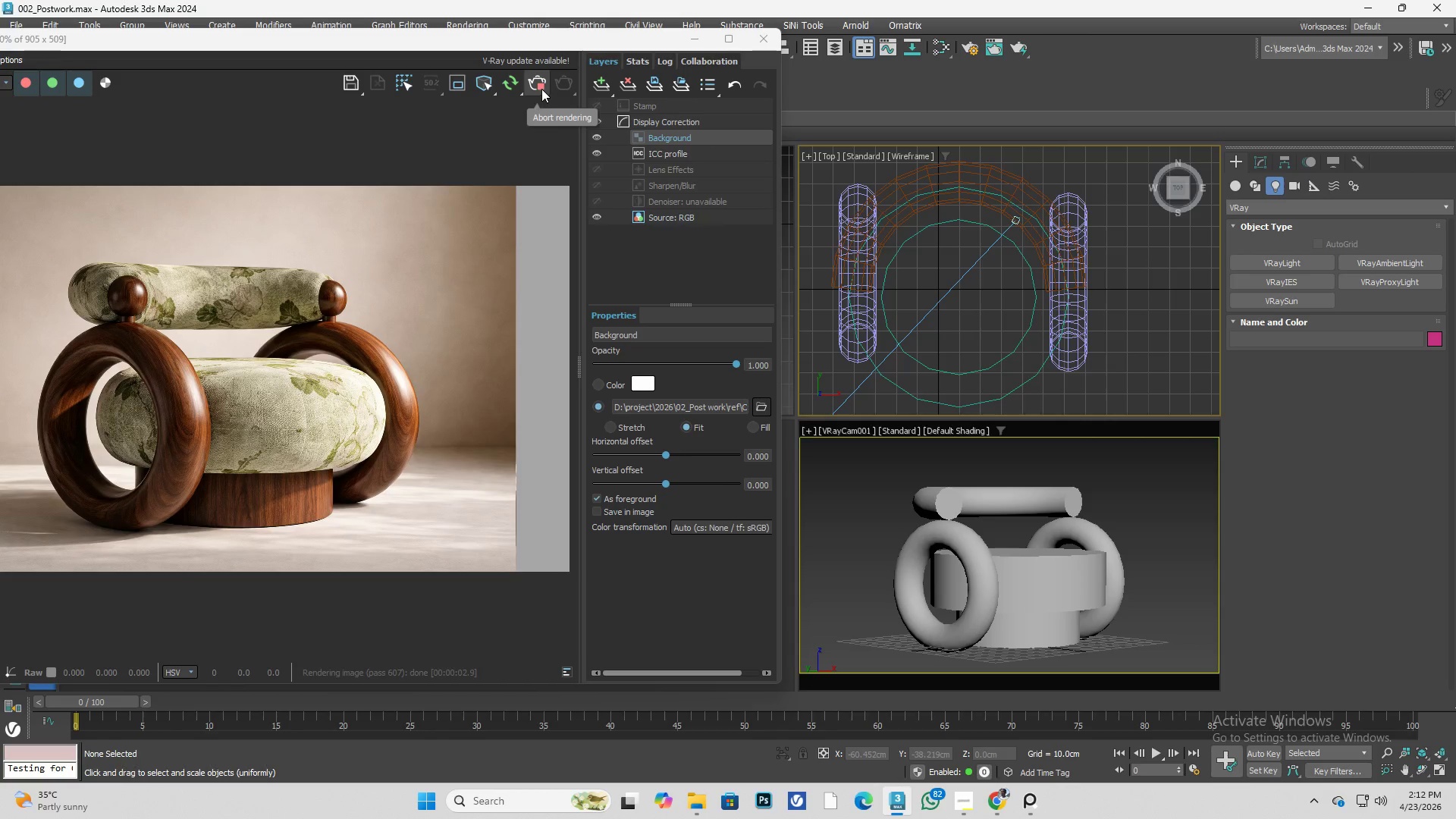 
left_click([538, 86])
 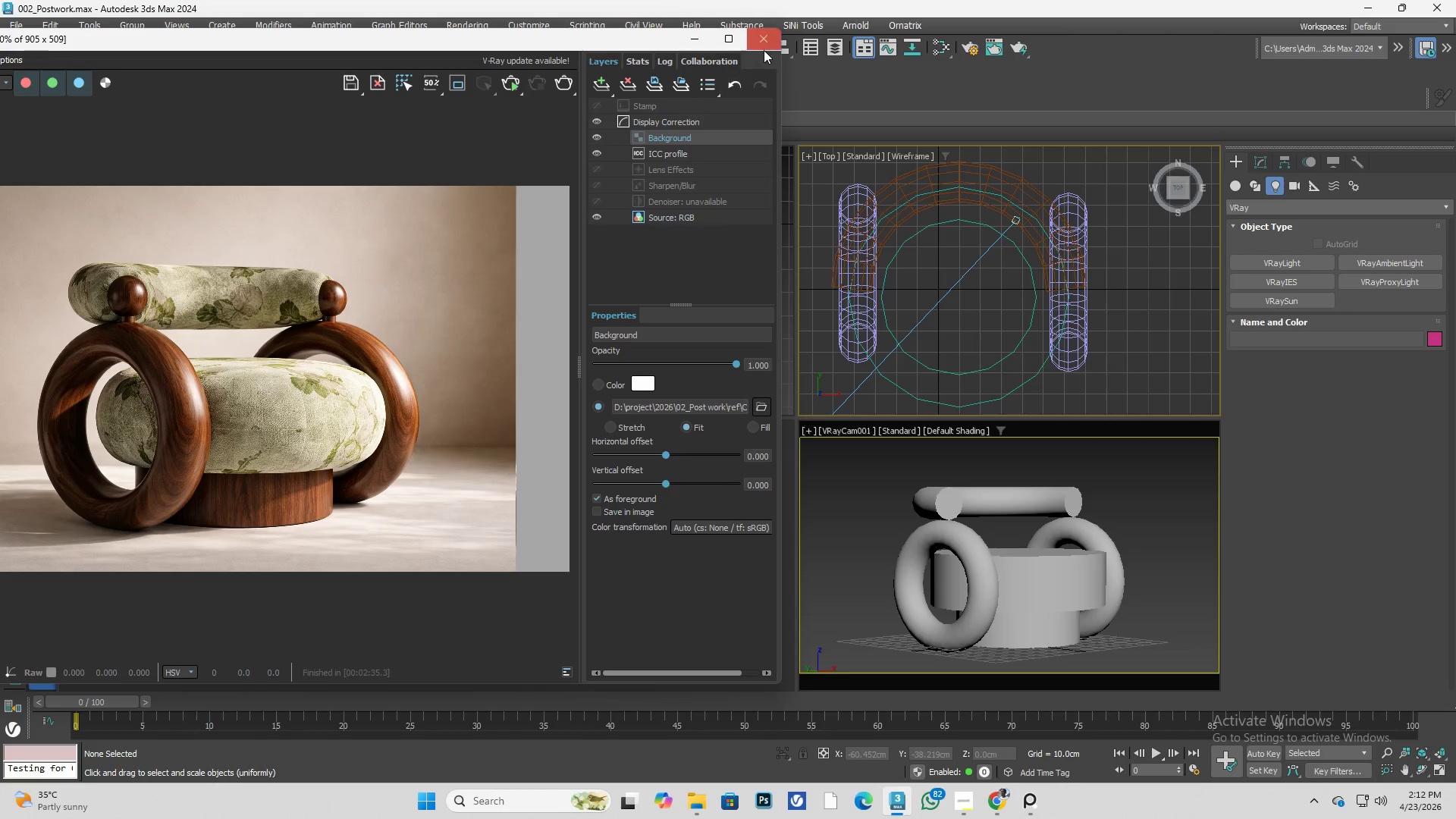 
left_click([762, 43])
 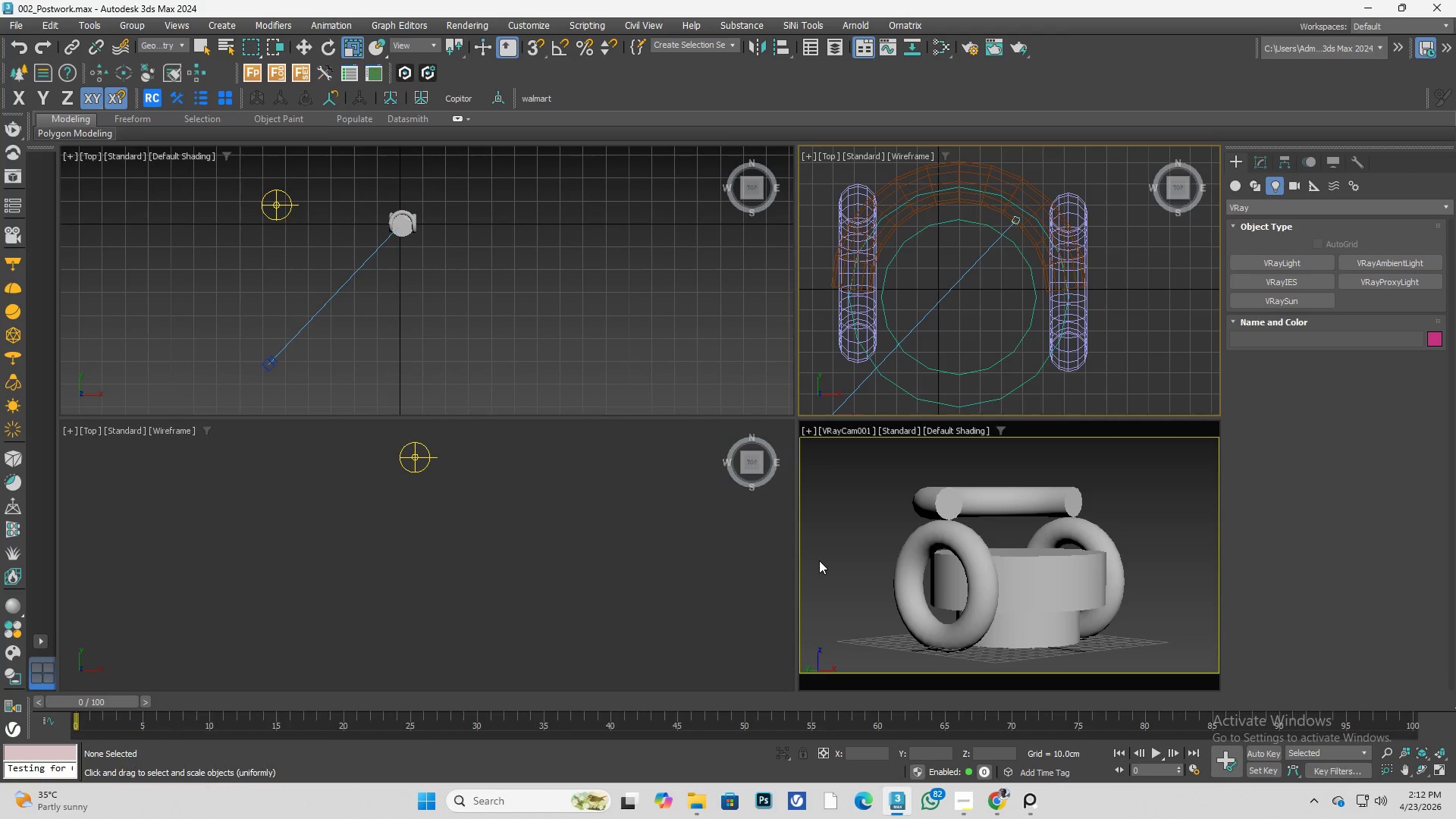 
left_click([856, 541])
 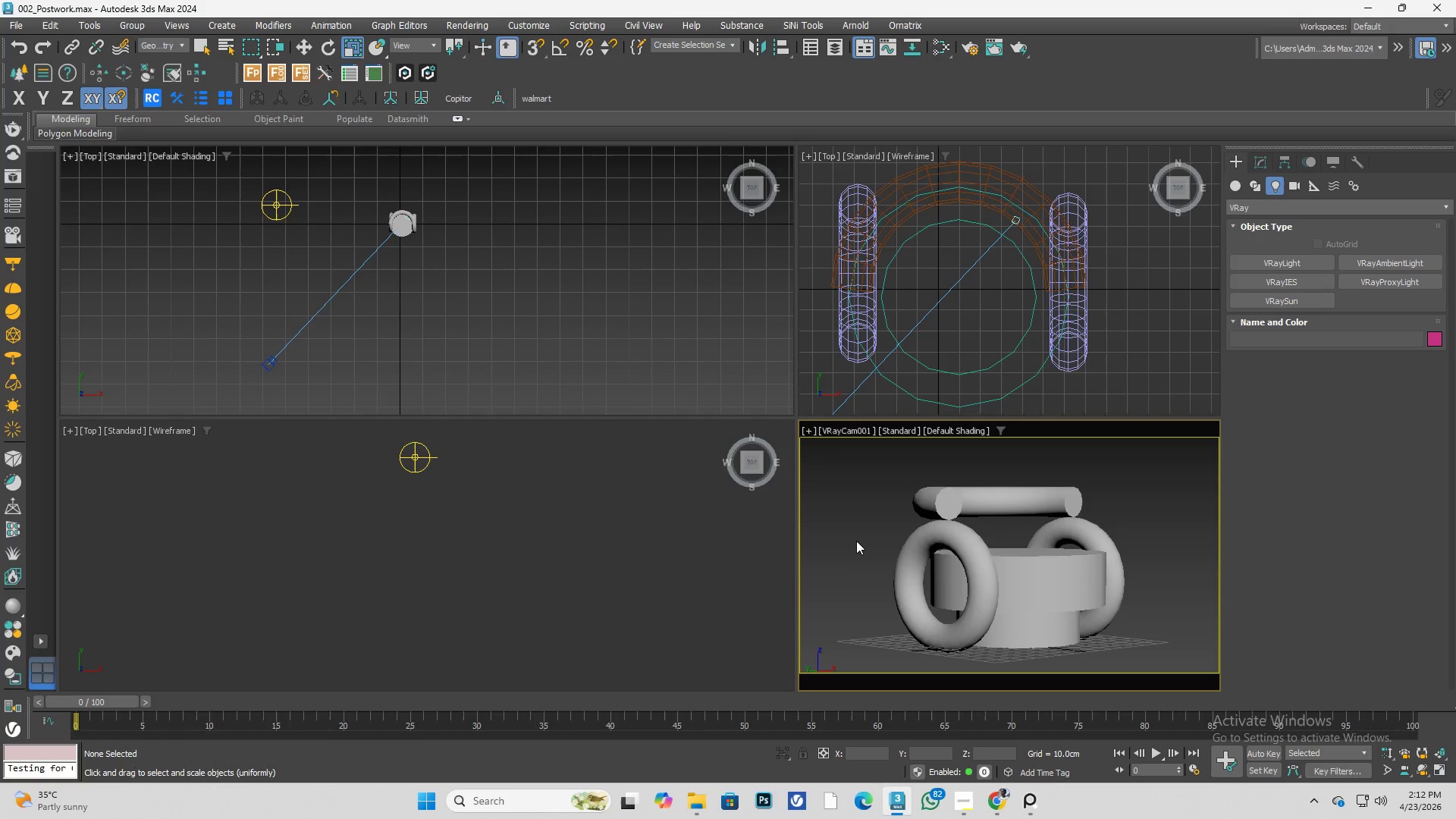 
key(Control+ControlLeft)
 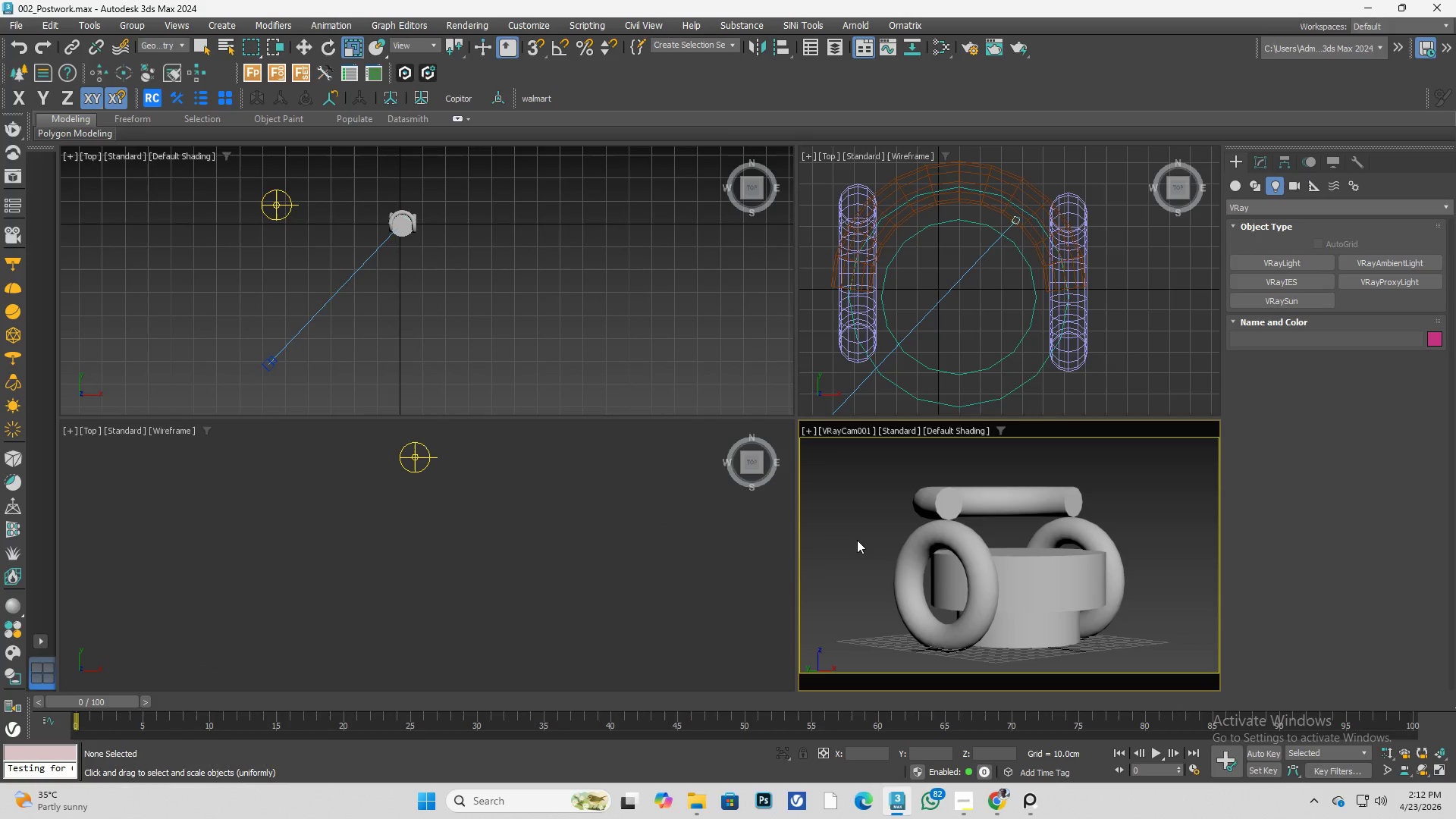 
key(Control+S)
 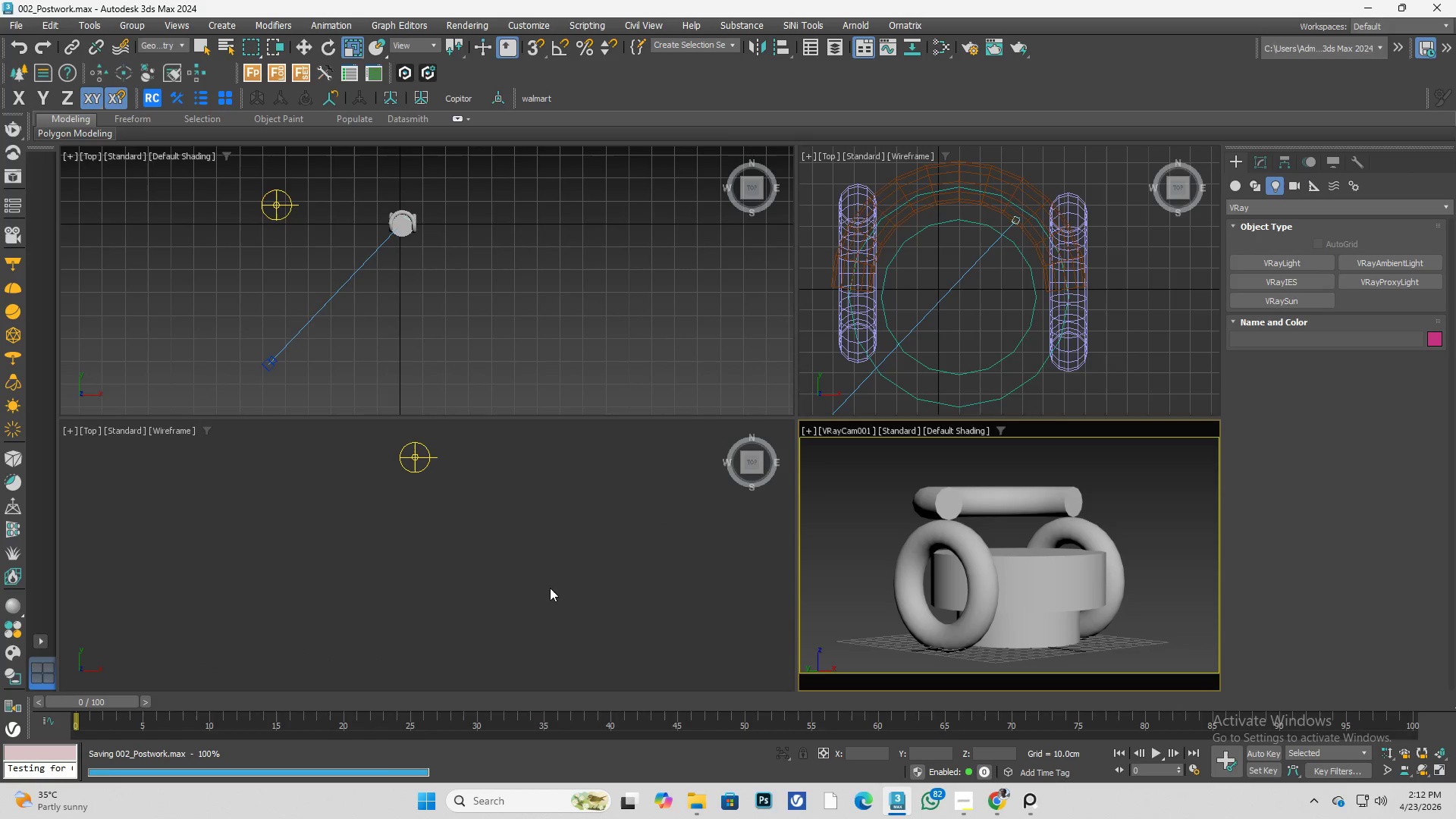 
key(Alt+AltLeft)
 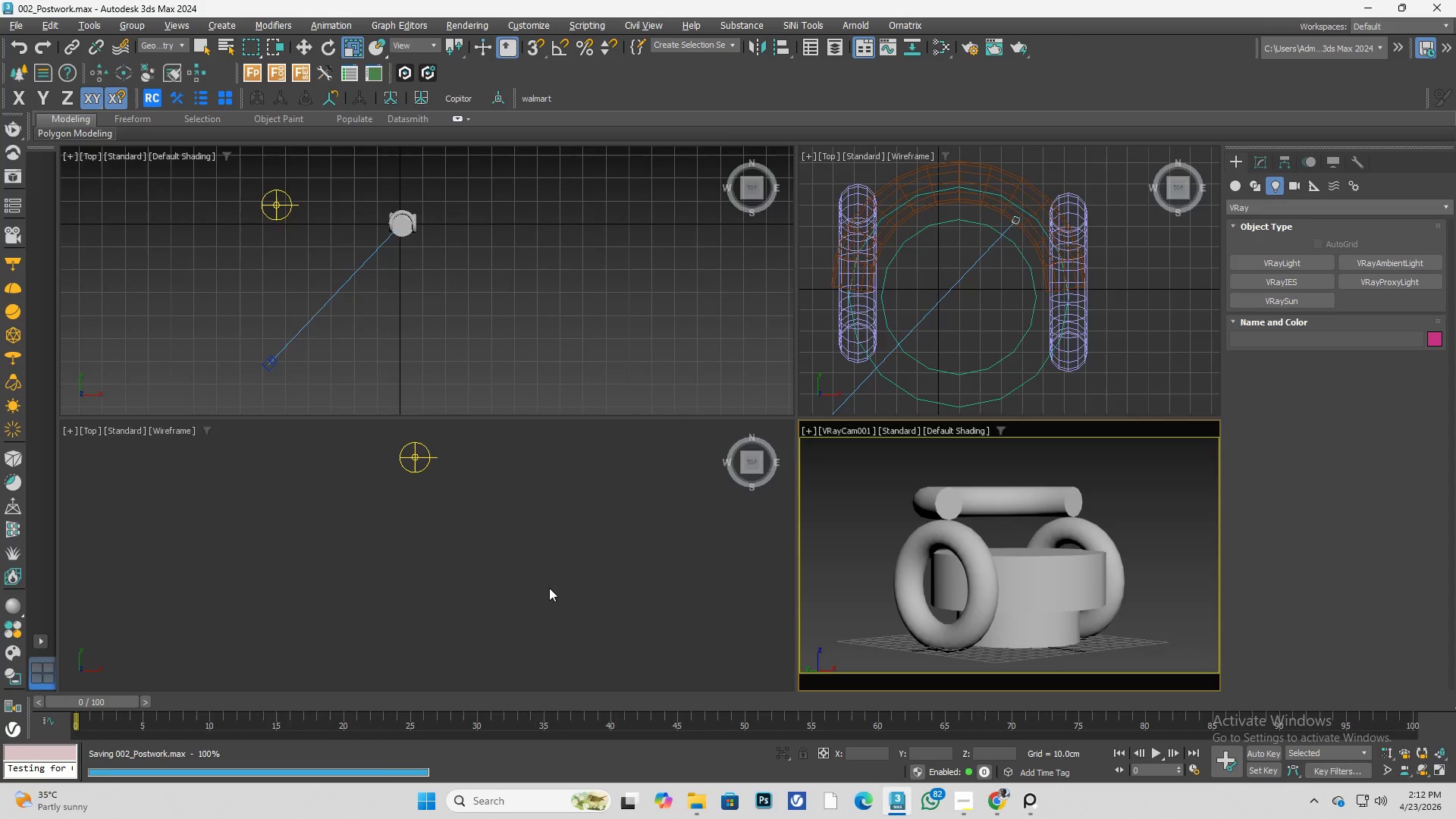 
key(Alt+W)
 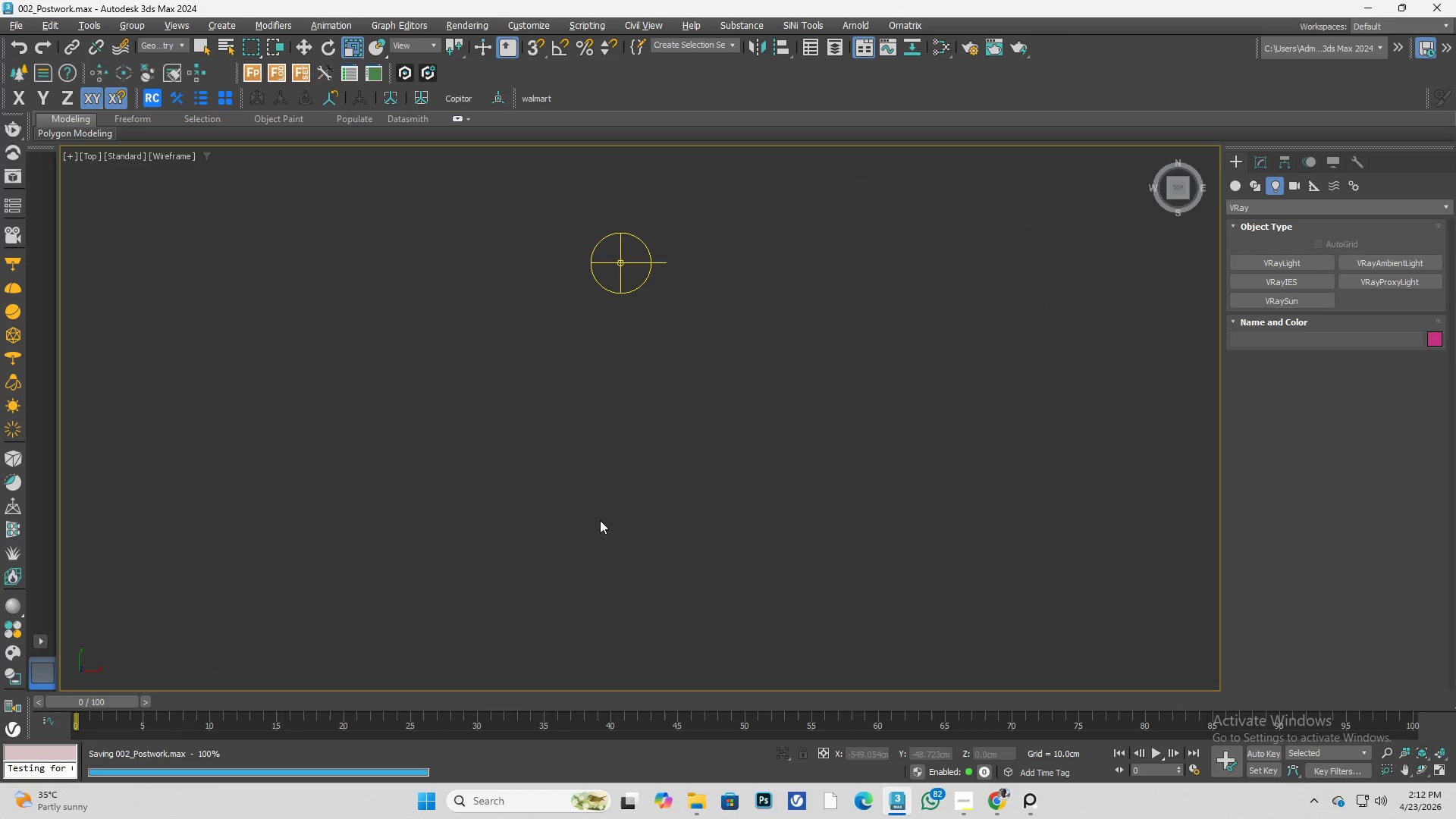 
key(Alt+AltLeft)
 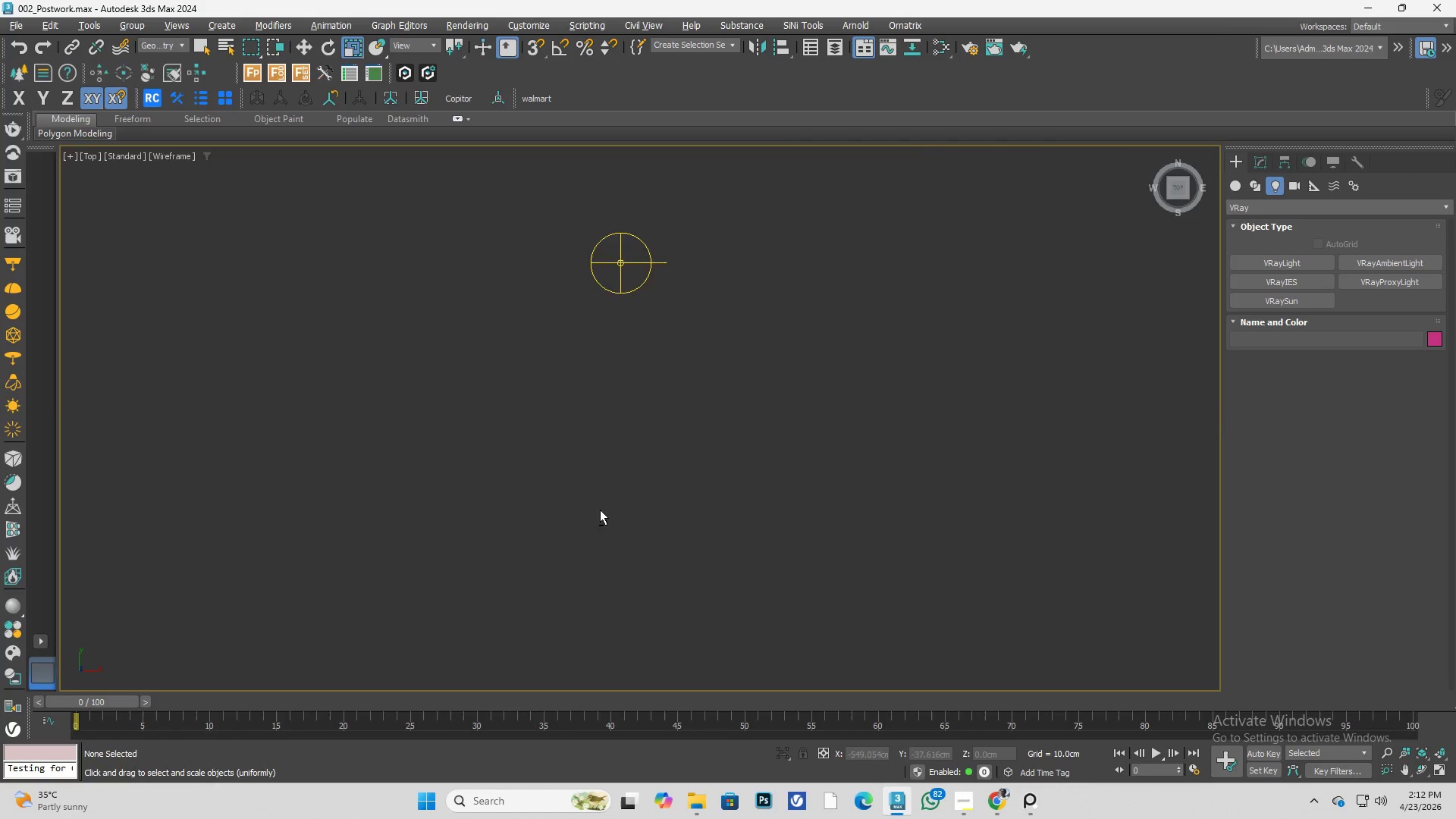 
key(Alt+W)
 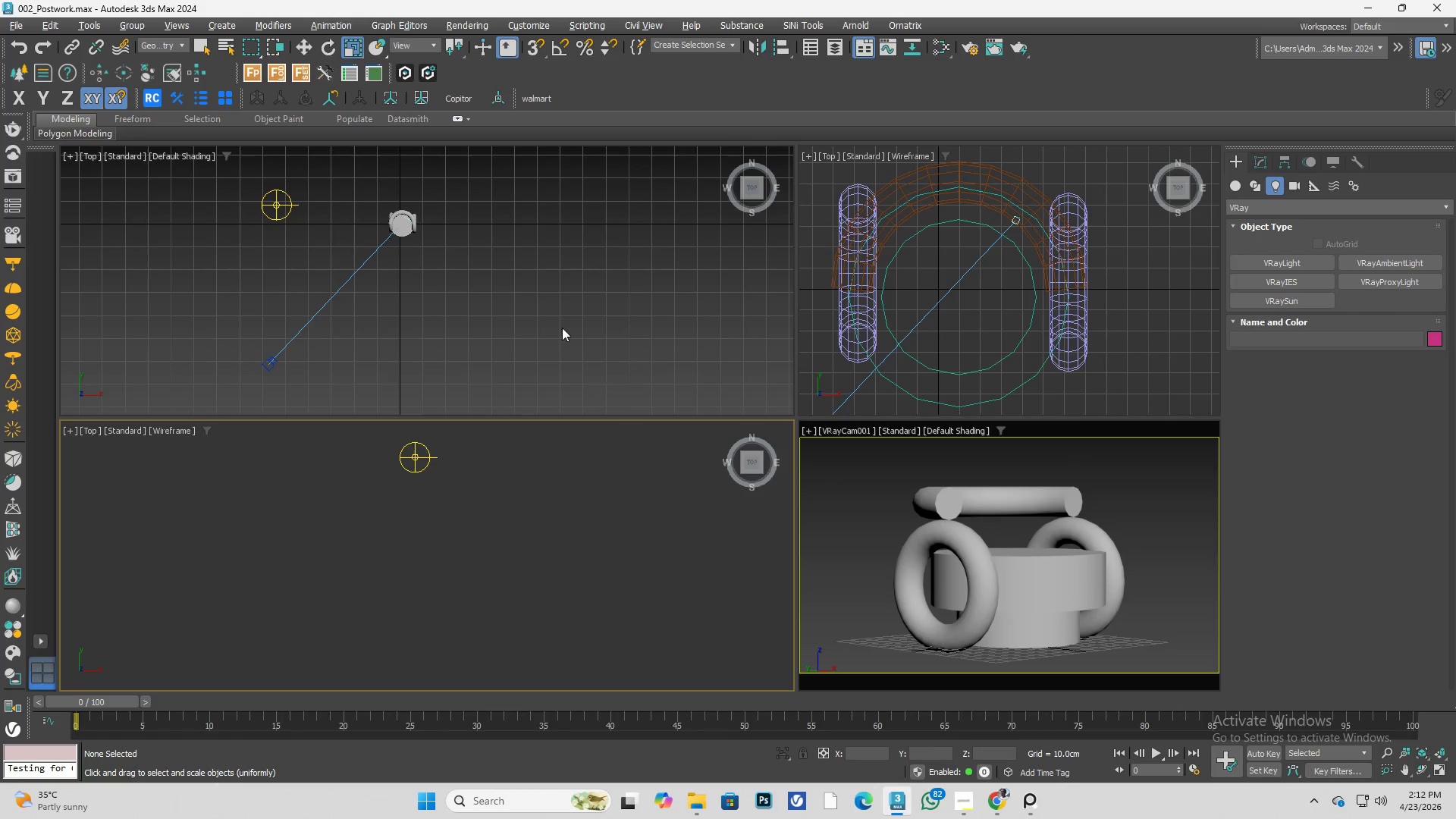 
left_click([556, 317])
 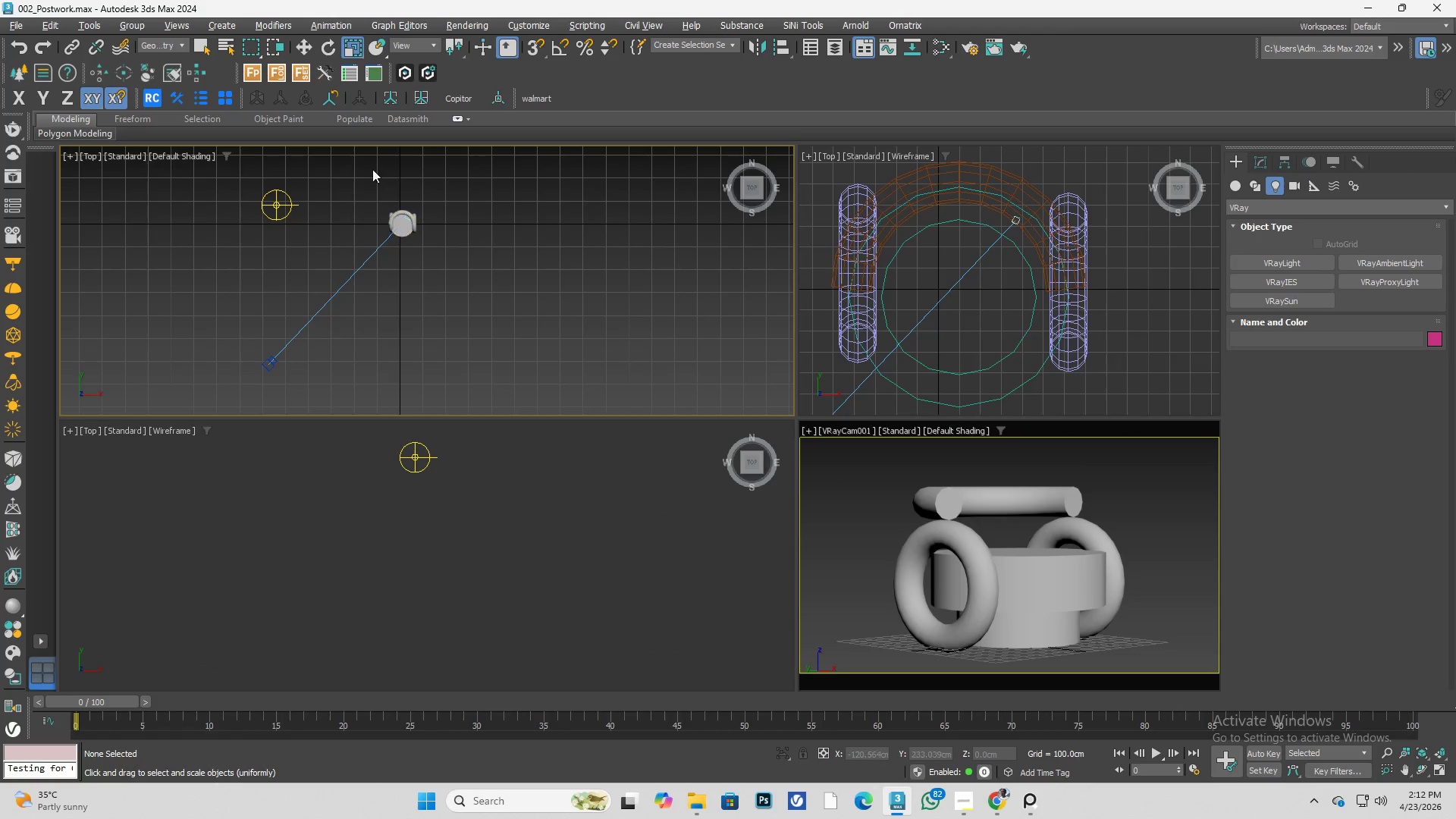 
left_click([466, 290])
 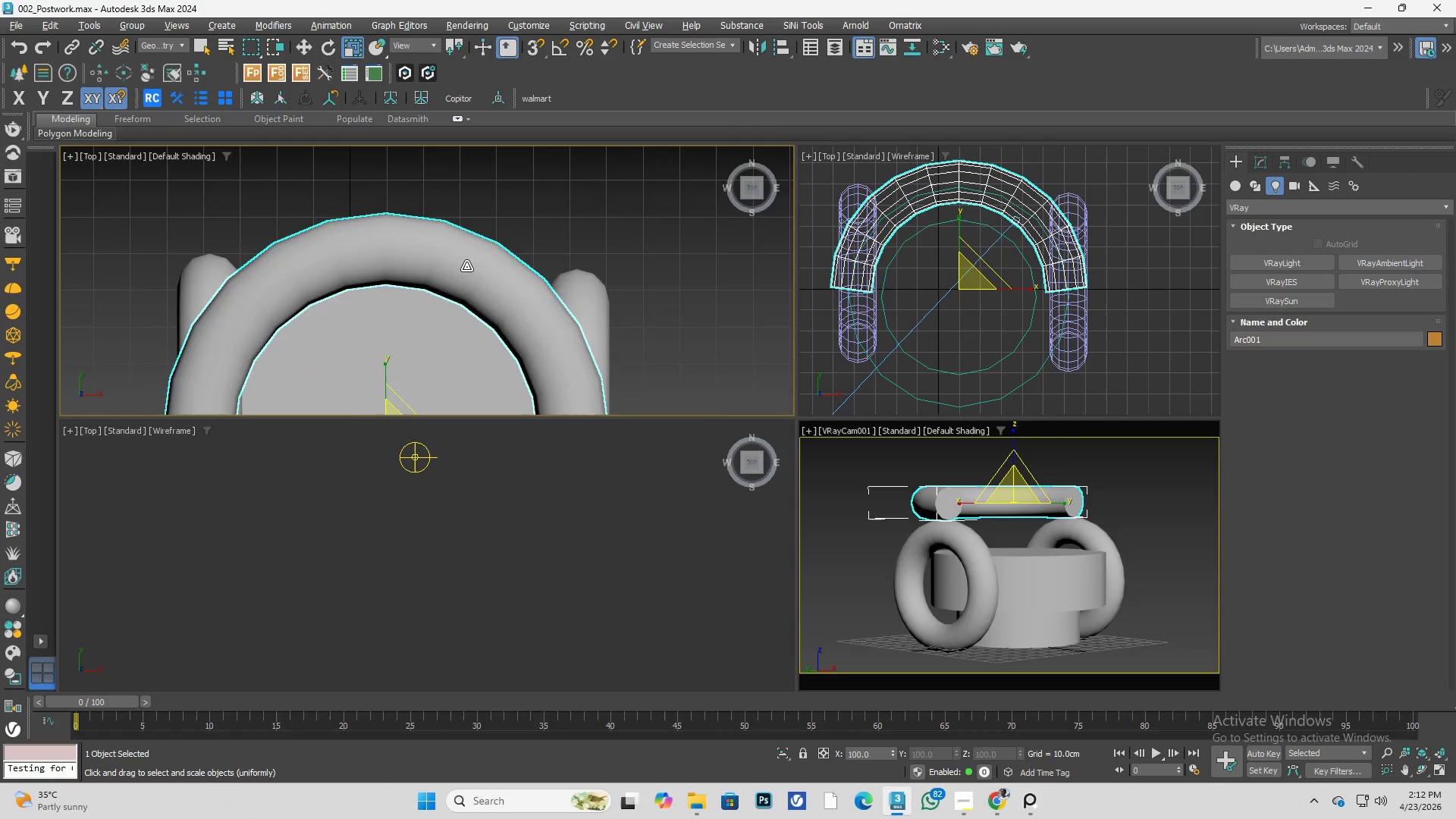 
scroll: coordinate [462, 290], scroll_direction: up, amount: 8.0
 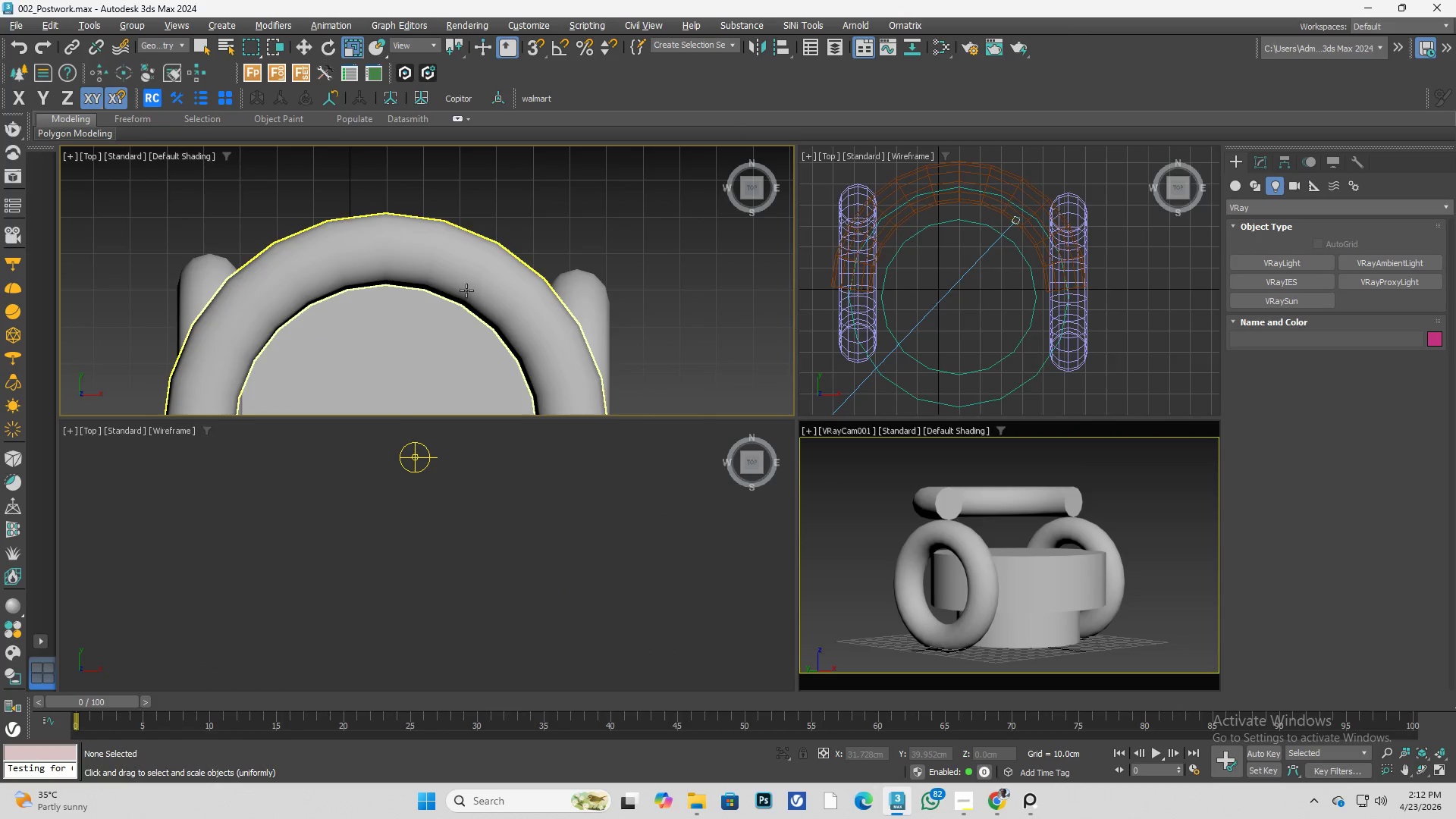 
key(F3)
 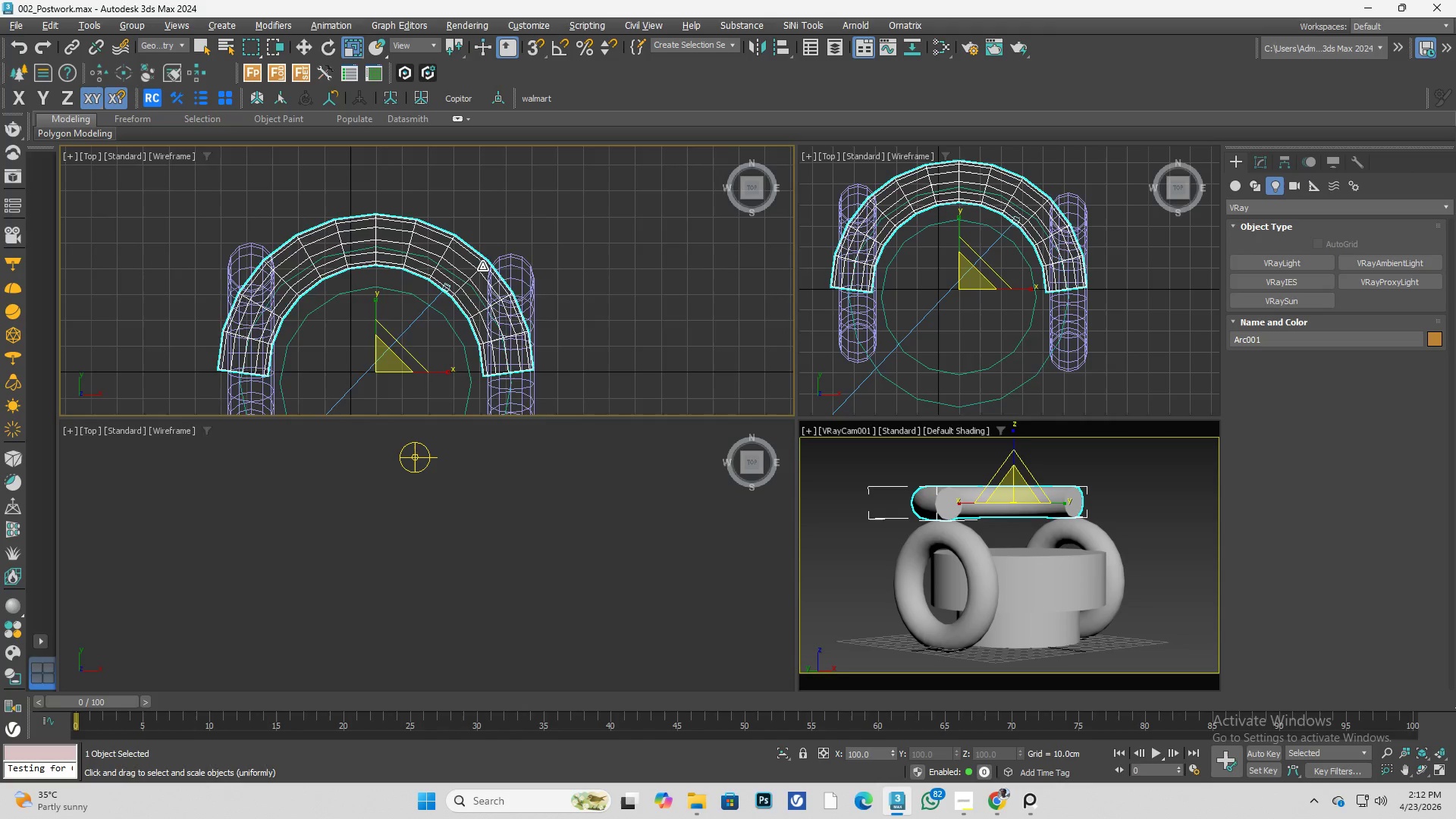 
scroll: coordinate [482, 266], scroll_direction: down, amount: 1.0
 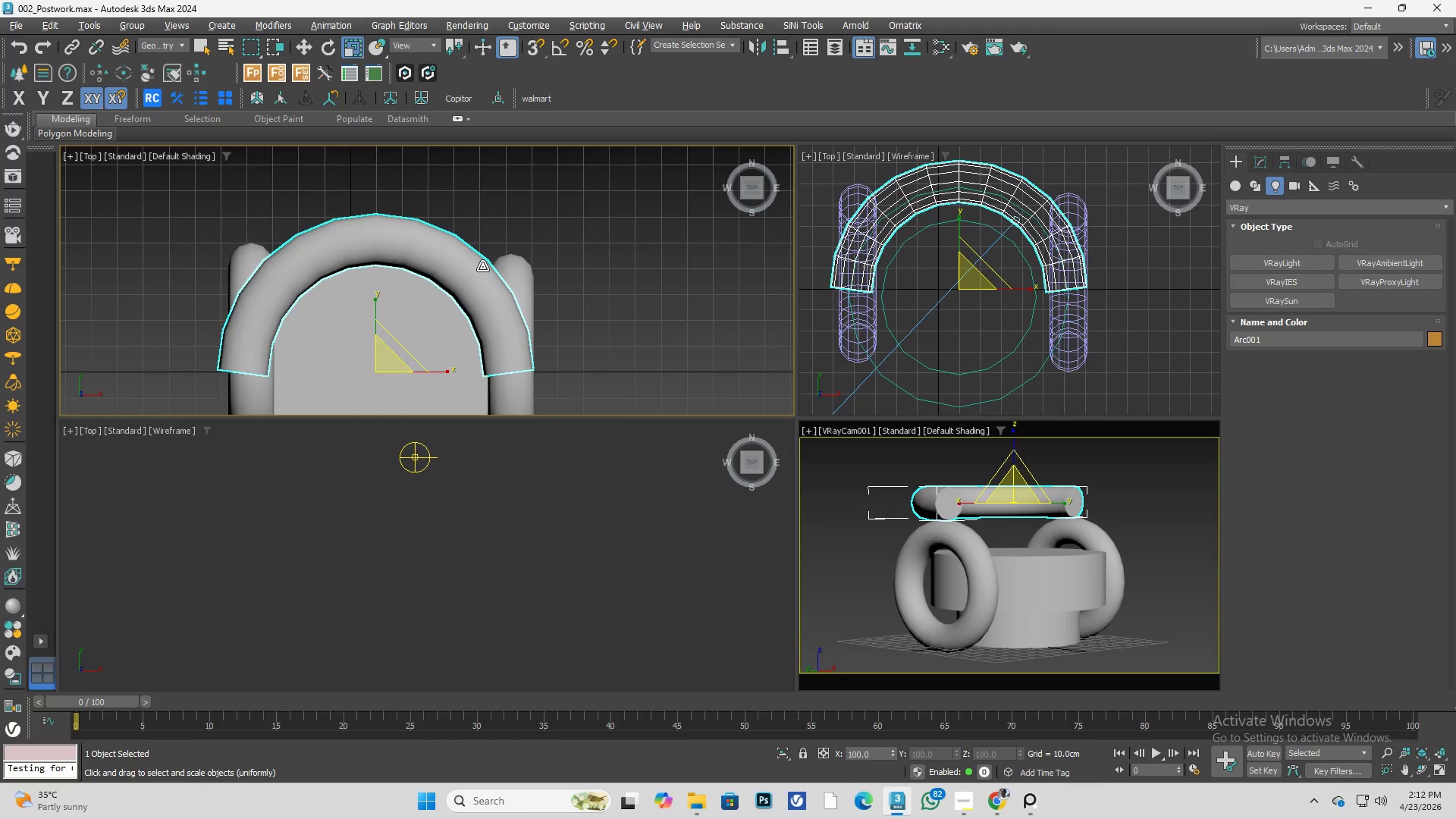 
key(F3)
 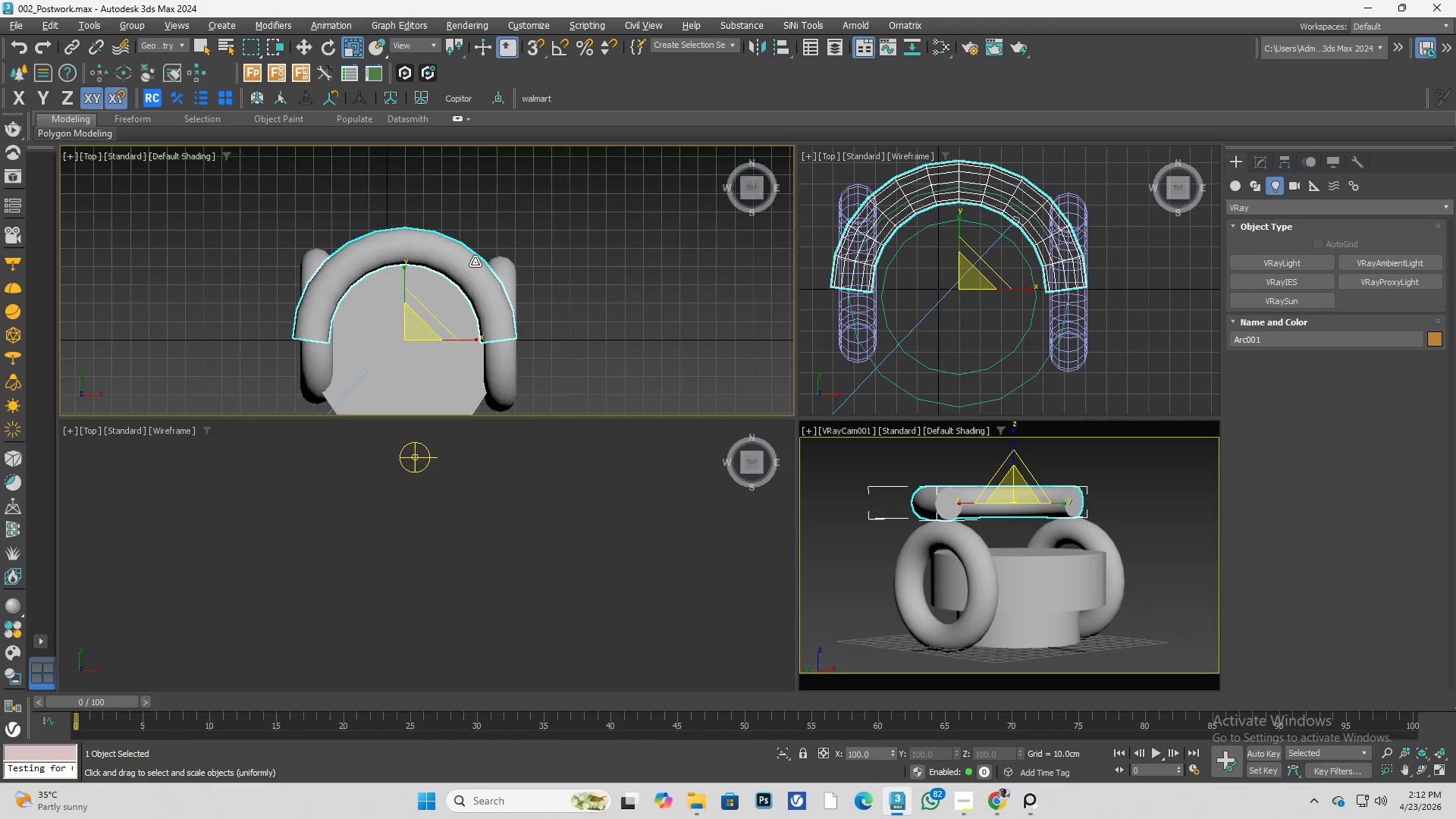 
hold_key(key=AltLeft, duration=0.61)
 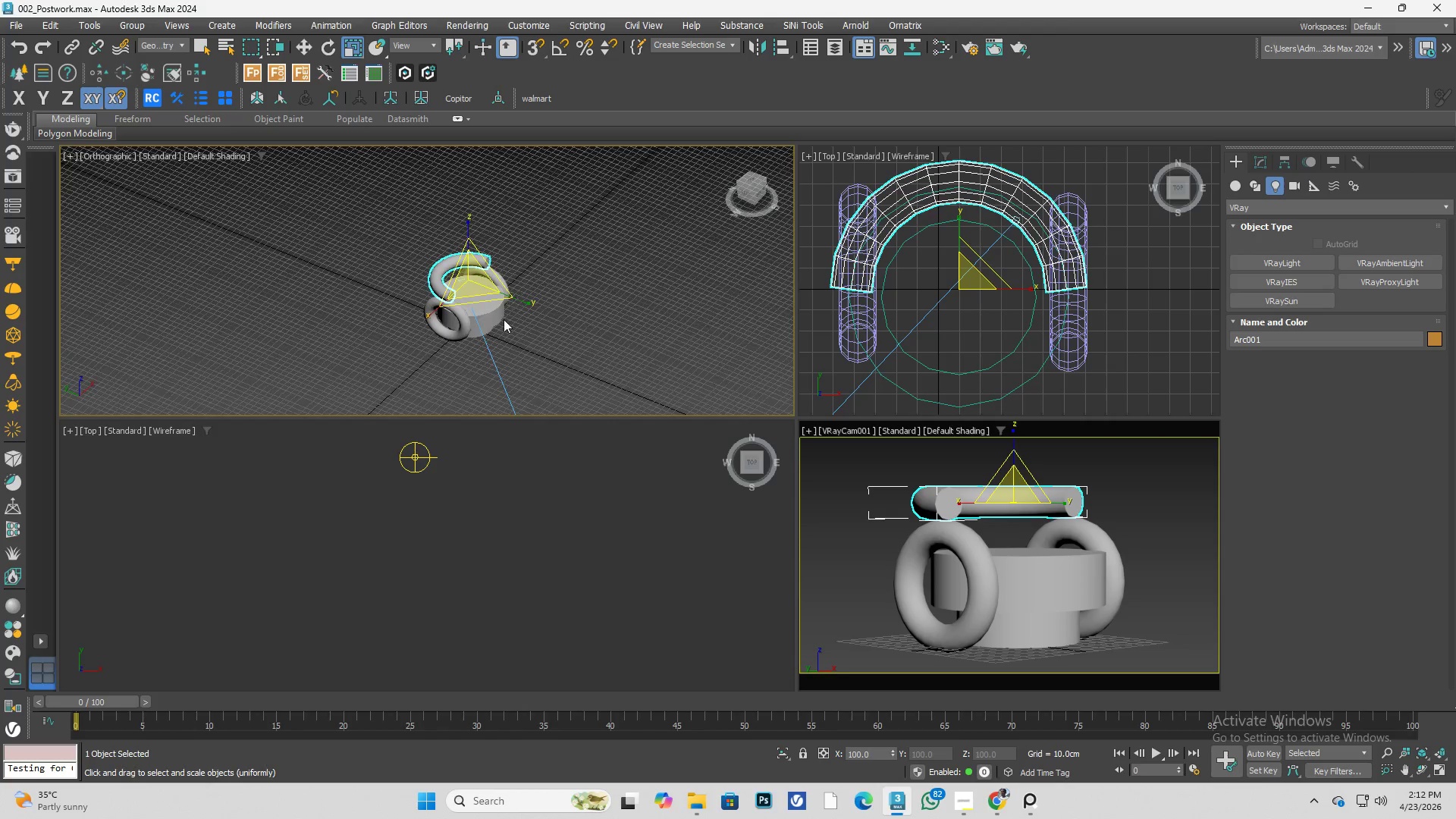 
scroll: coordinate [482, 270], scroll_direction: down, amount: 4.0
 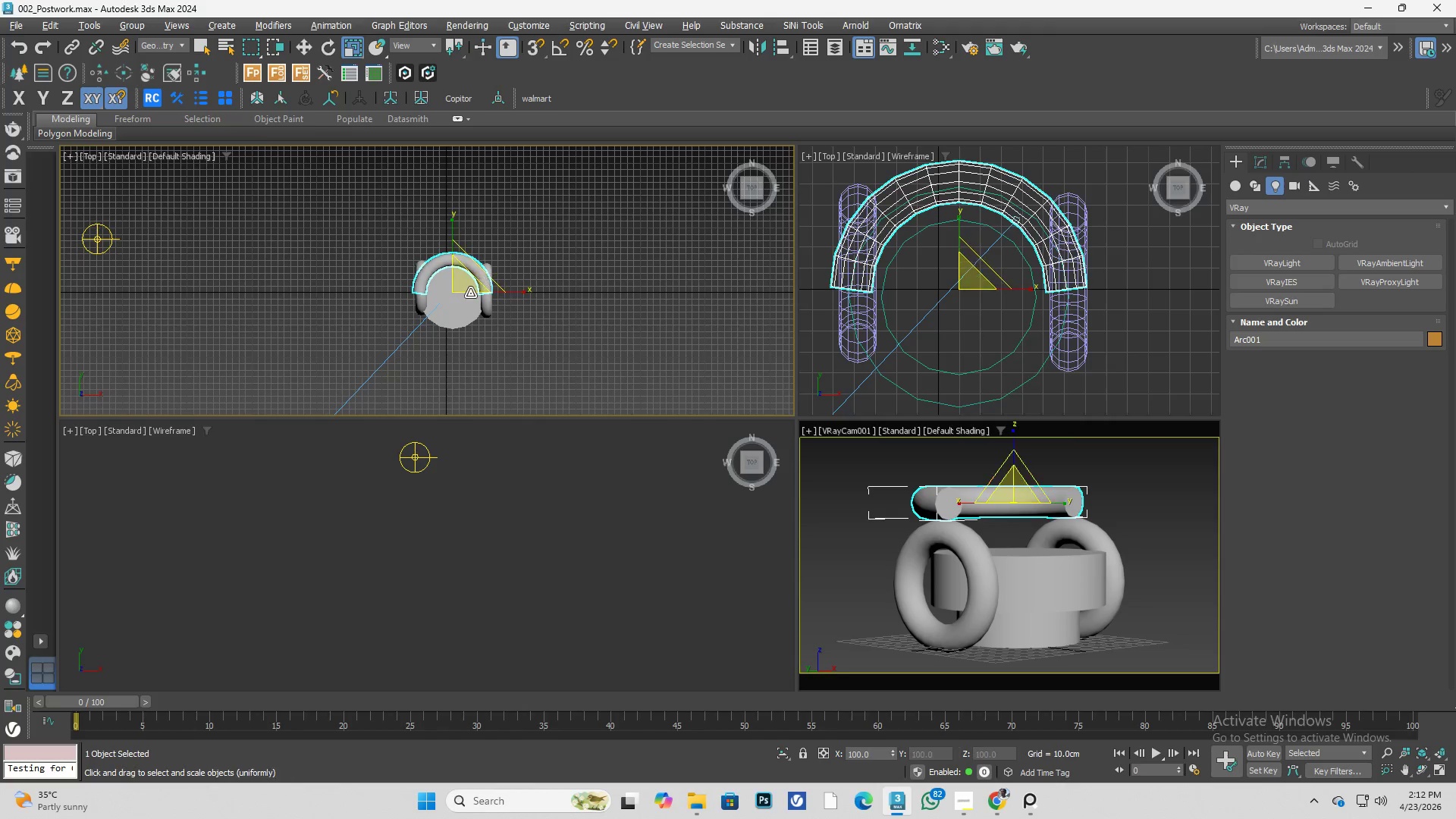 
hold_key(key=AltLeft, duration=2.17)
 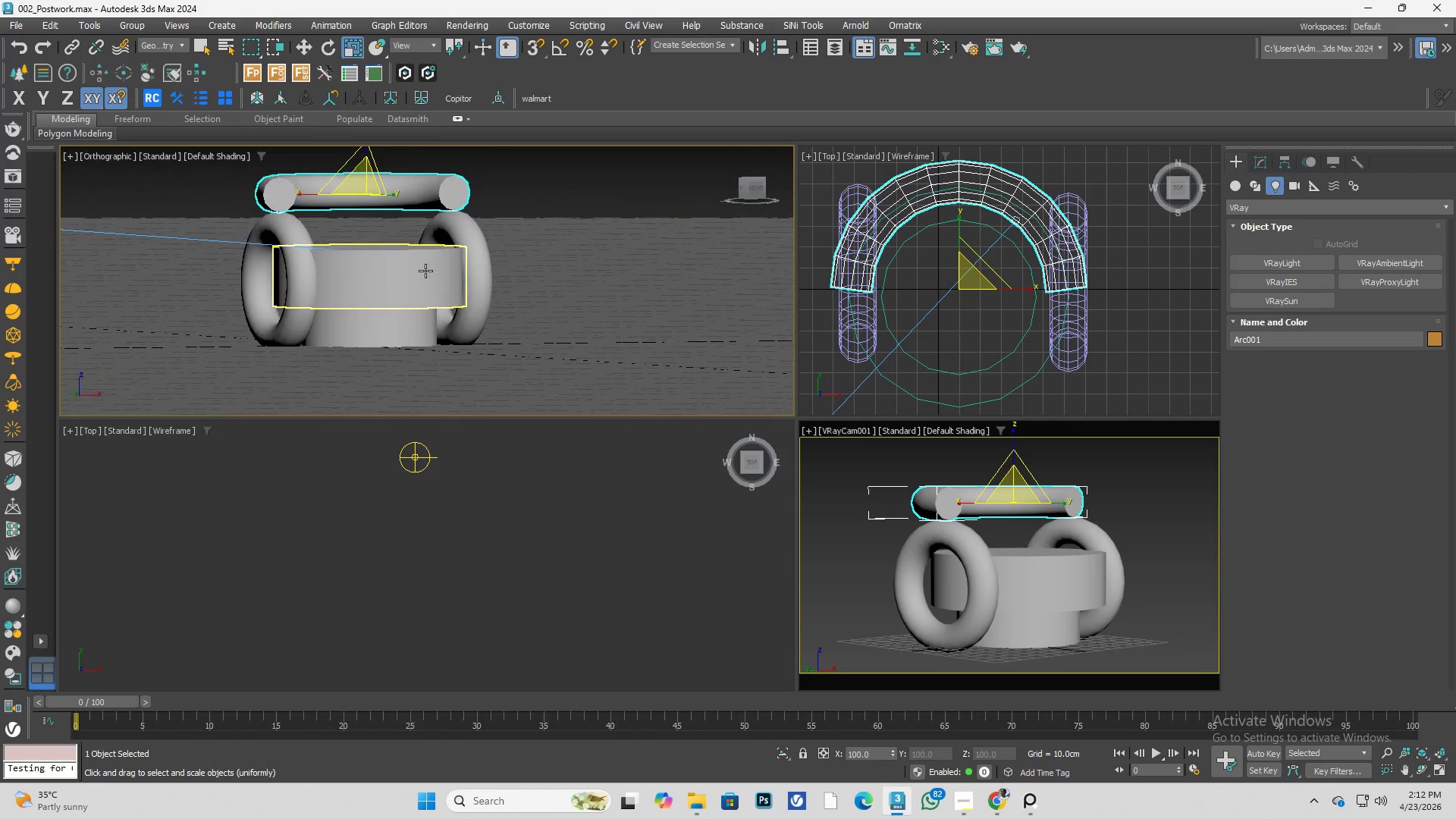 
scroll: coordinate [504, 319], scroll_direction: up, amount: 3.0
 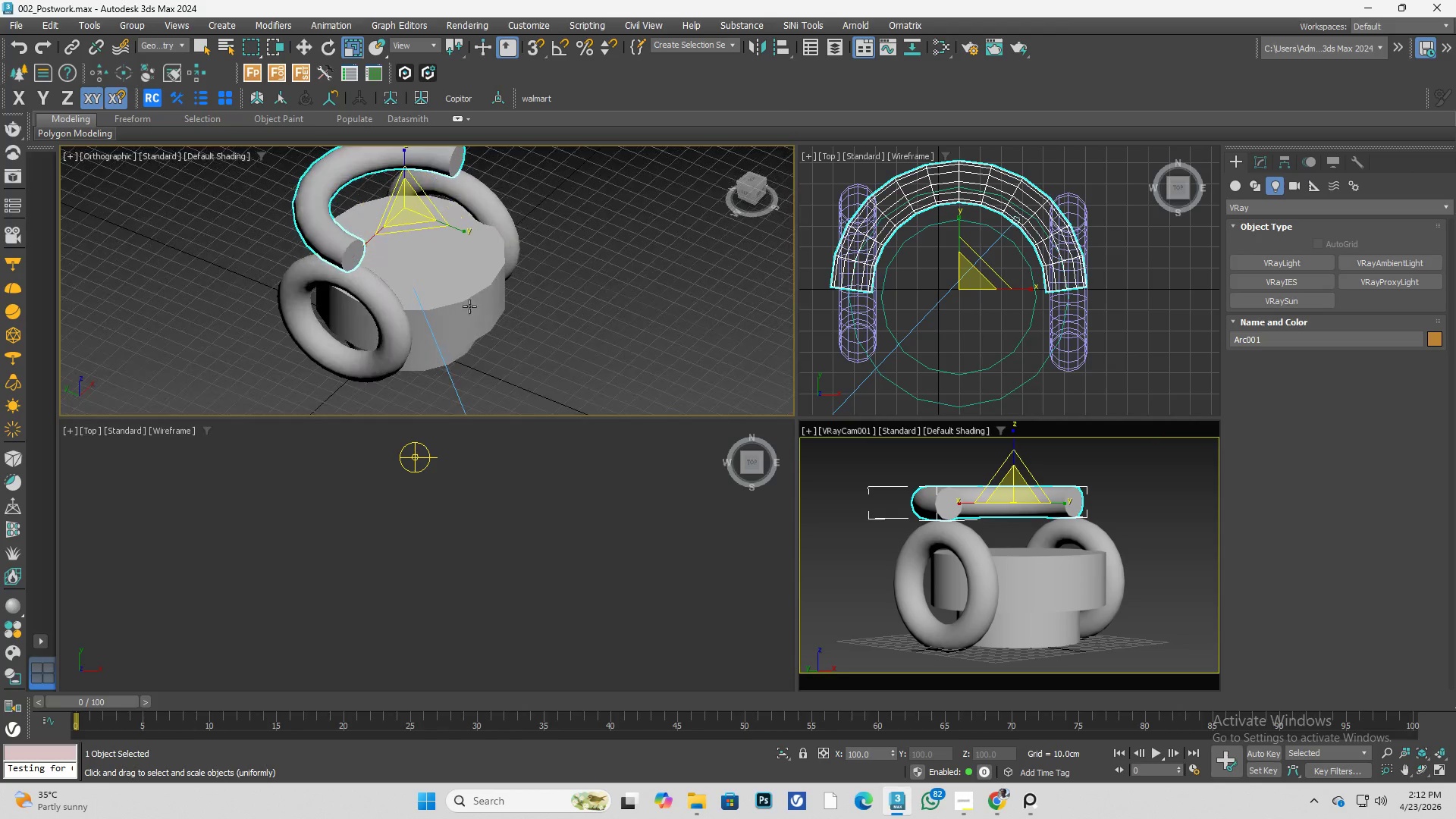 
key(L)
 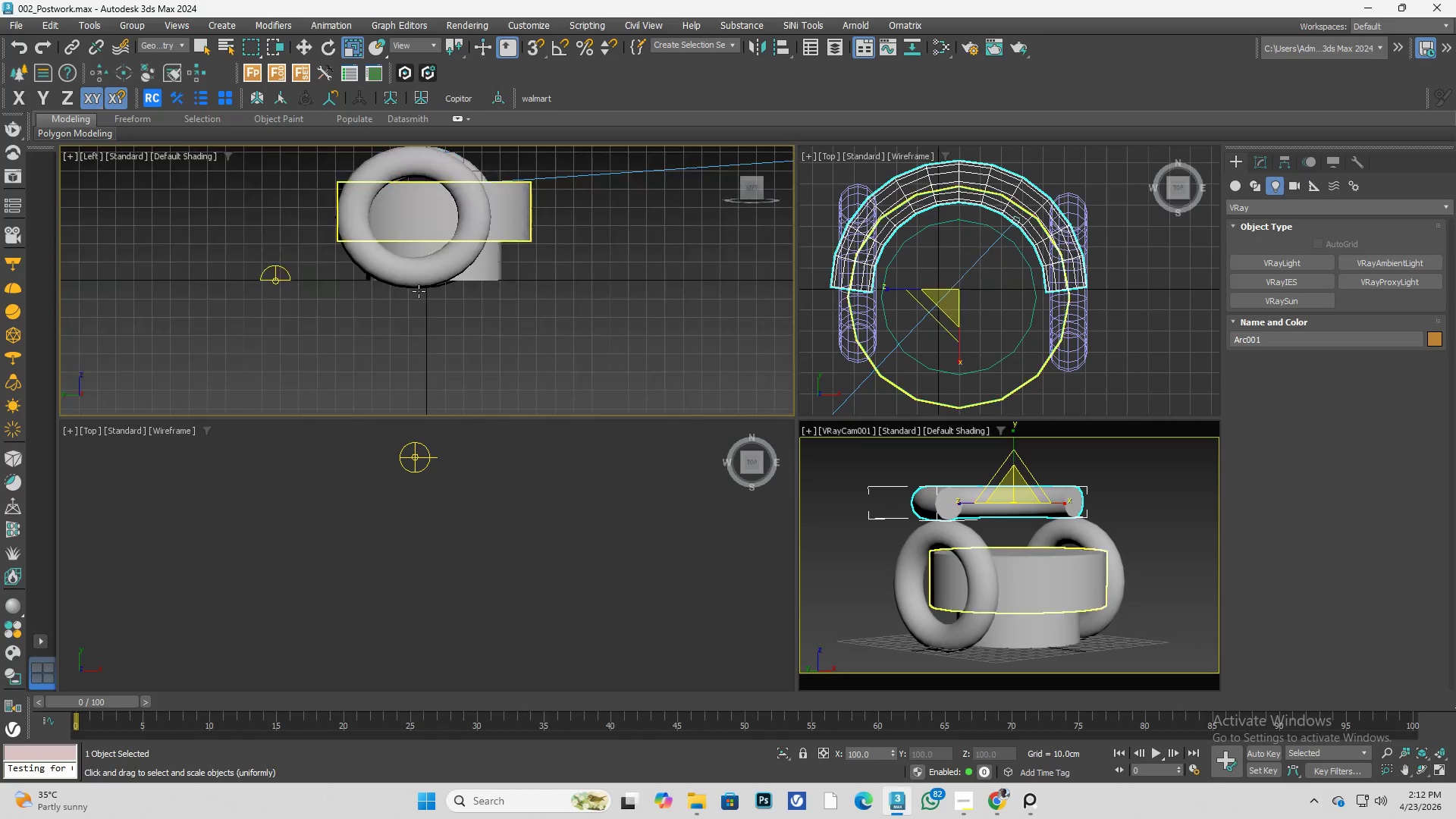 
key(F3)
 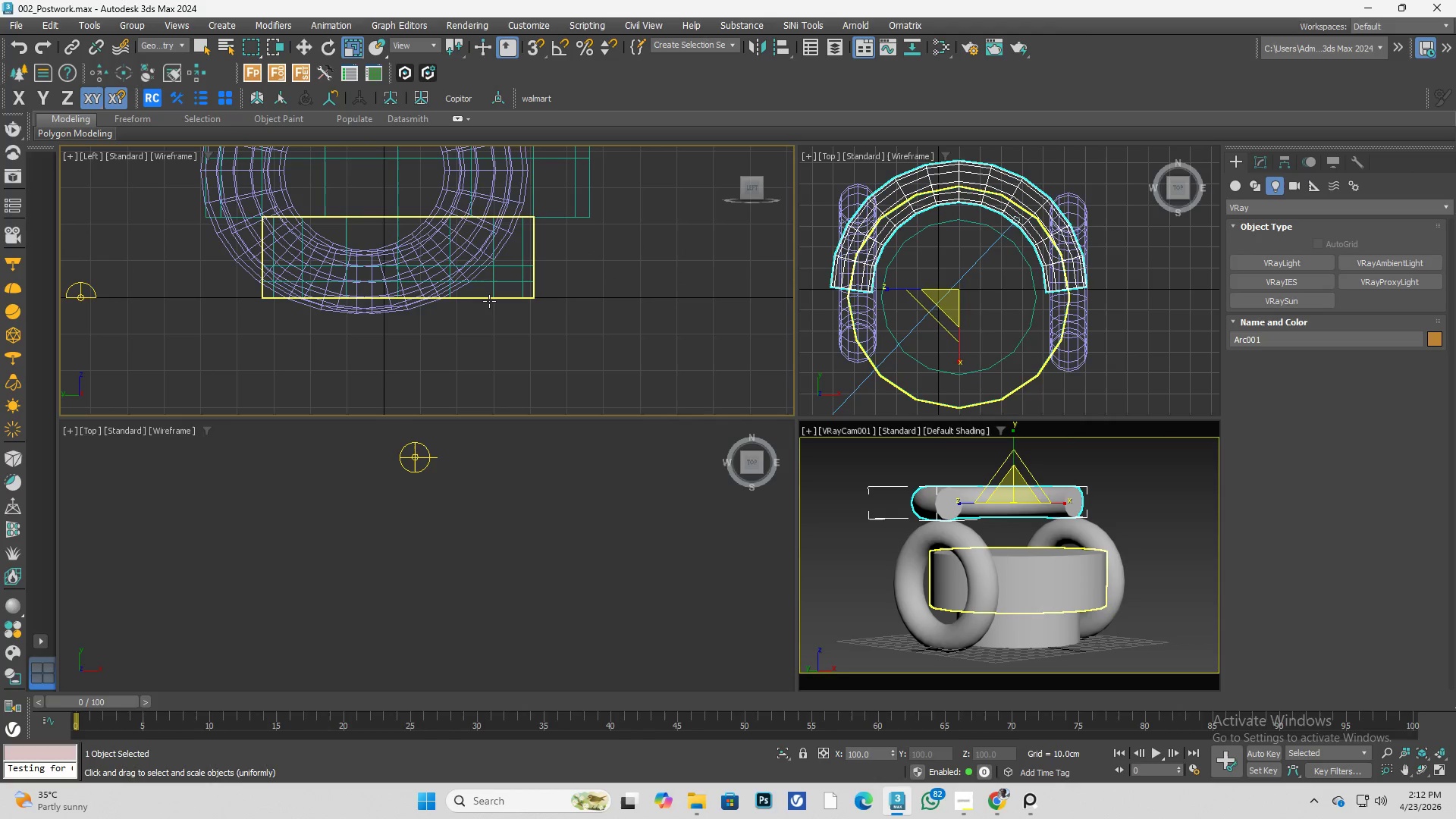 
scroll: coordinate [428, 293], scroll_direction: up, amount: 2.0
 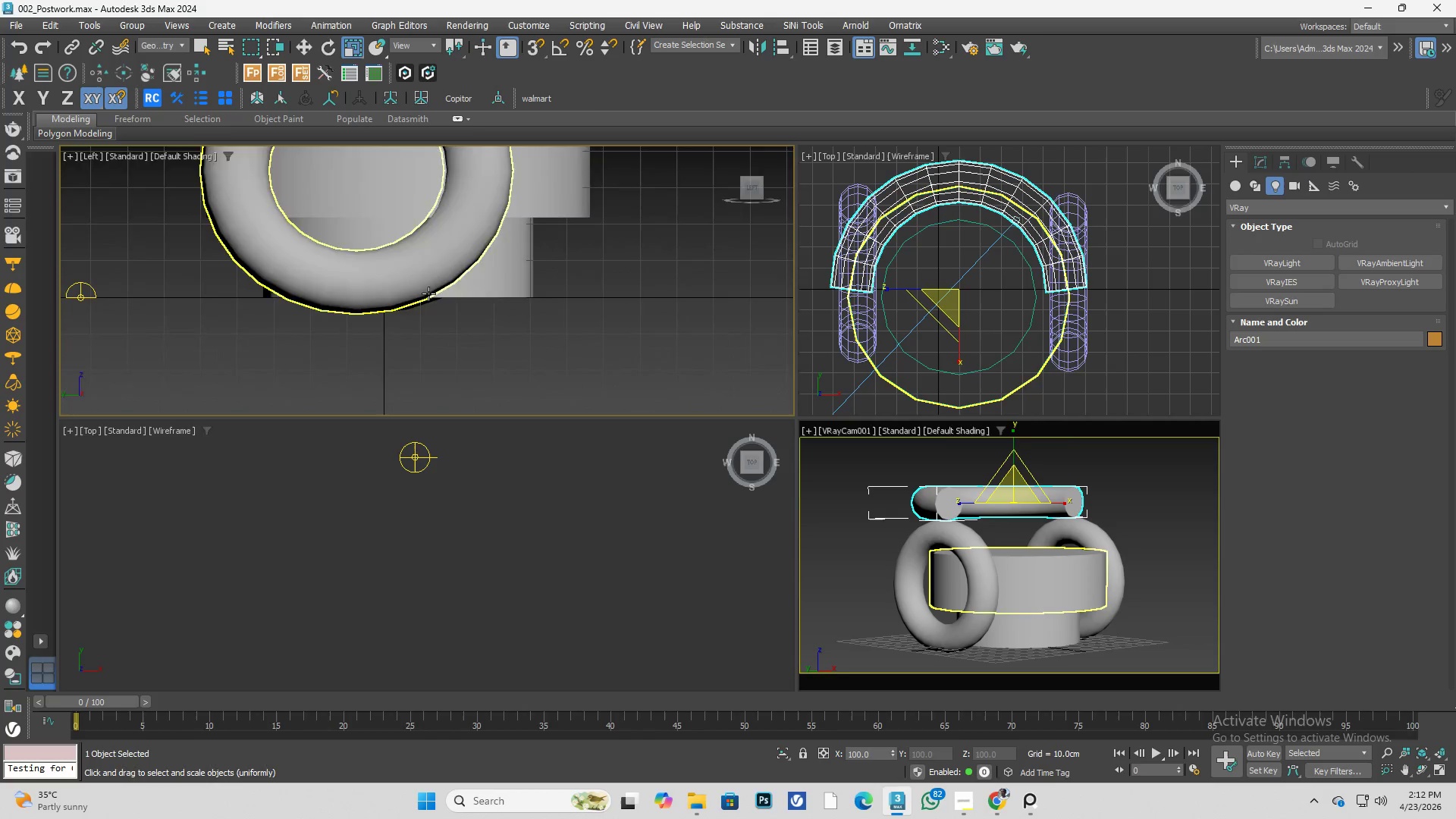 
left_click([491, 301])
 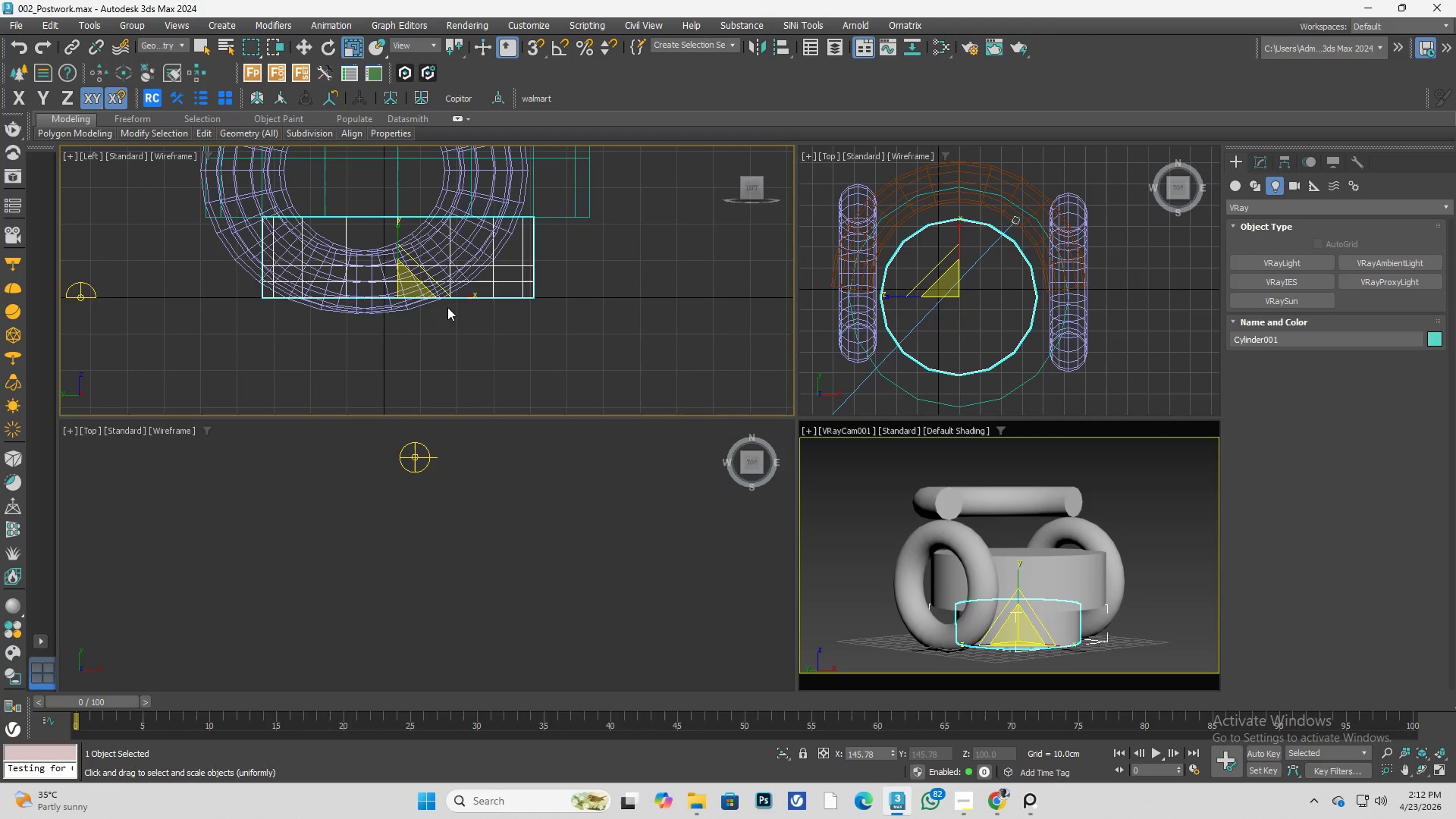 
scroll: coordinate [394, 303], scroll_direction: up, amount: 1.0
 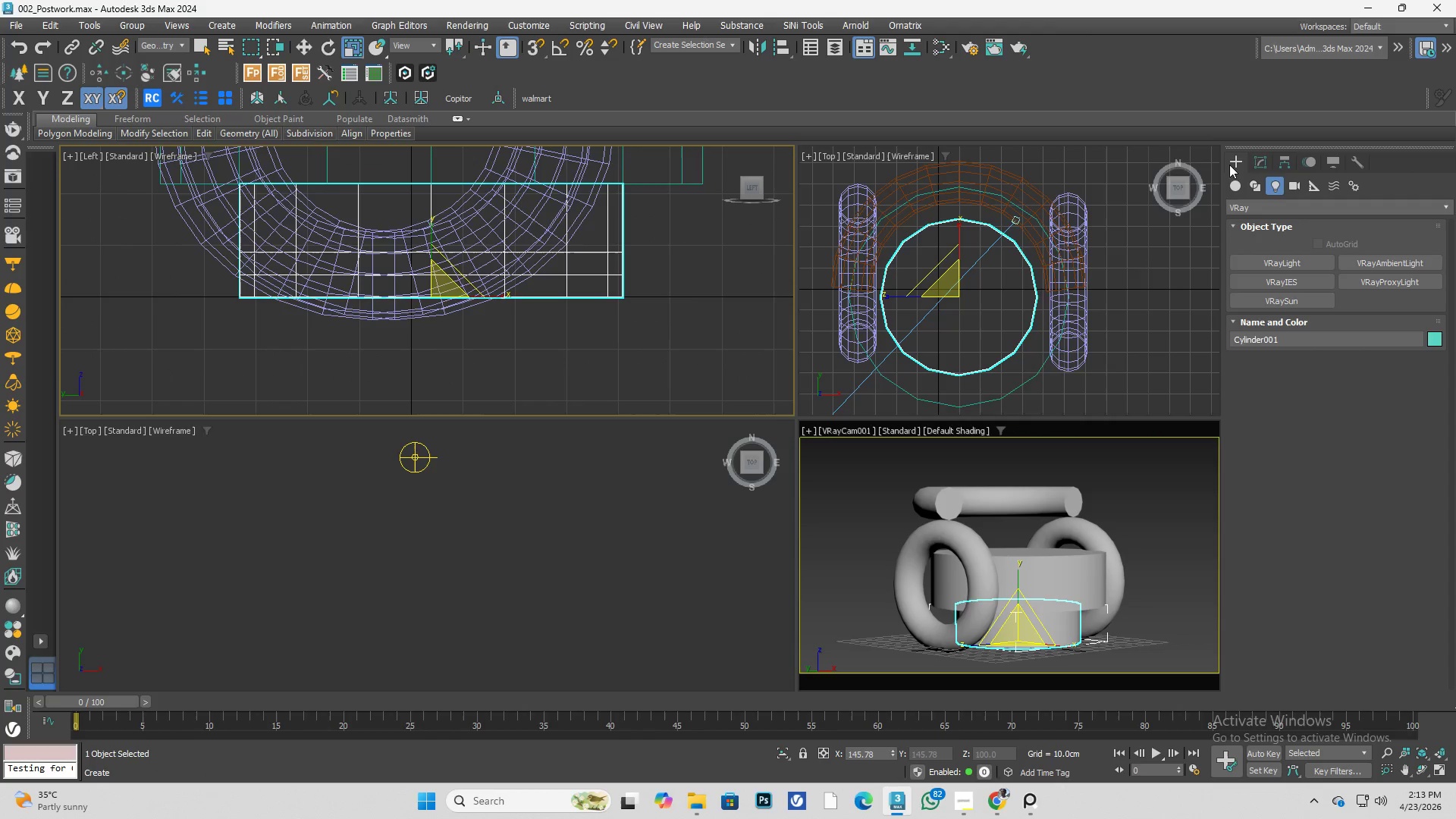 
left_click([1252, 163])
 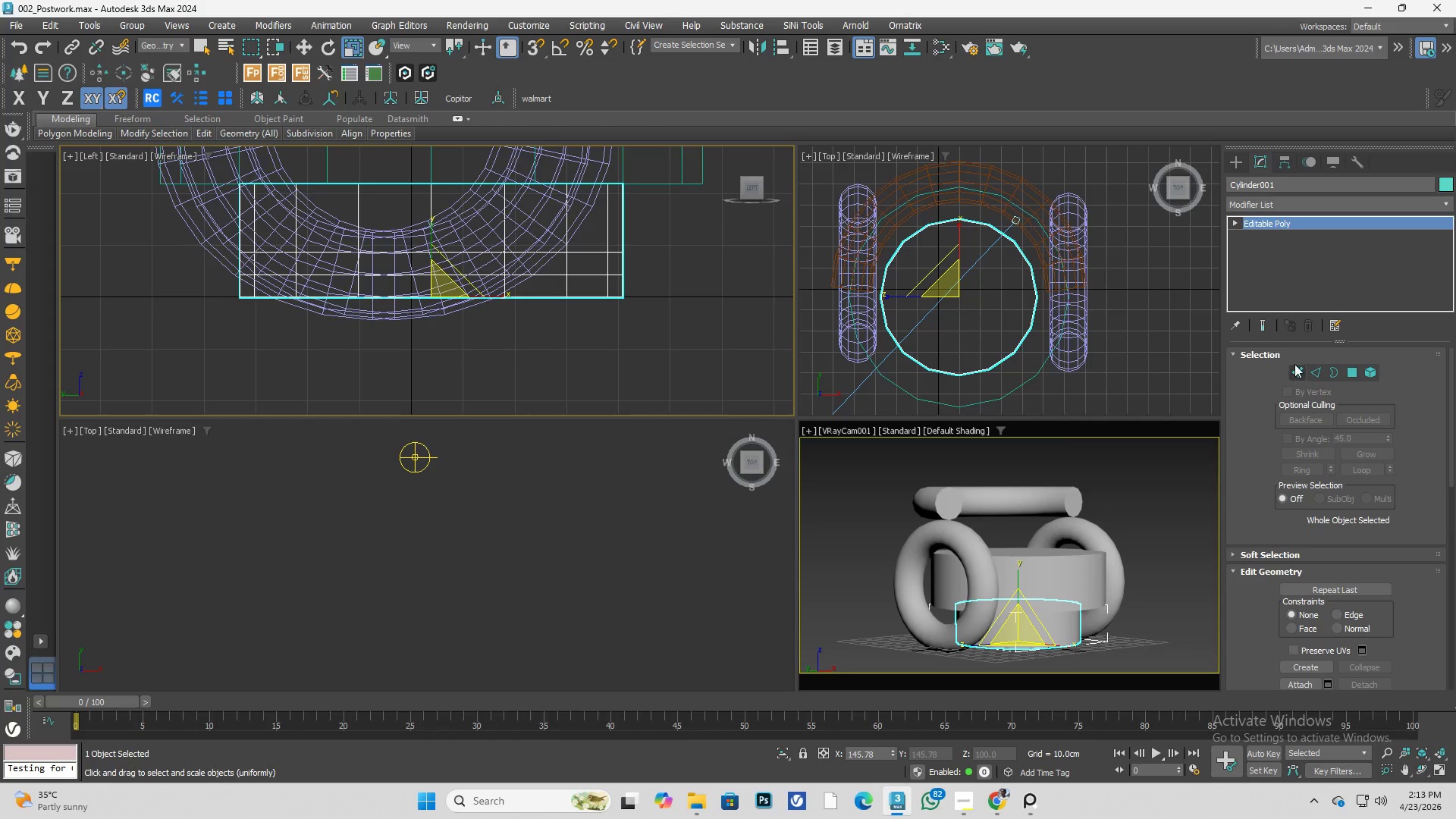 
left_click([1297, 366])
 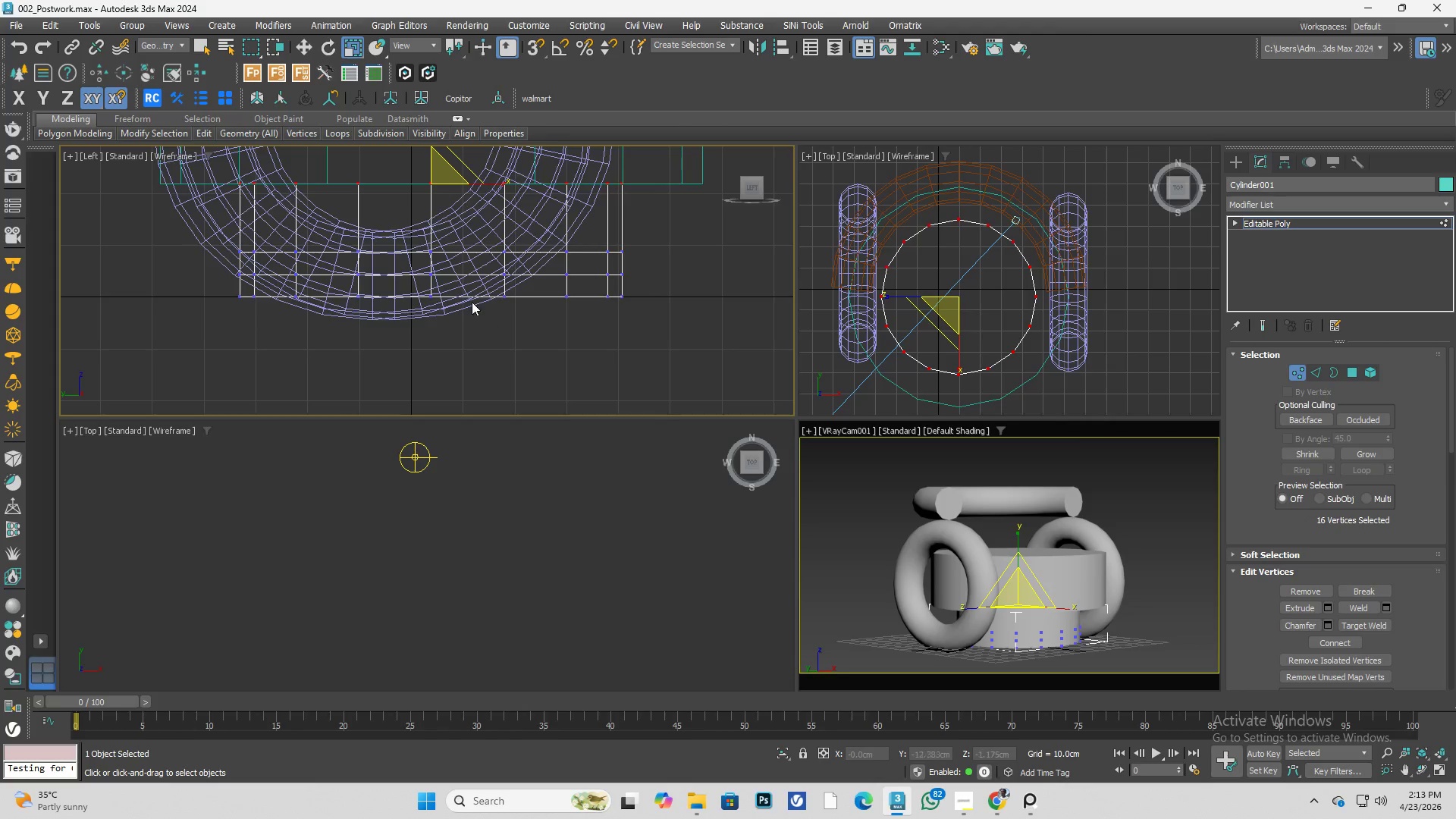 
left_click_drag(start_coordinate=[259, 338], to_coordinate=[570, 287])
 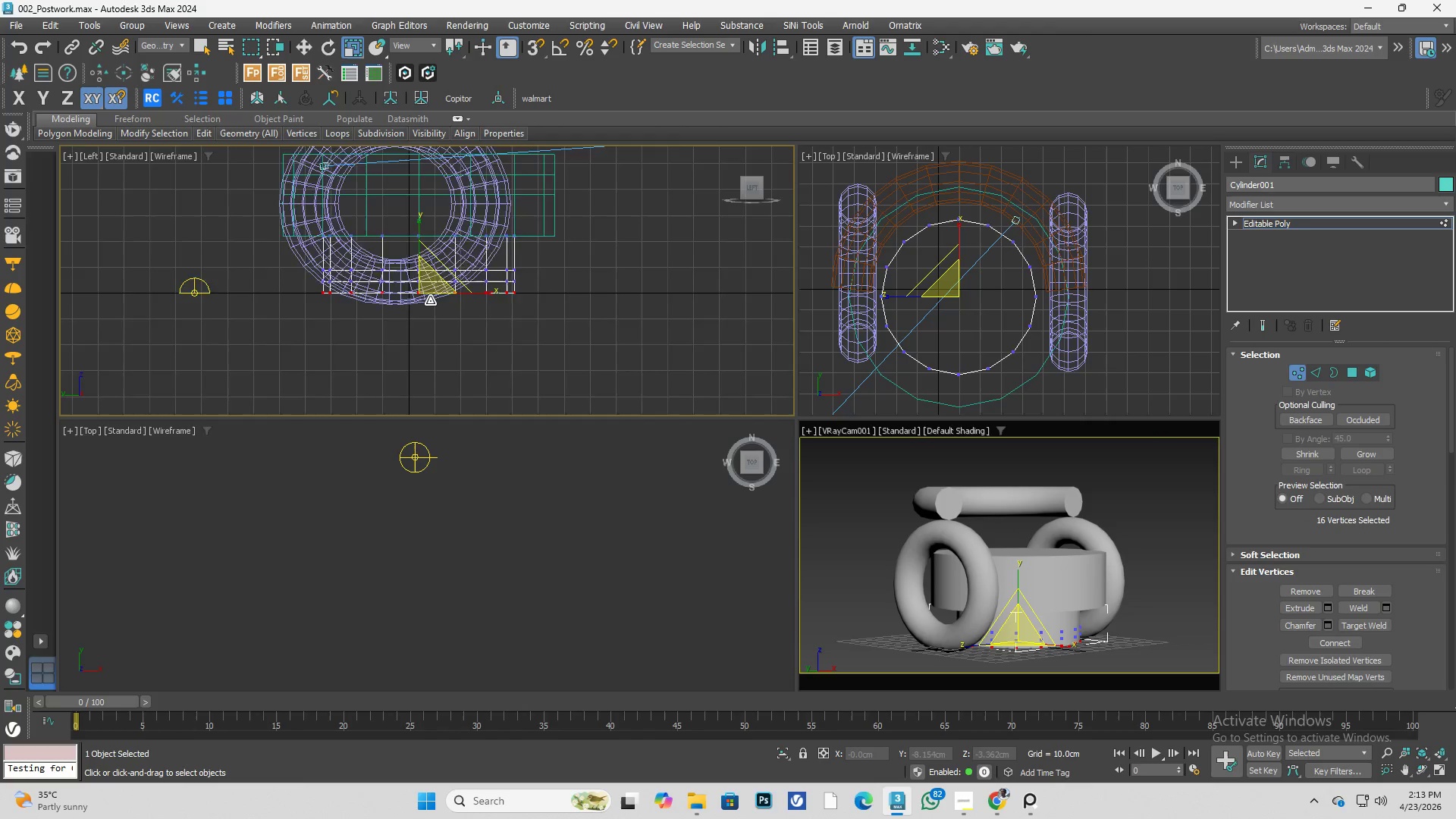 
scroll: coordinate [413, 297], scroll_direction: down, amount: 2.0
 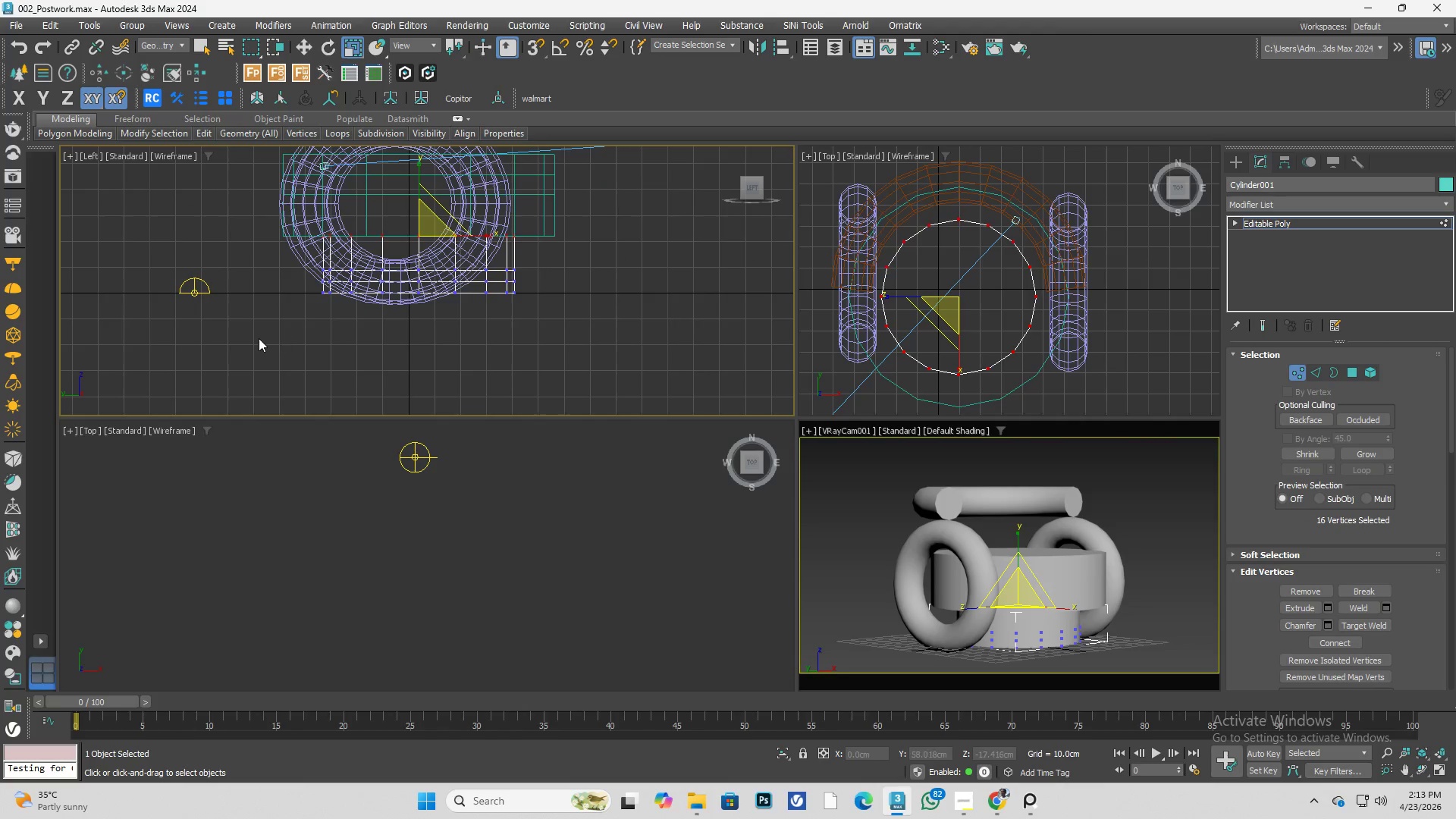 
scroll: coordinate [435, 295], scroll_direction: up, amount: 4.0
 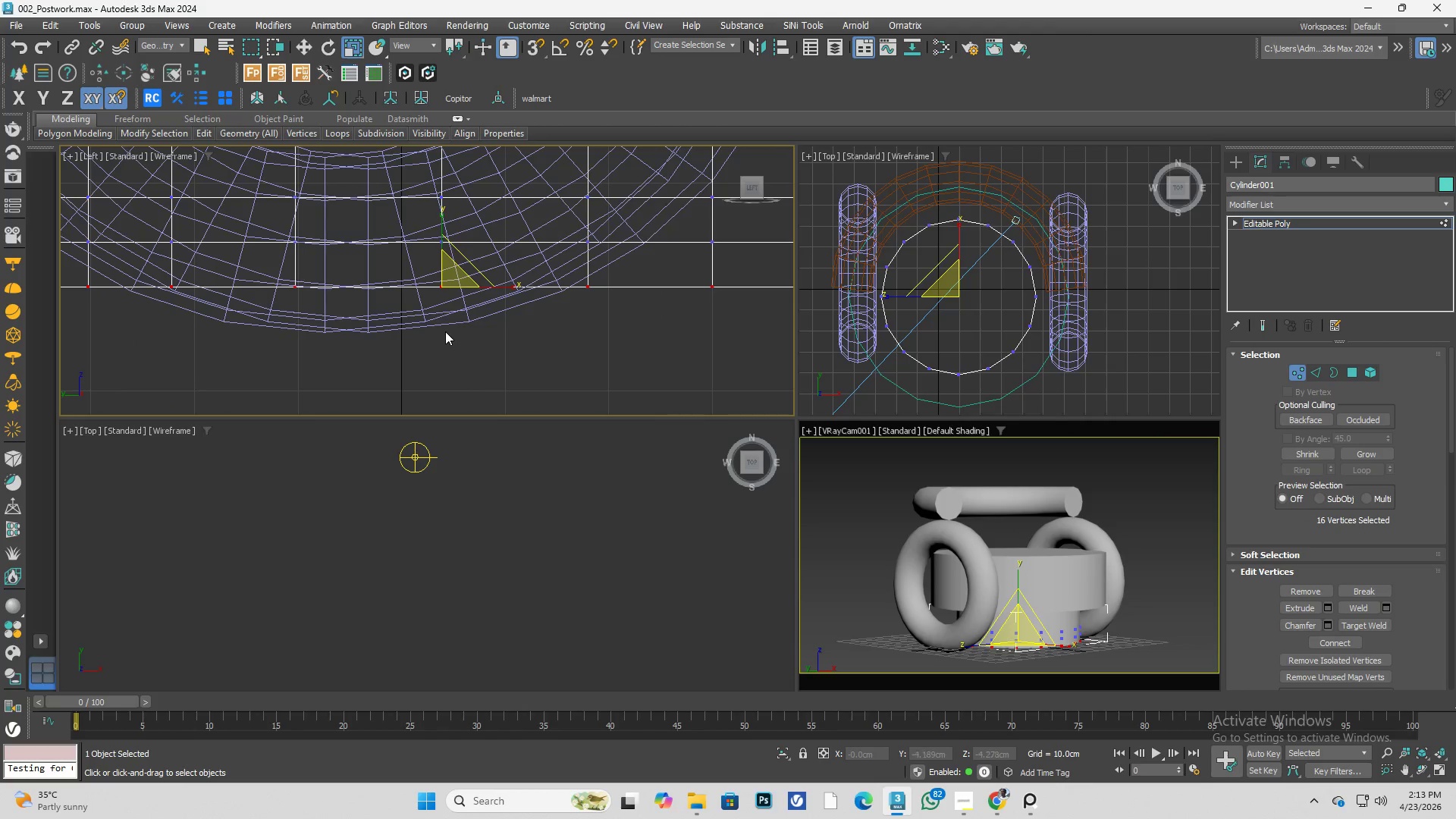 
type(ws)
 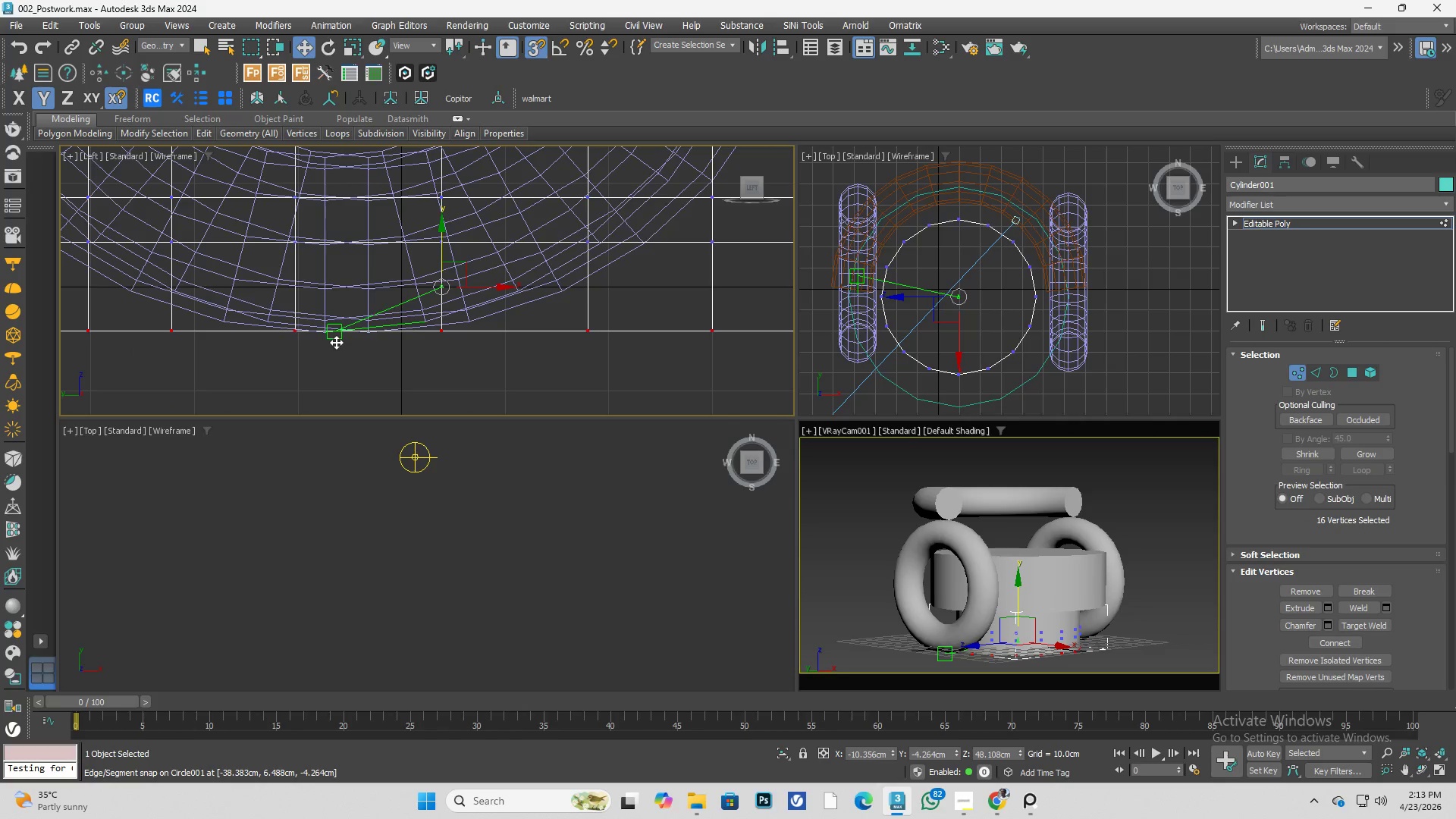 
left_click_drag(start_coordinate=[440, 260], to_coordinate=[341, 340])
 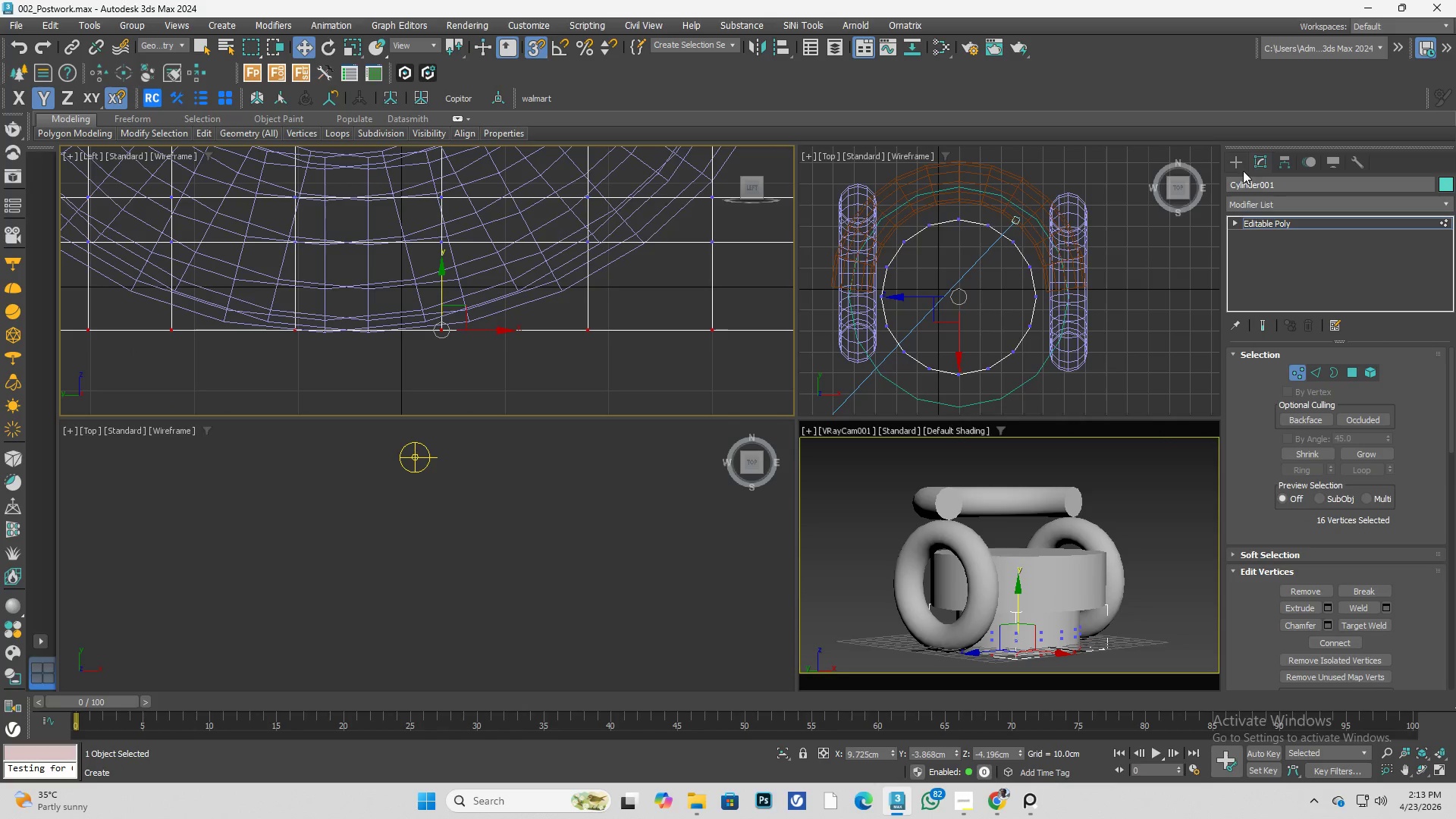 
left_click([1229, 158])
 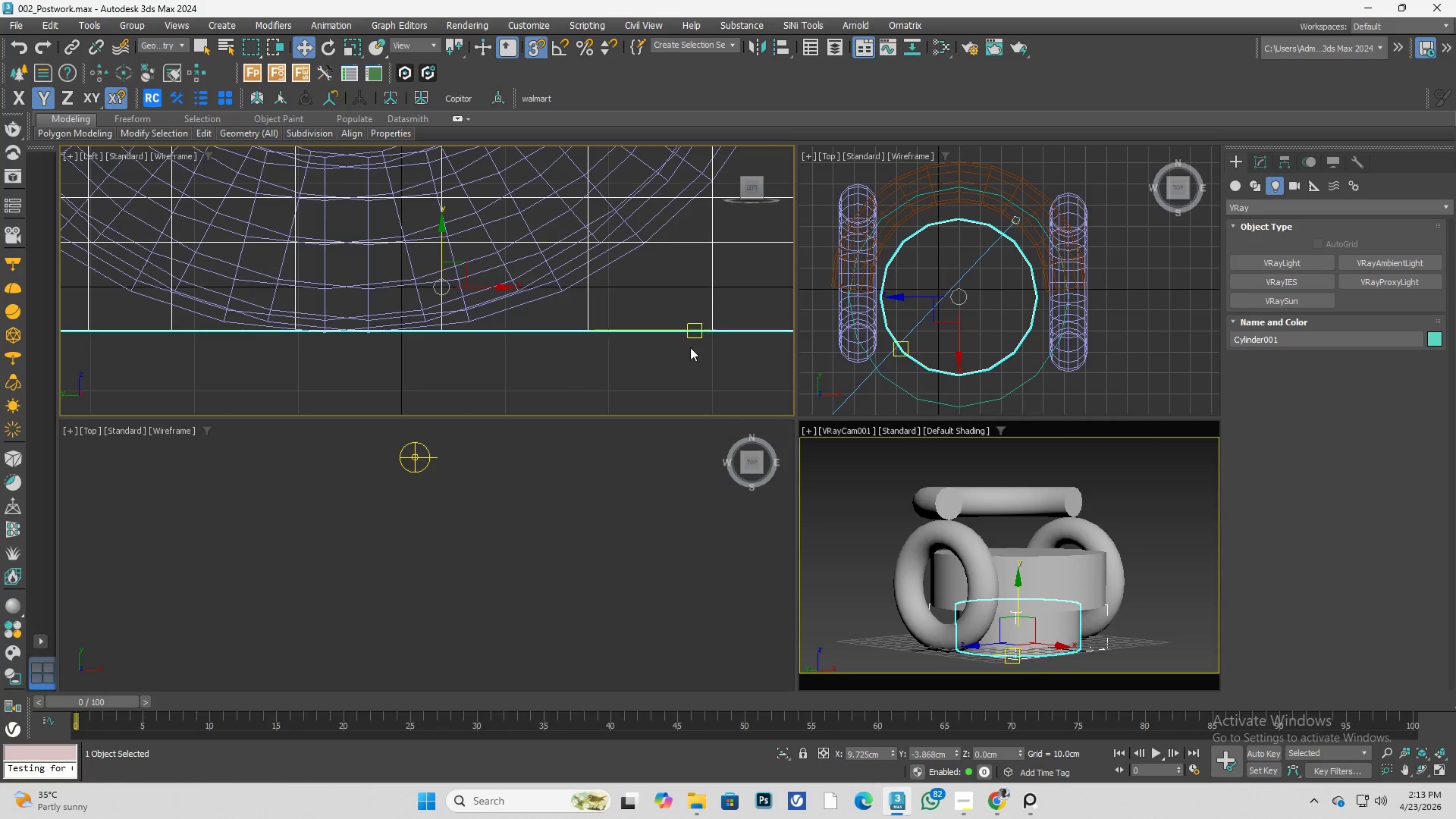 
left_click([648, 370])
 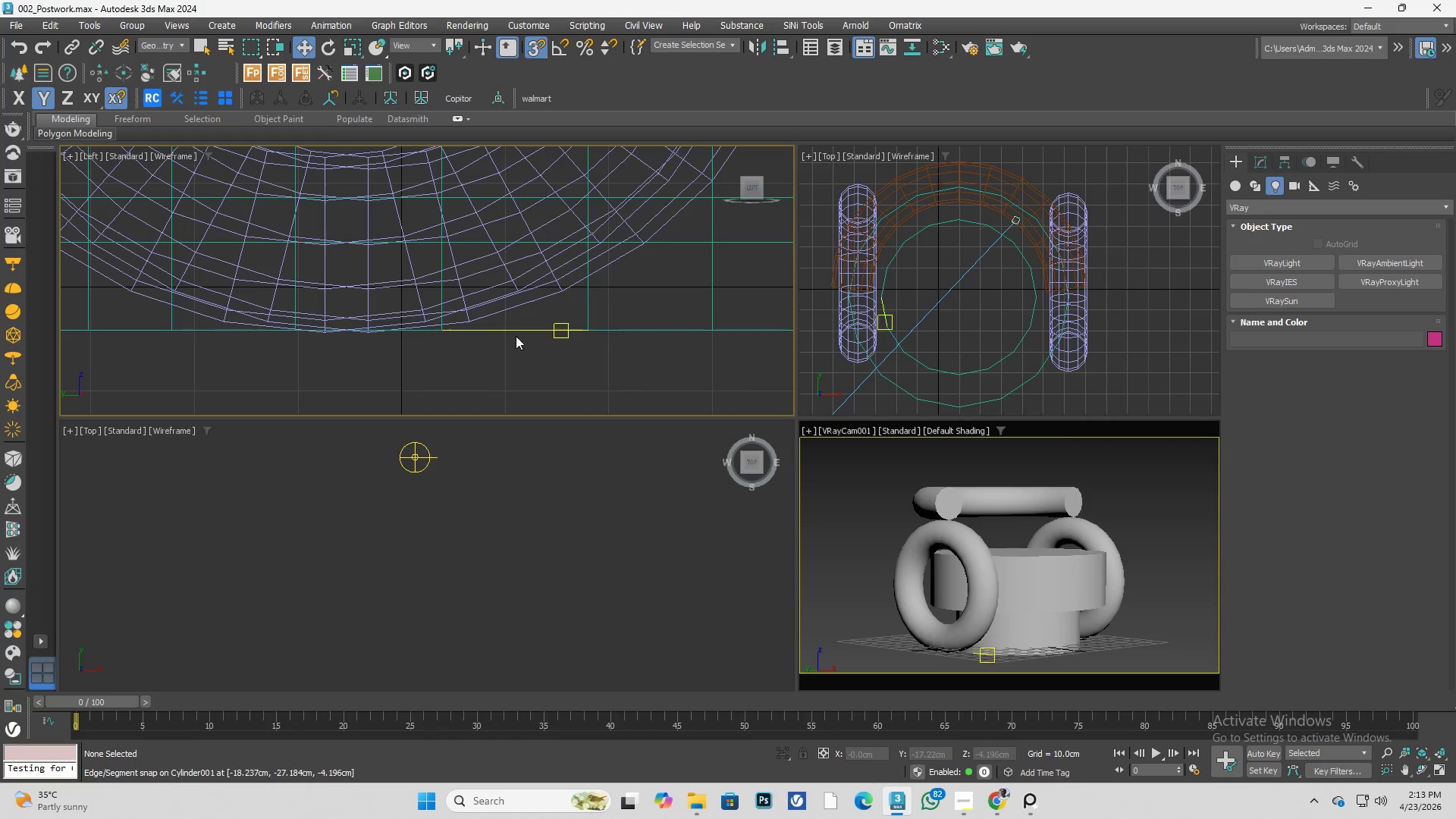 
key(F3)
 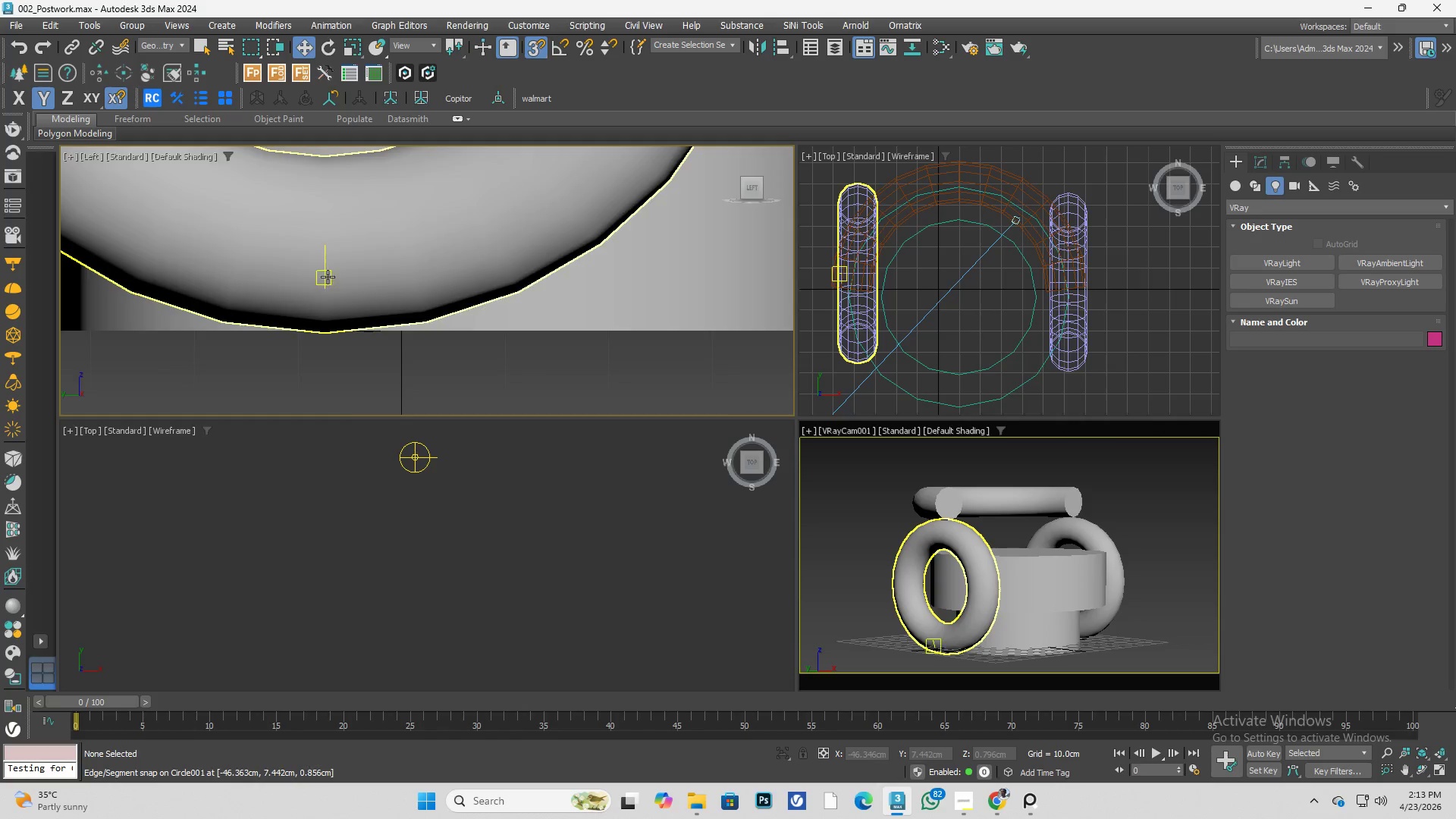 
hold_key(key=AltLeft, duration=0.39)
 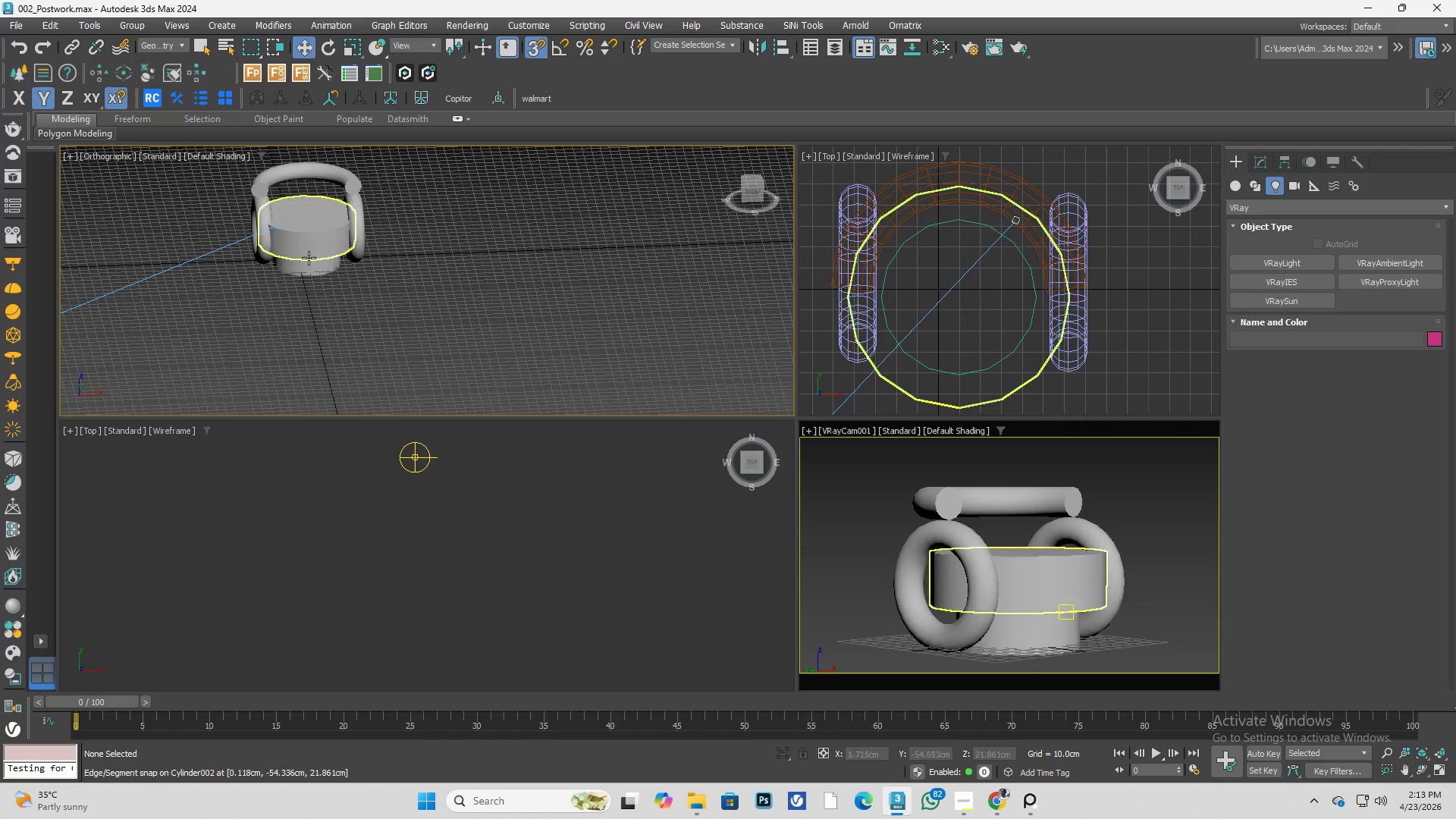 
scroll: coordinate [397, 258], scroll_direction: down, amount: 7.0
 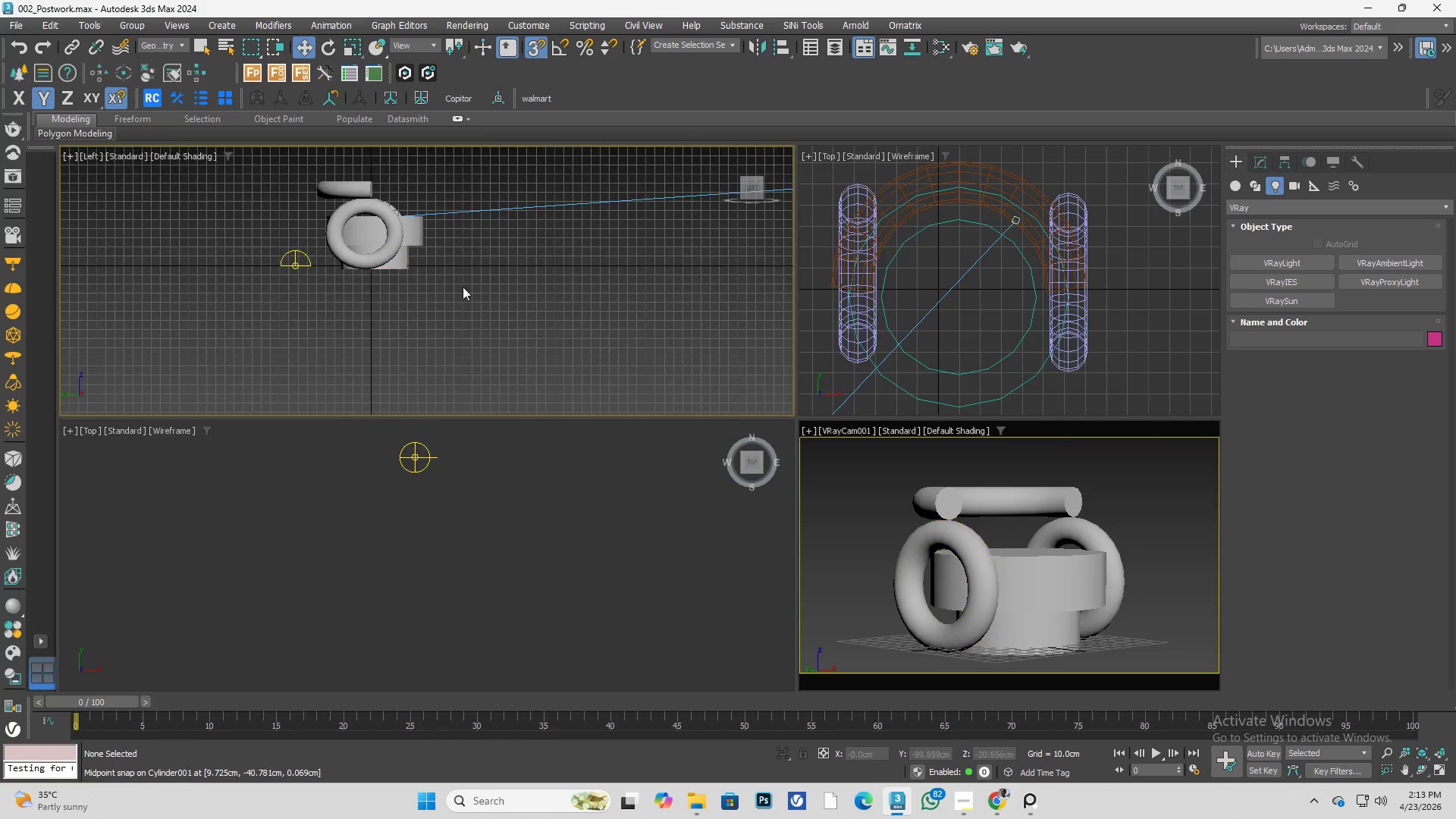 
hold_key(key=AltLeft, duration=0.38)
 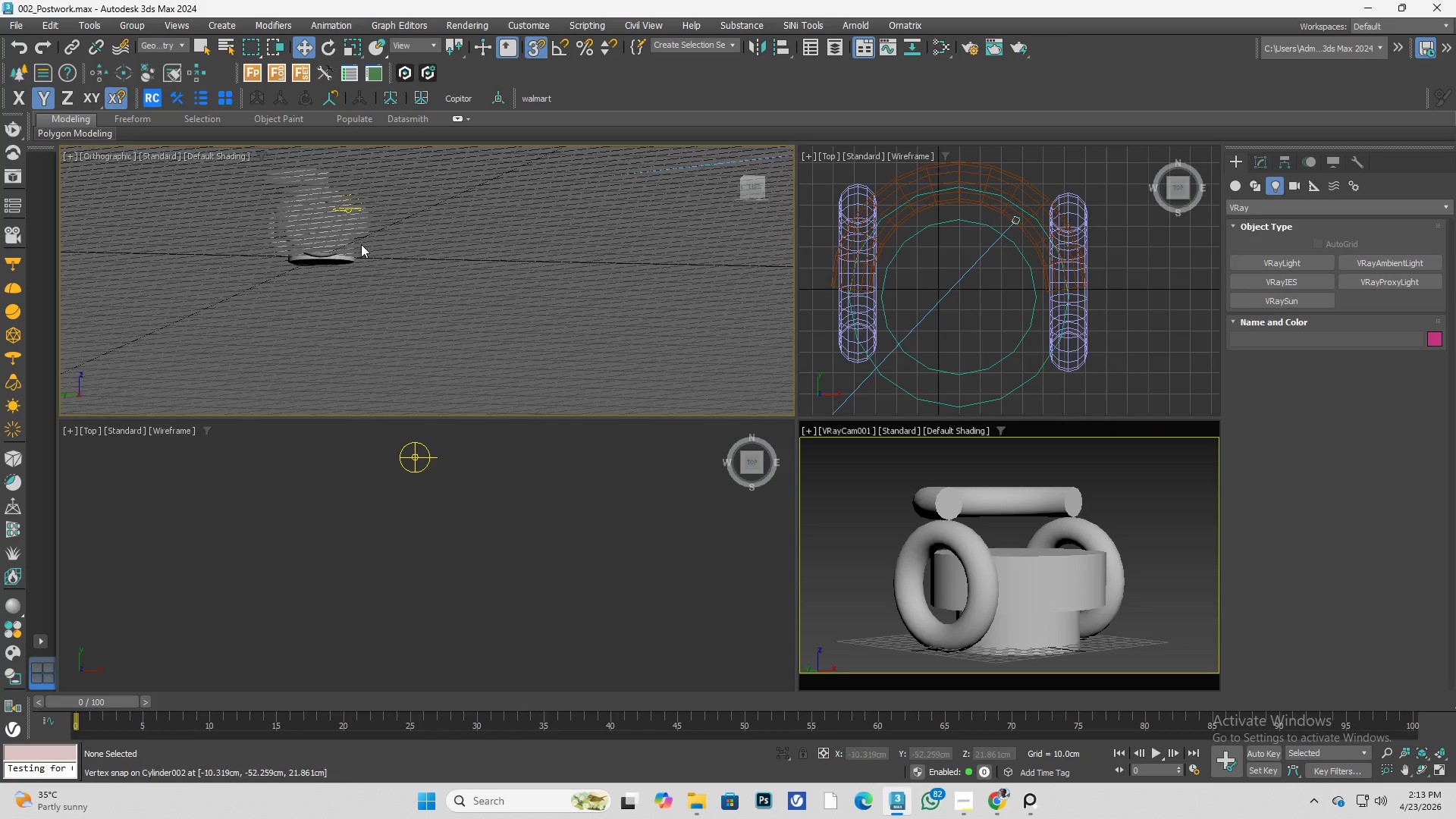 
hold_key(key=AltLeft, duration=0.38)
 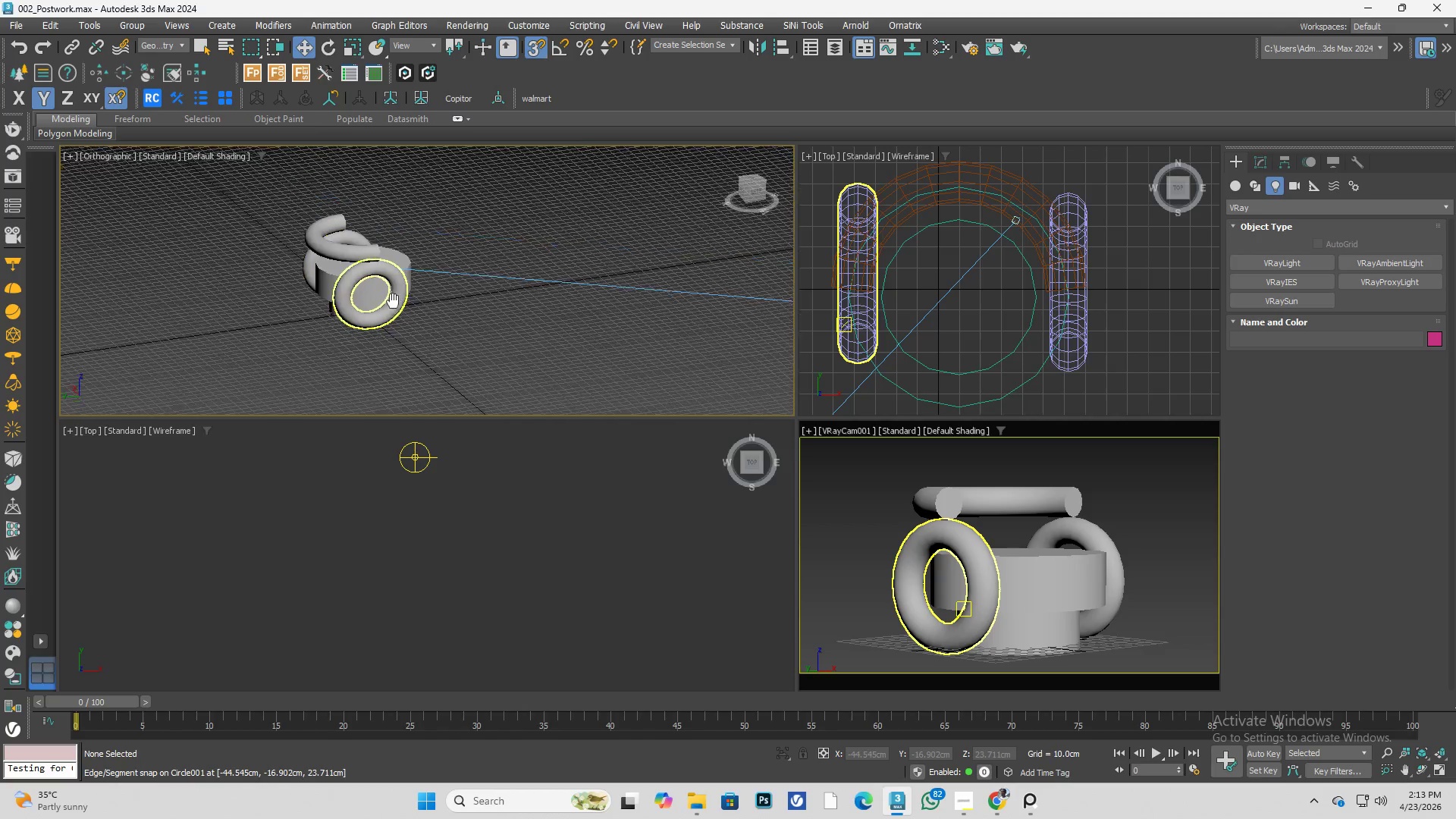 
hold_key(key=AltLeft, duration=4.78)
 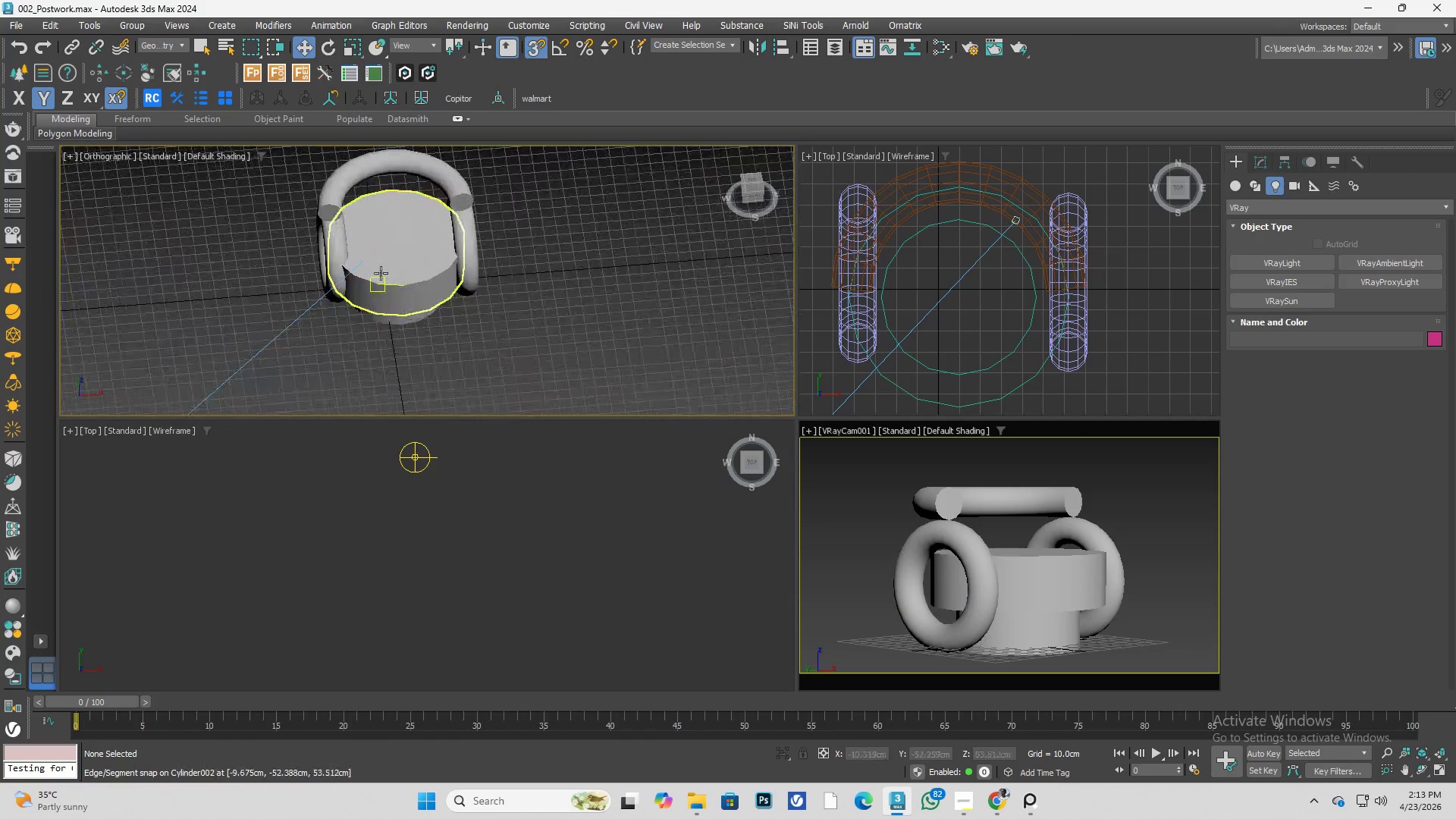 
key(Alt+AltLeft)
 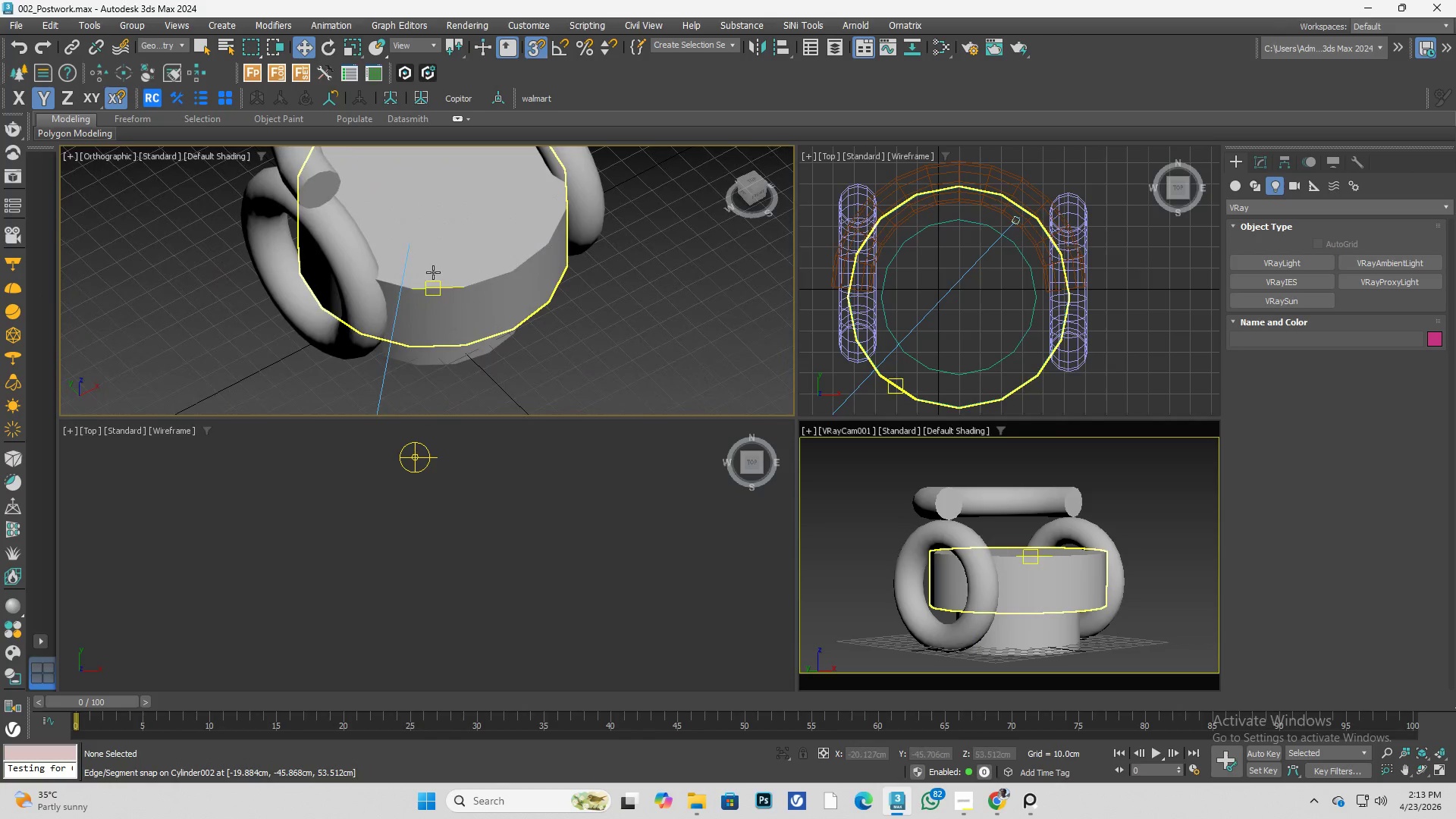 
scroll: coordinate [381, 271], scroll_direction: up, amount: 3.0
 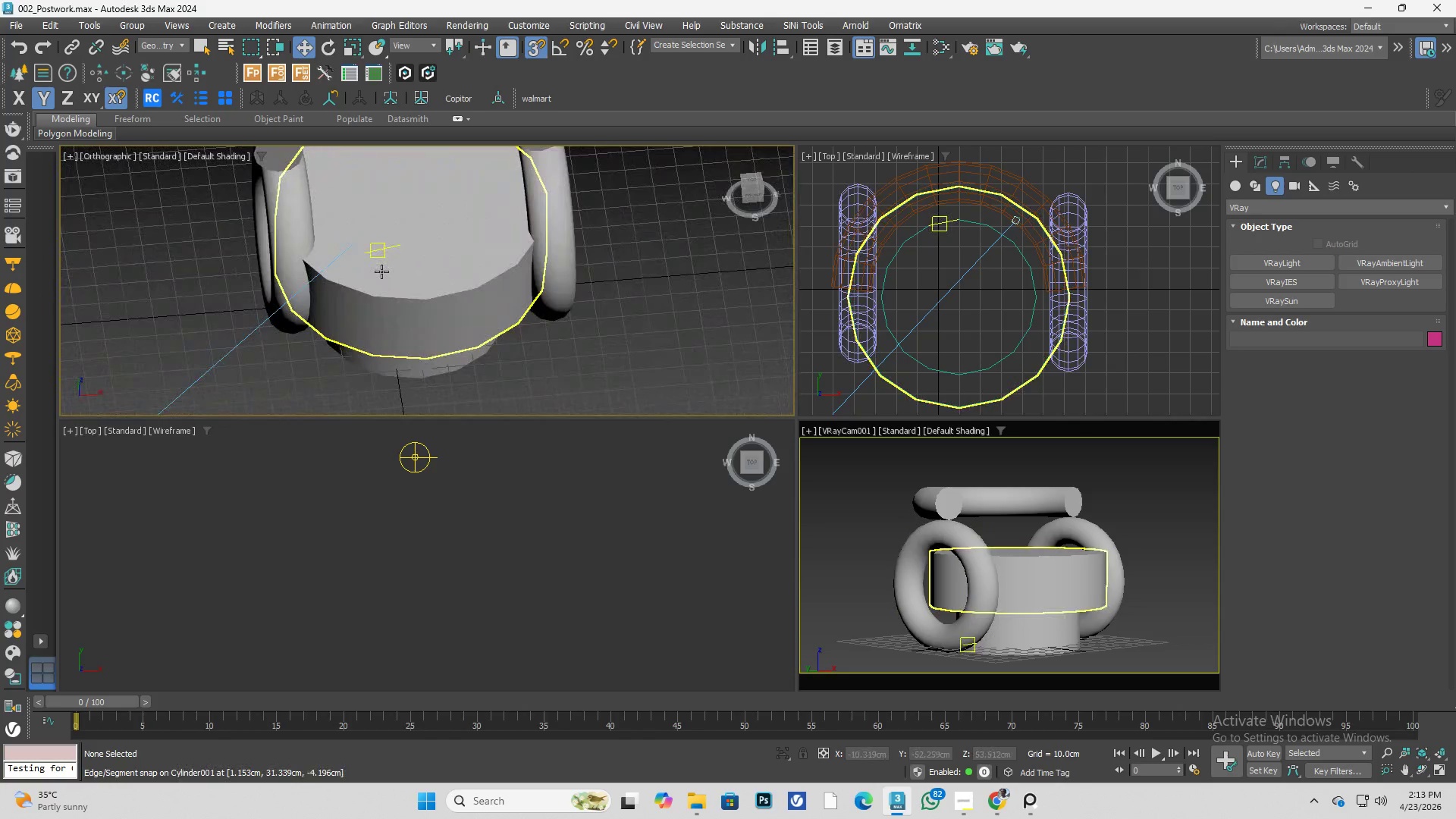 
key(S)
 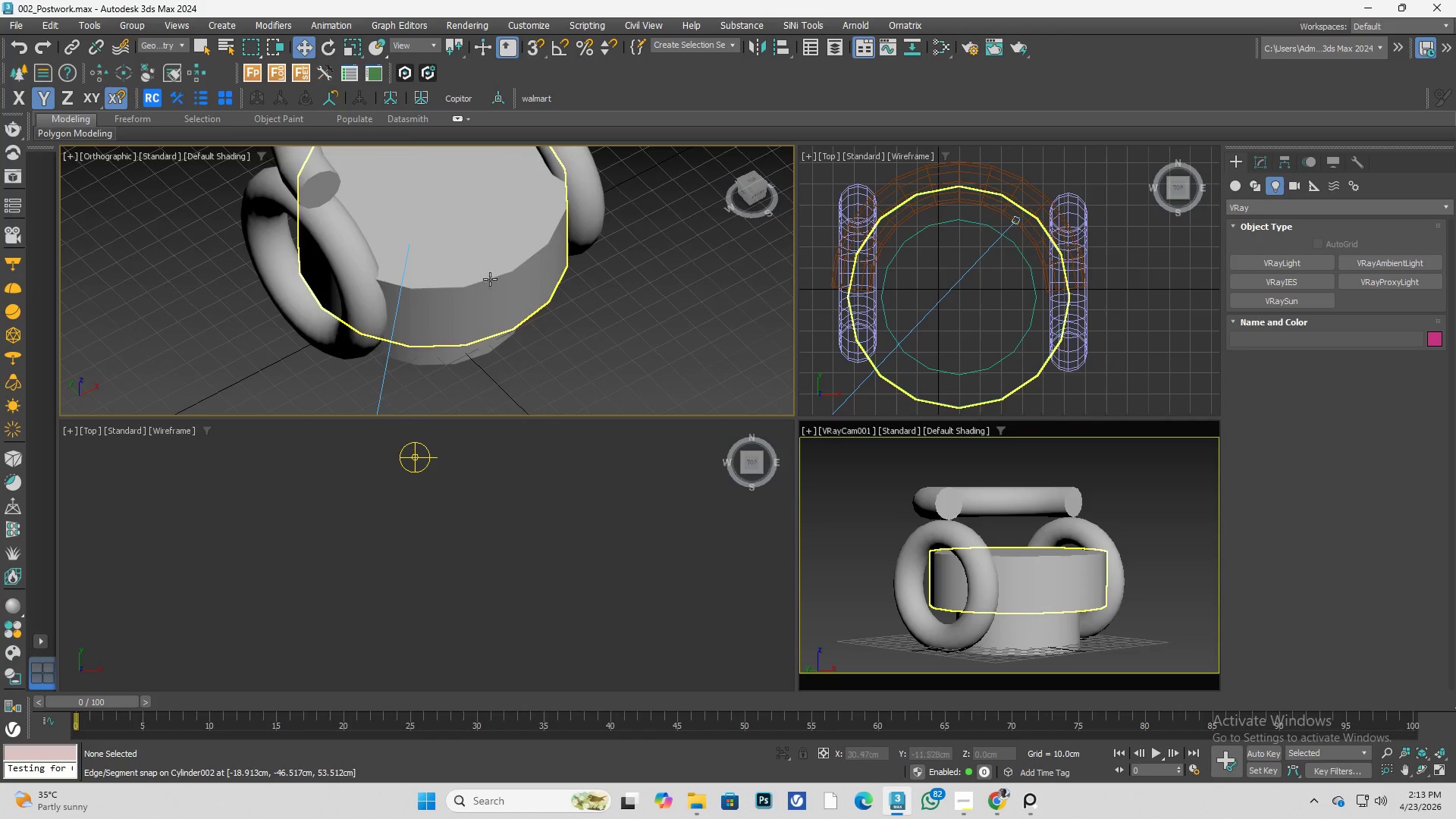 
hold_key(key=AltLeft, duration=0.34)
 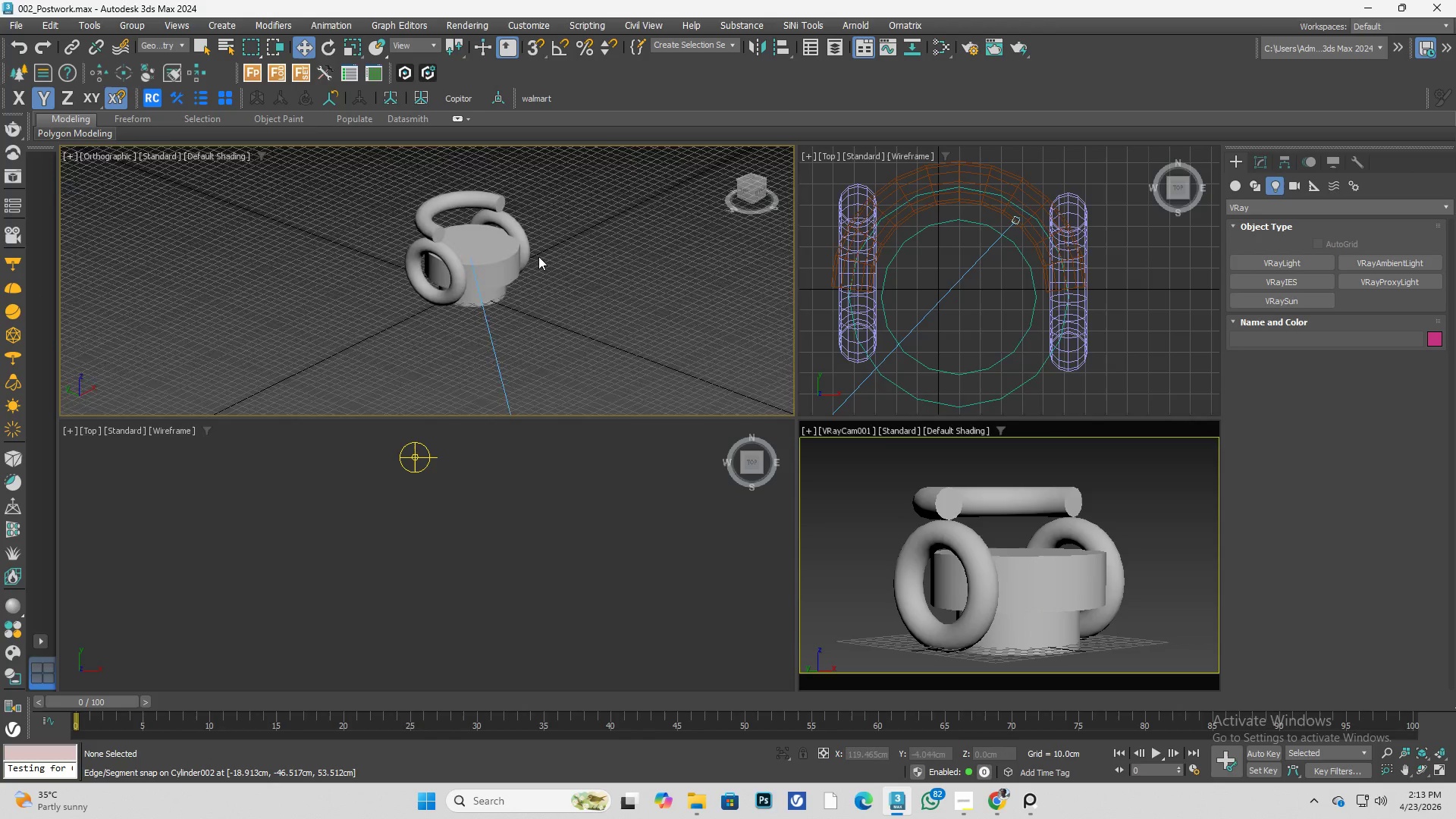 
scroll: coordinate [494, 287], scroll_direction: down, amount: 3.0
 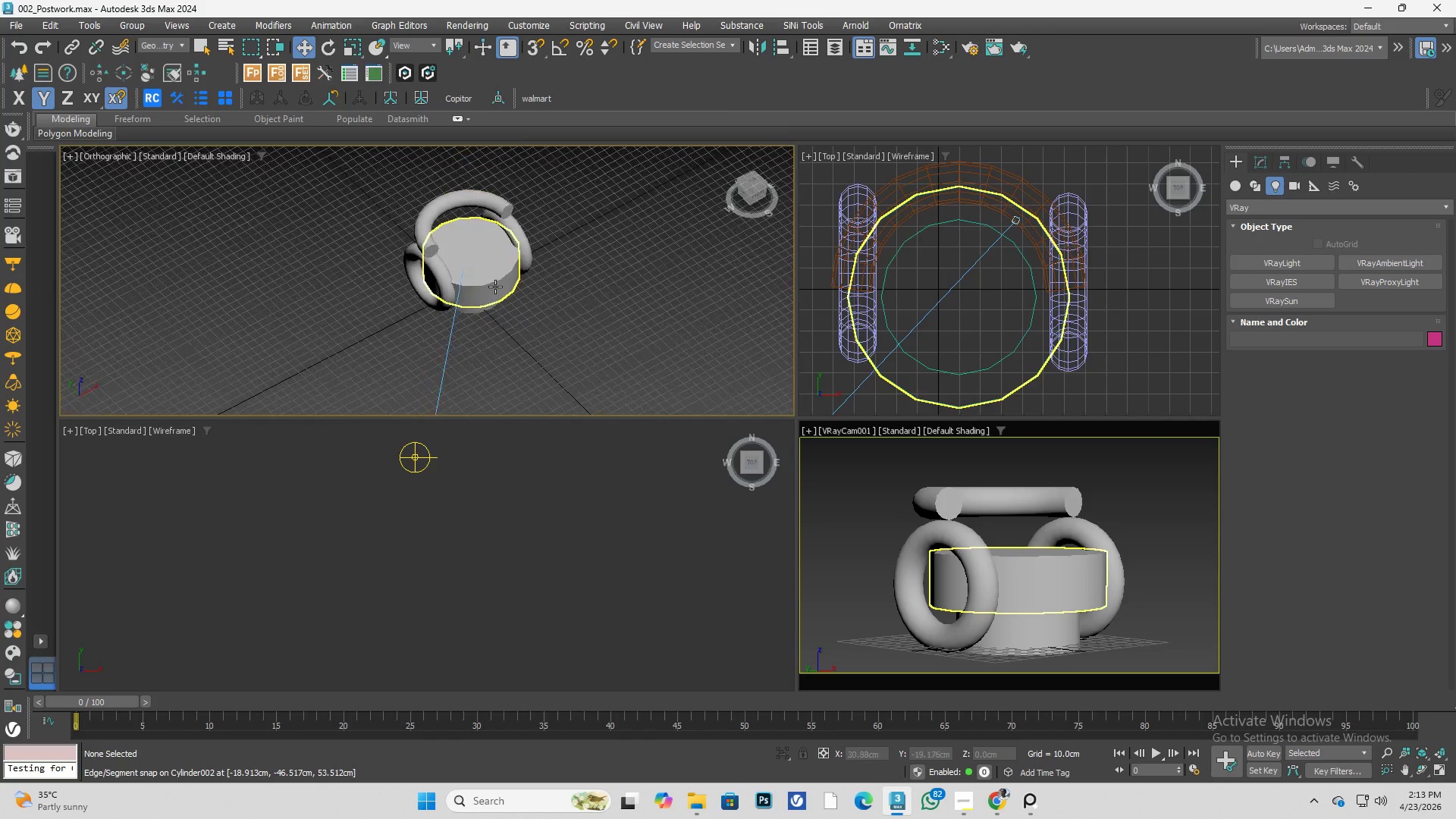 
left_click([579, 282])
 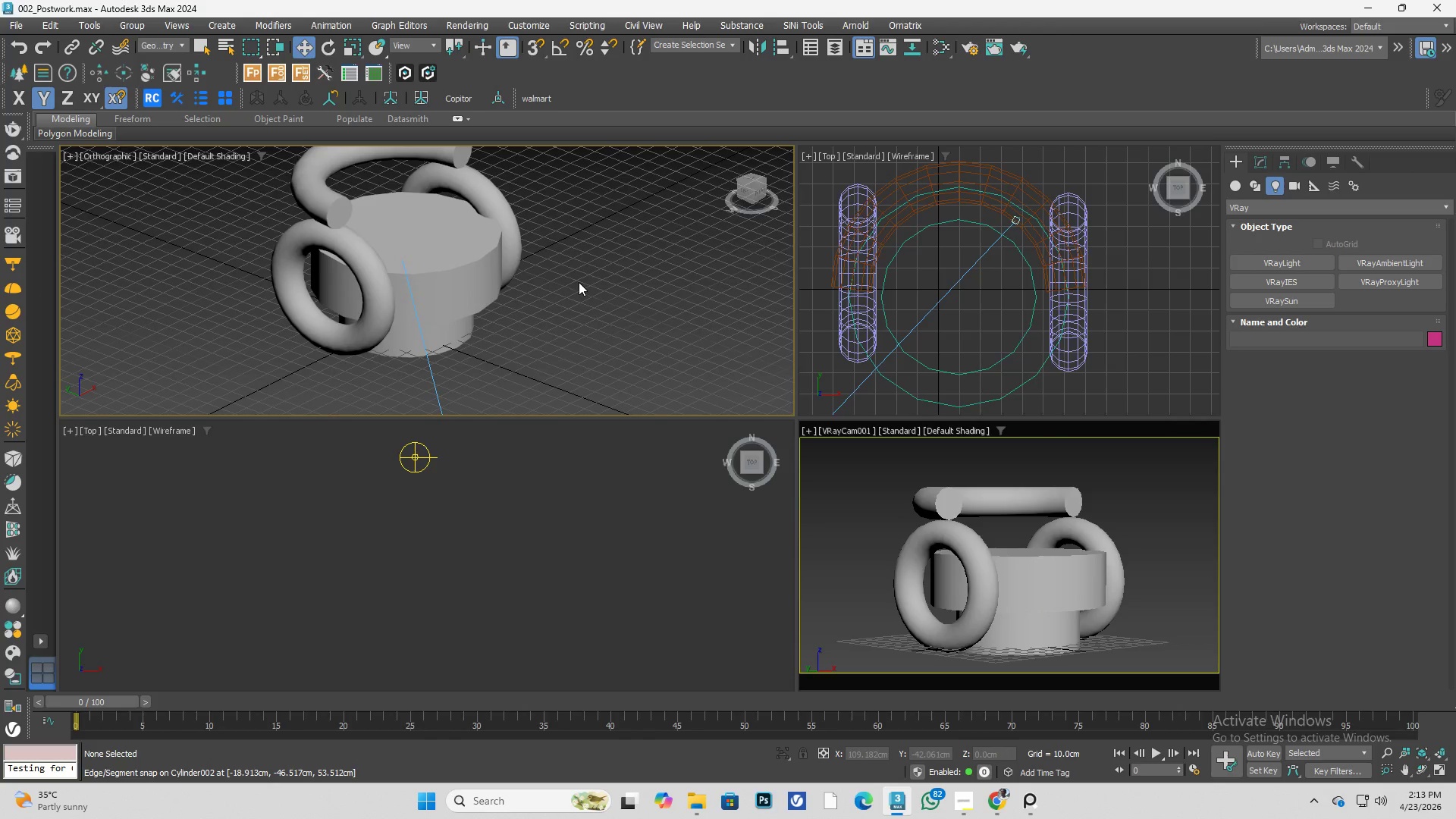 
scroll: coordinate [538, 256], scroll_direction: up, amount: 2.0
 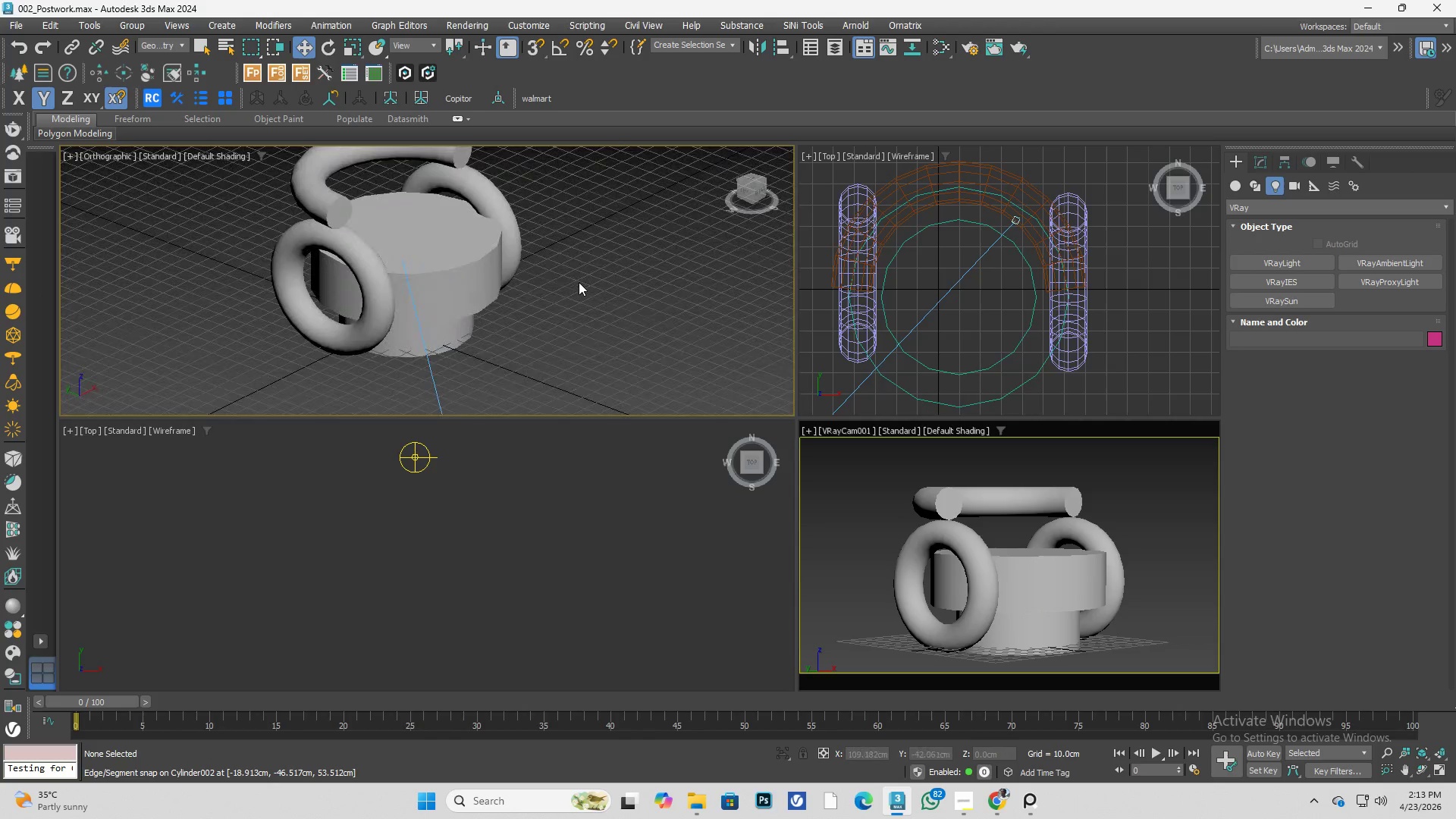 
key(Control+ControlLeft)
 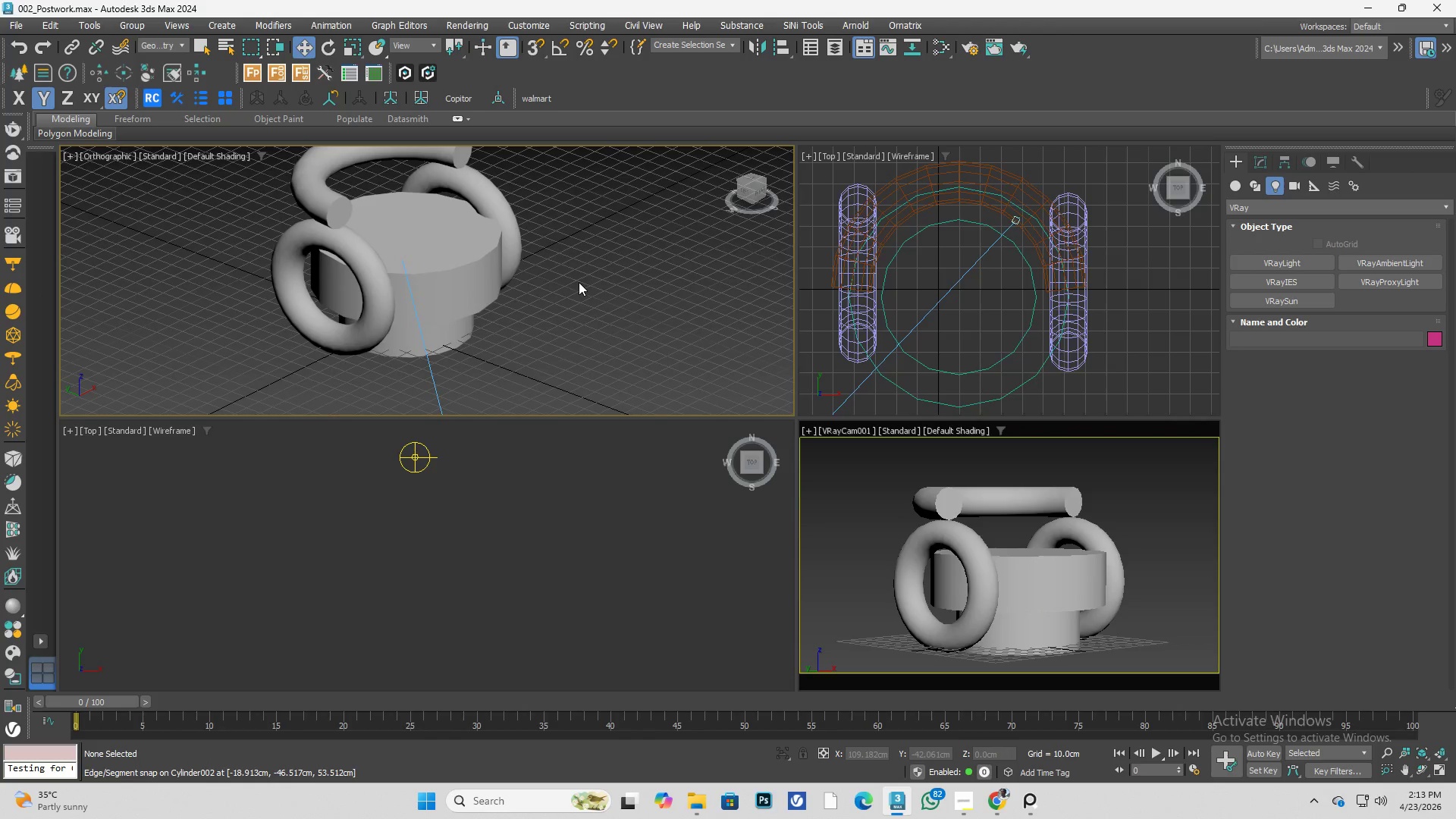 
key(Control+S)
 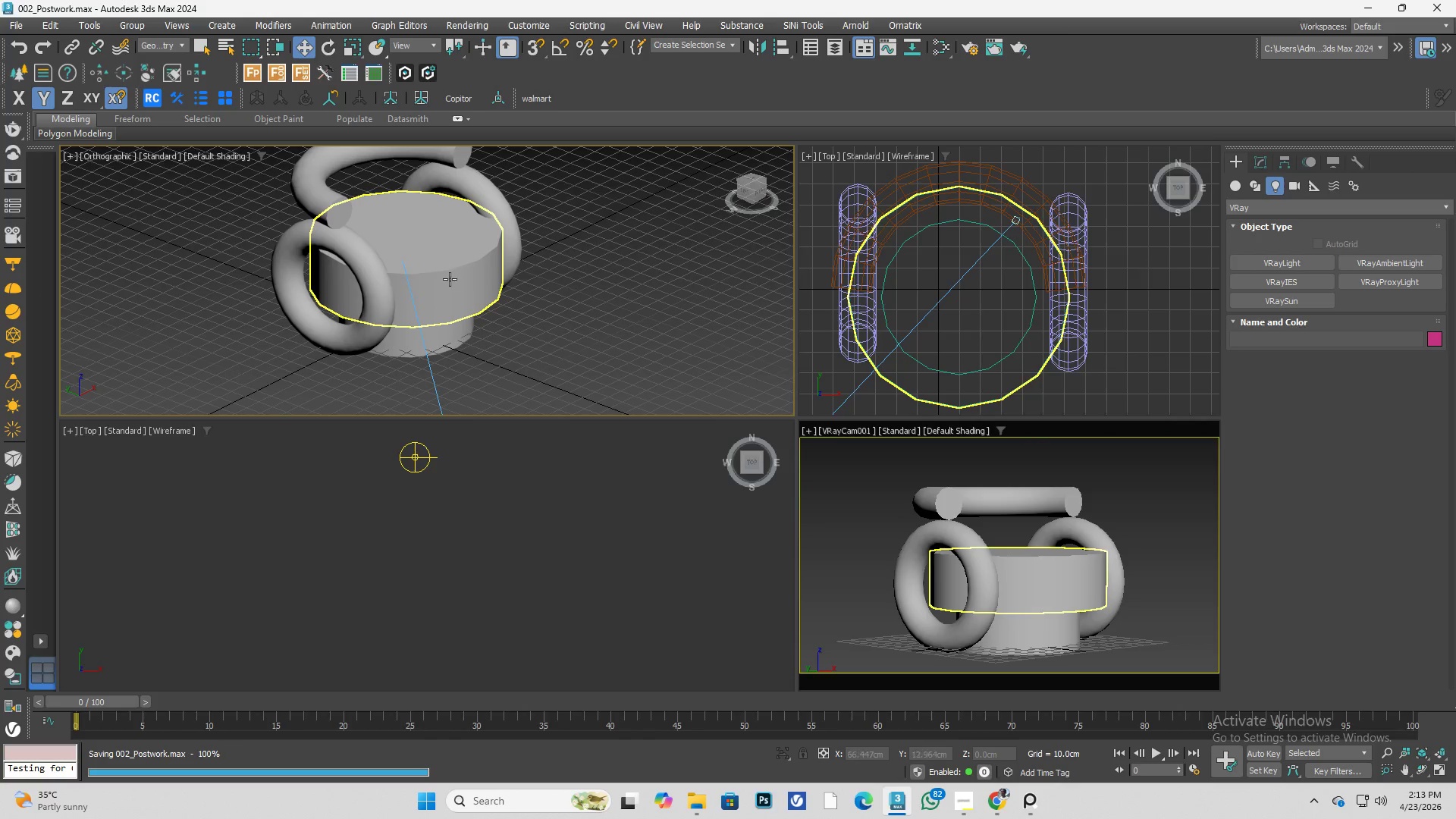 
left_click([441, 278])
 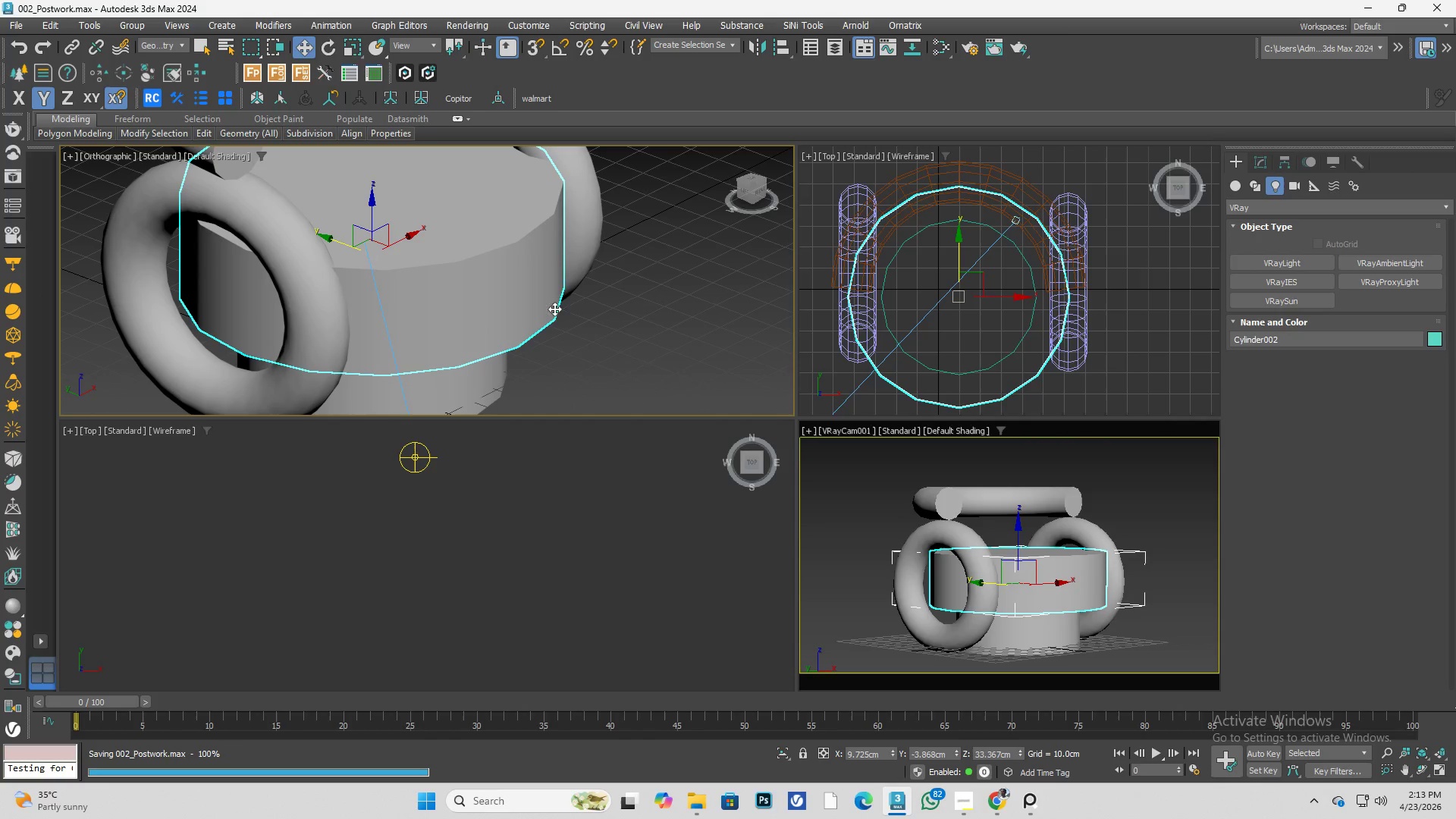 
scroll: coordinate [441, 278], scroll_direction: up, amount: 2.0
 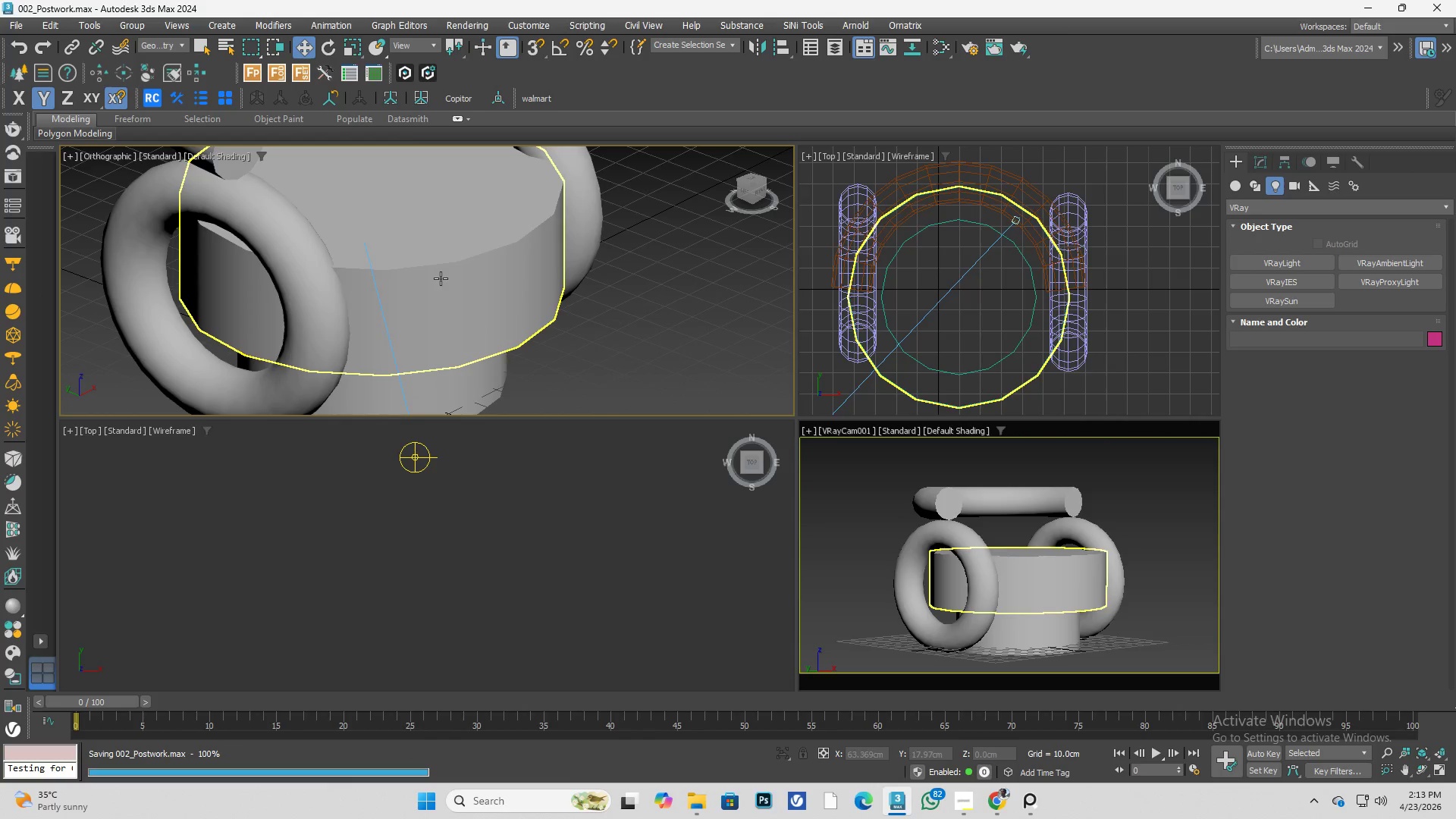 
hold_key(key=AltLeft, duration=0.39)
 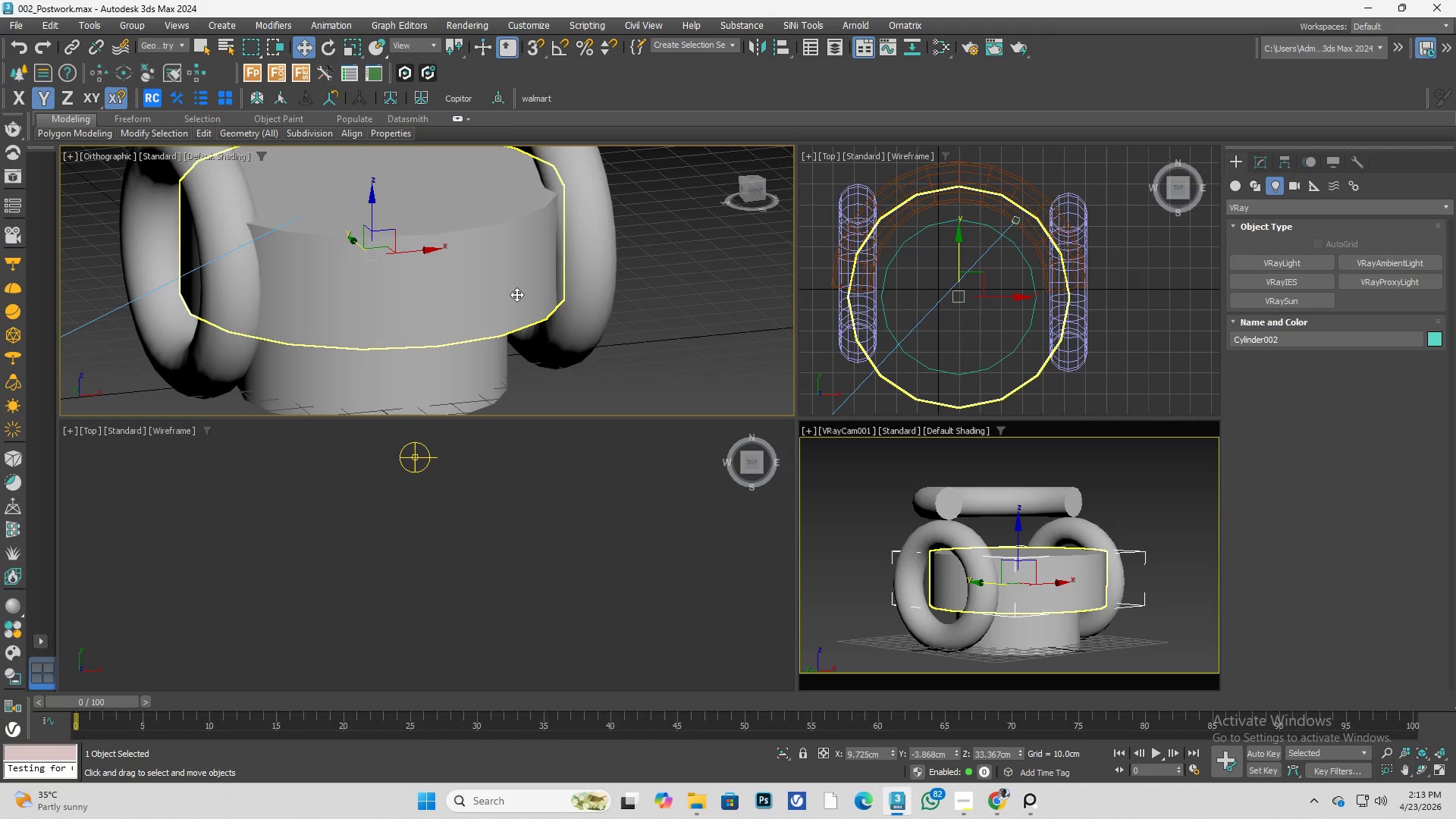 
scroll: coordinate [516, 294], scroll_direction: down, amount: 2.0
 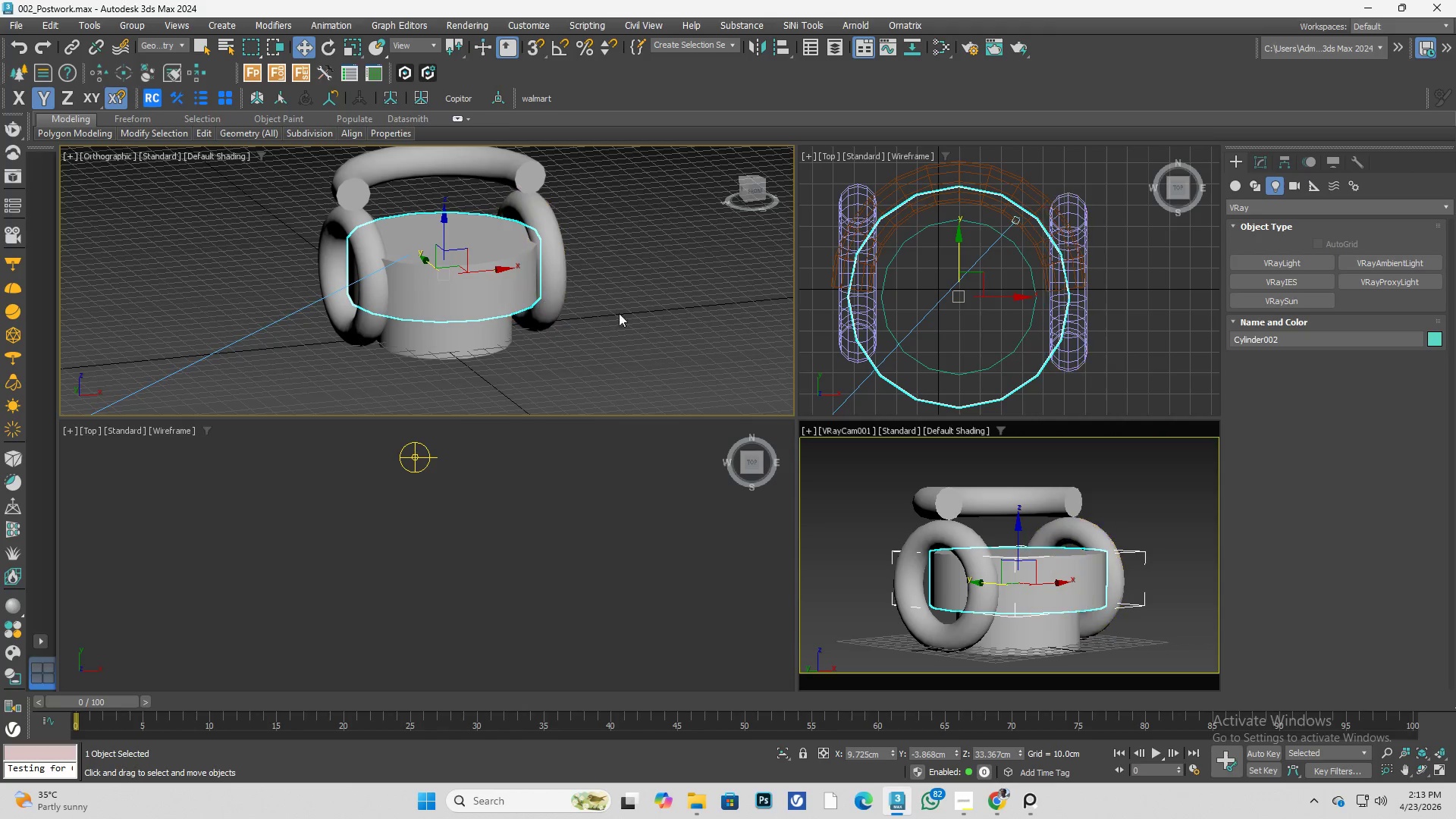 
left_click([613, 329])
 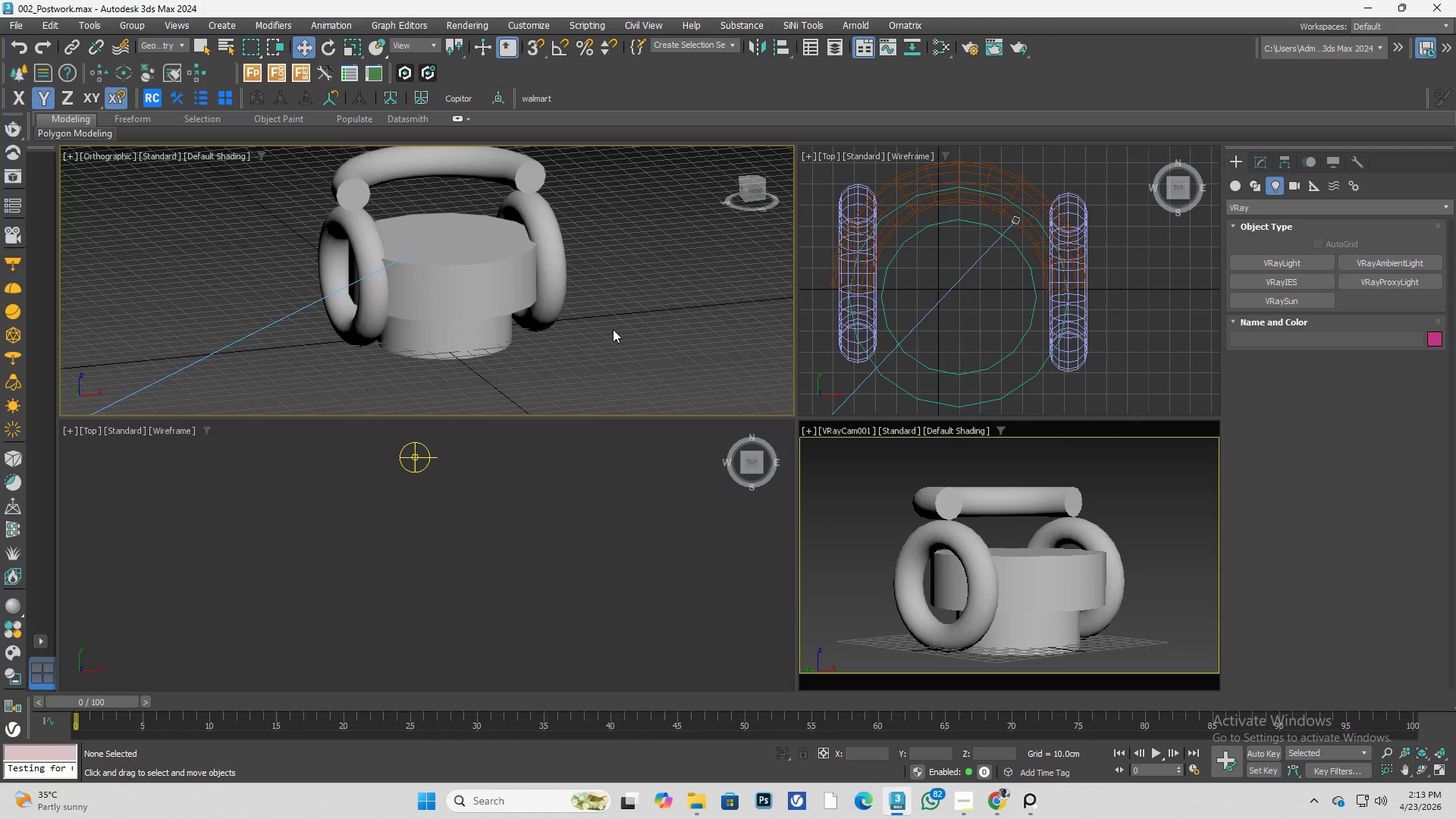 
key(Control+ControlLeft)
 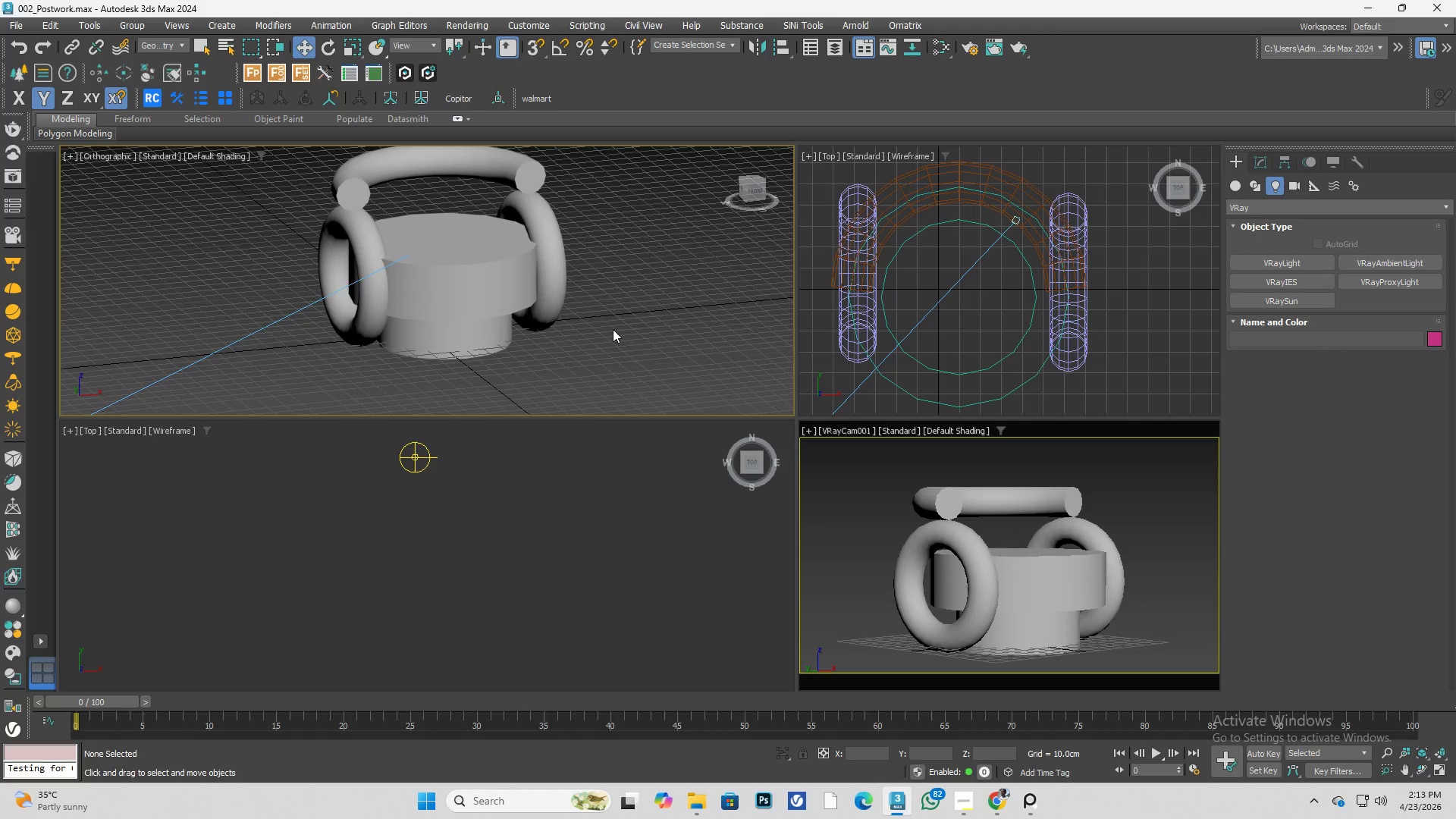 
key(Control+S)
 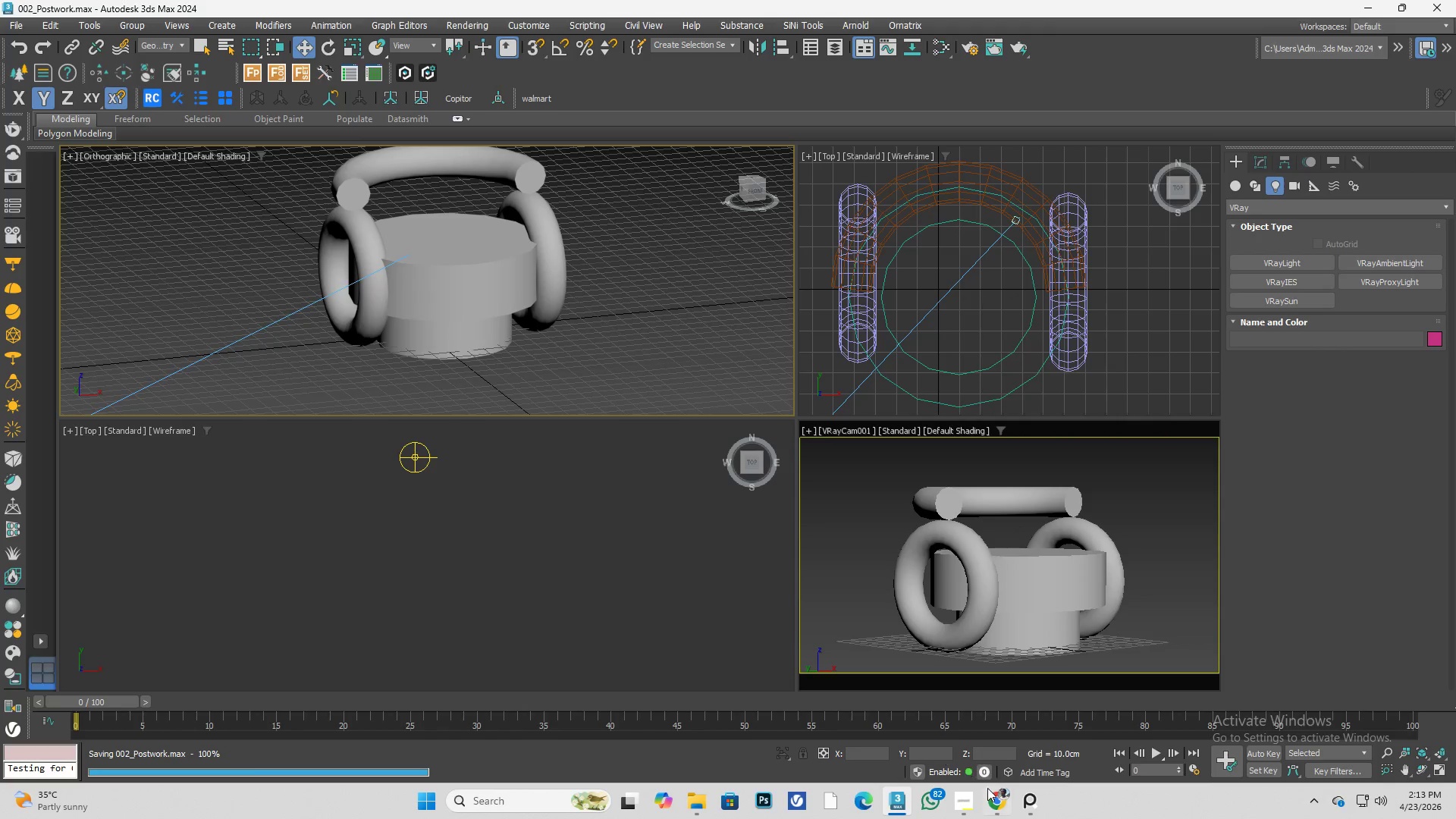 
left_click([990, 795])
 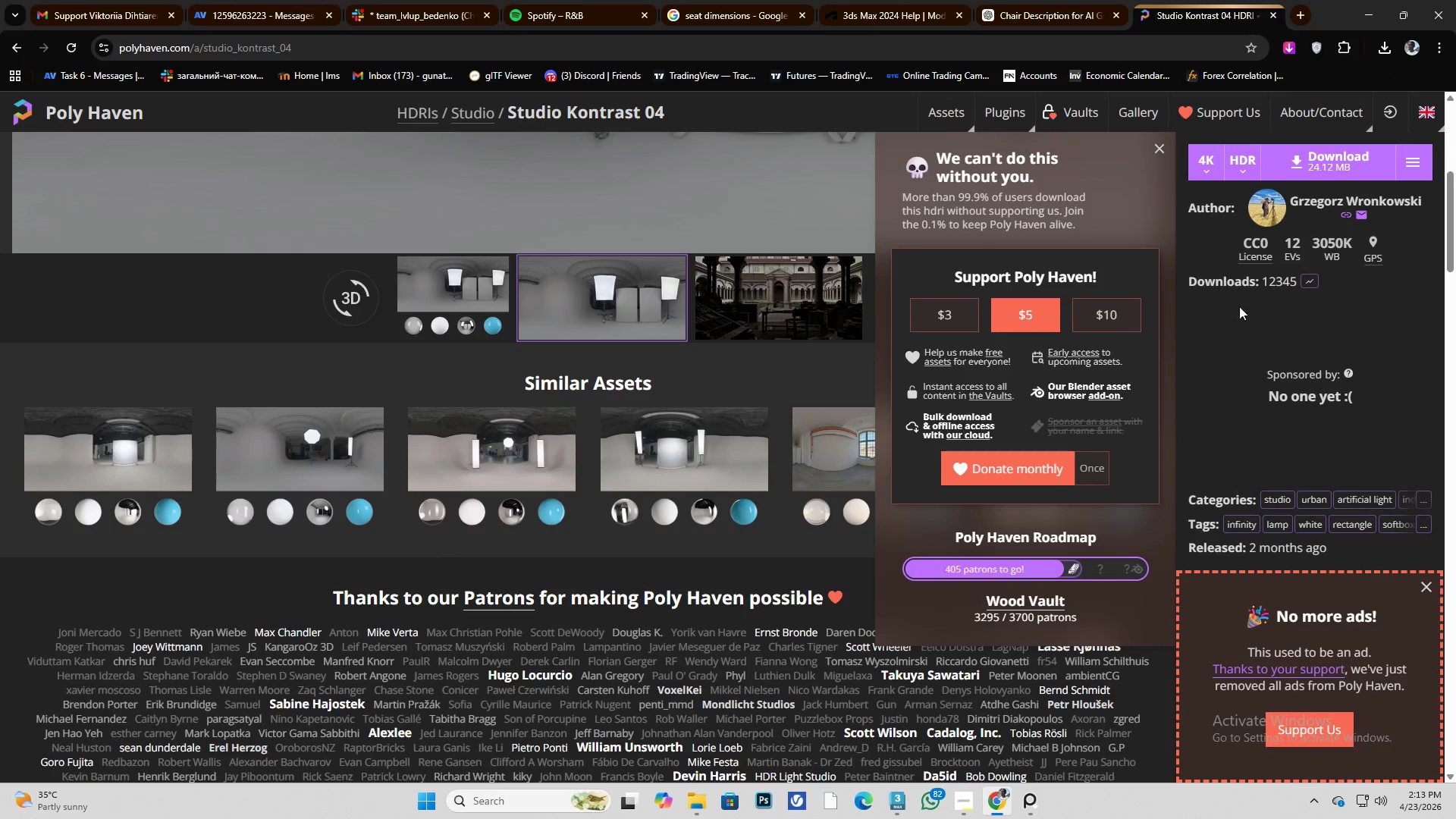 
left_click([1367, 14])
 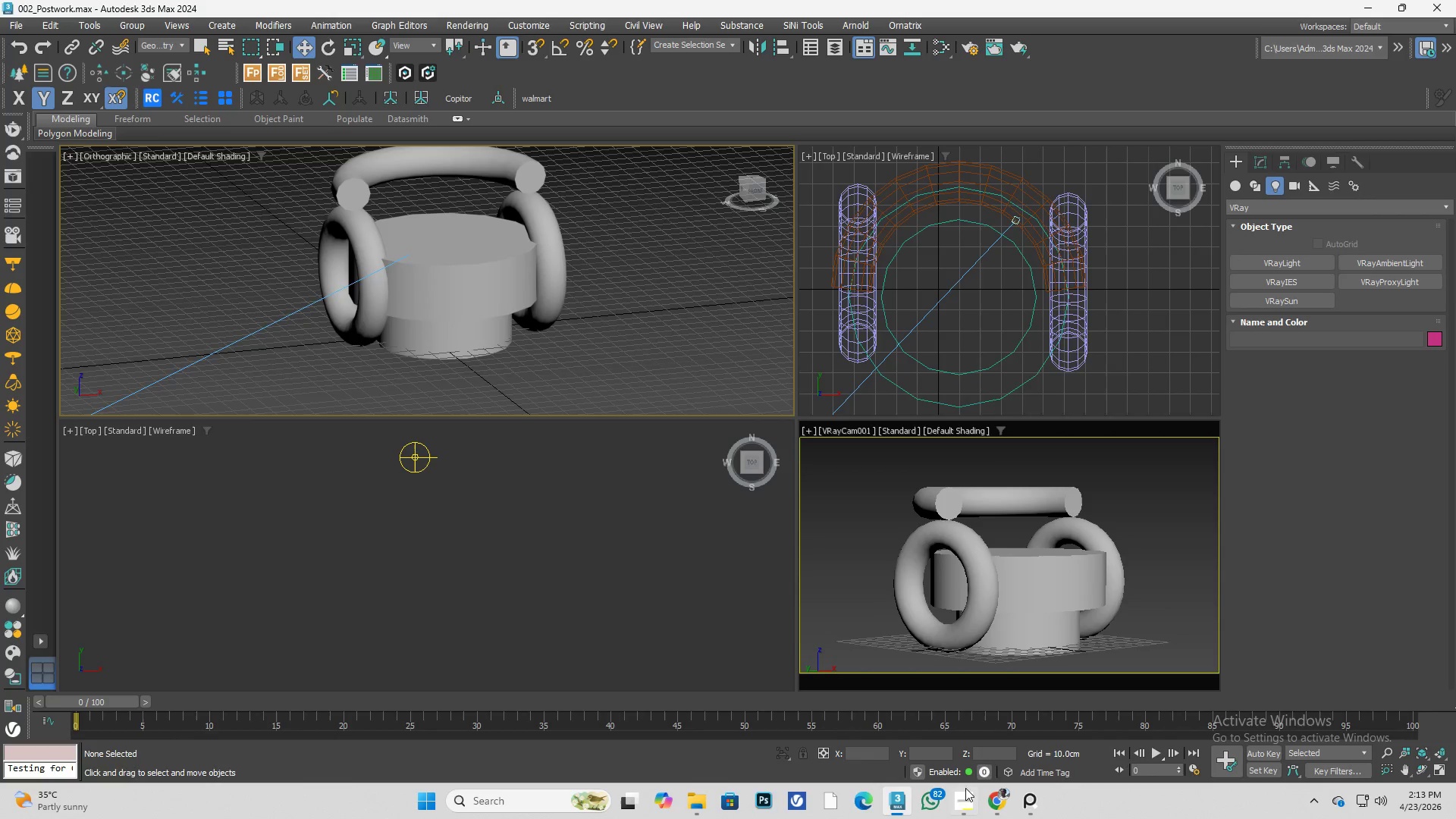 
left_click([962, 803])
 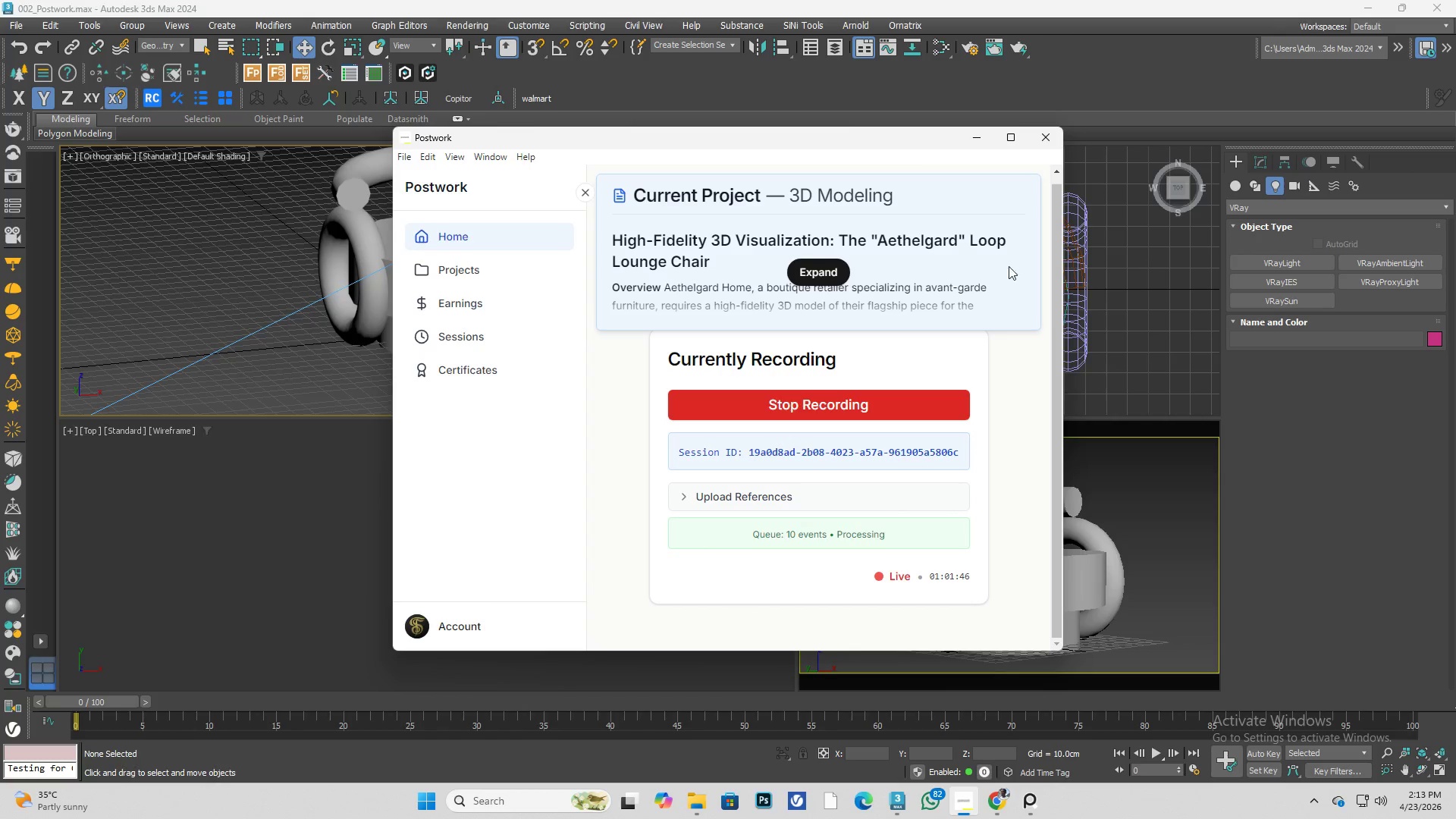 
wait(7.28)
 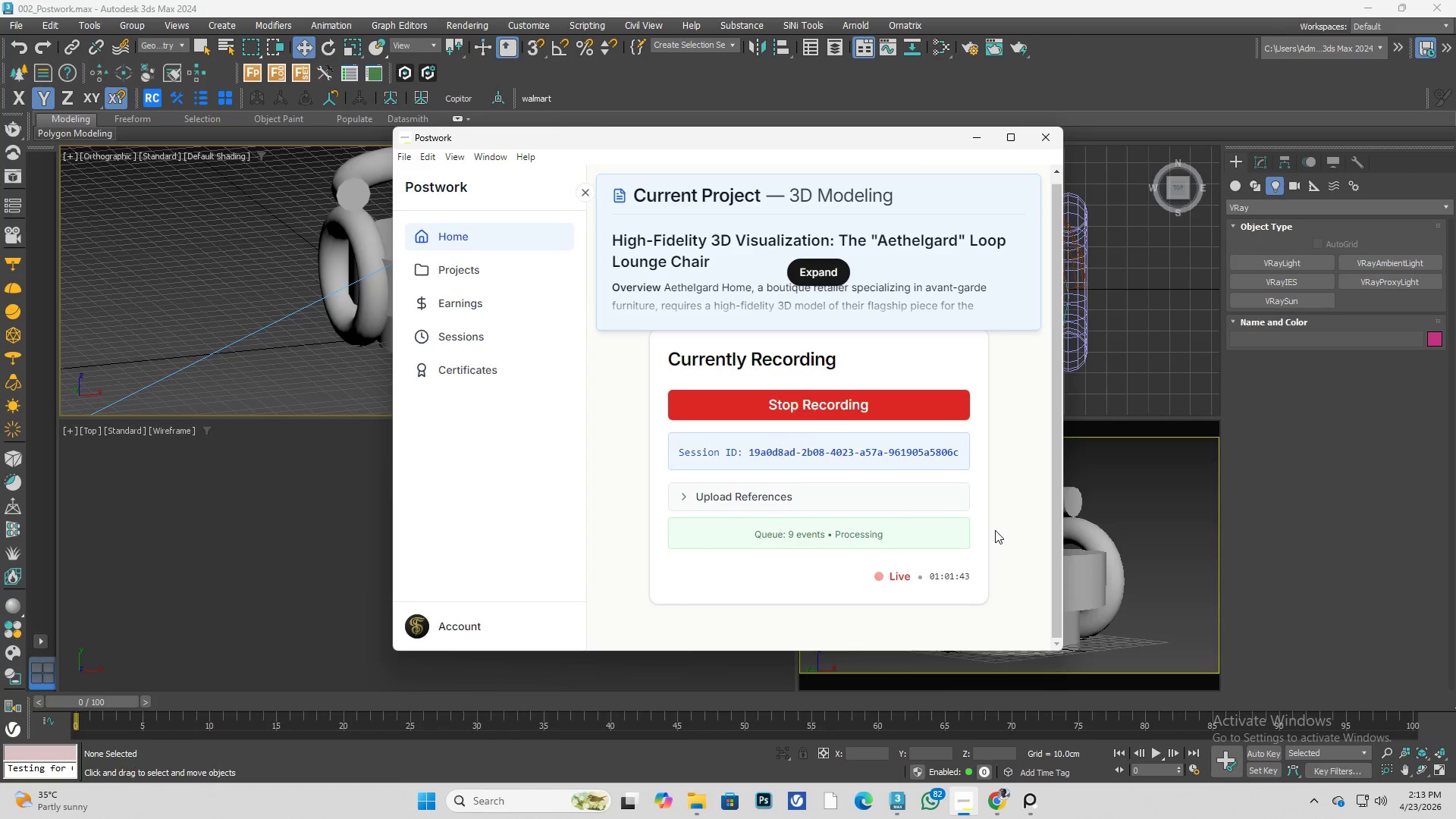 
left_click([968, 139])
 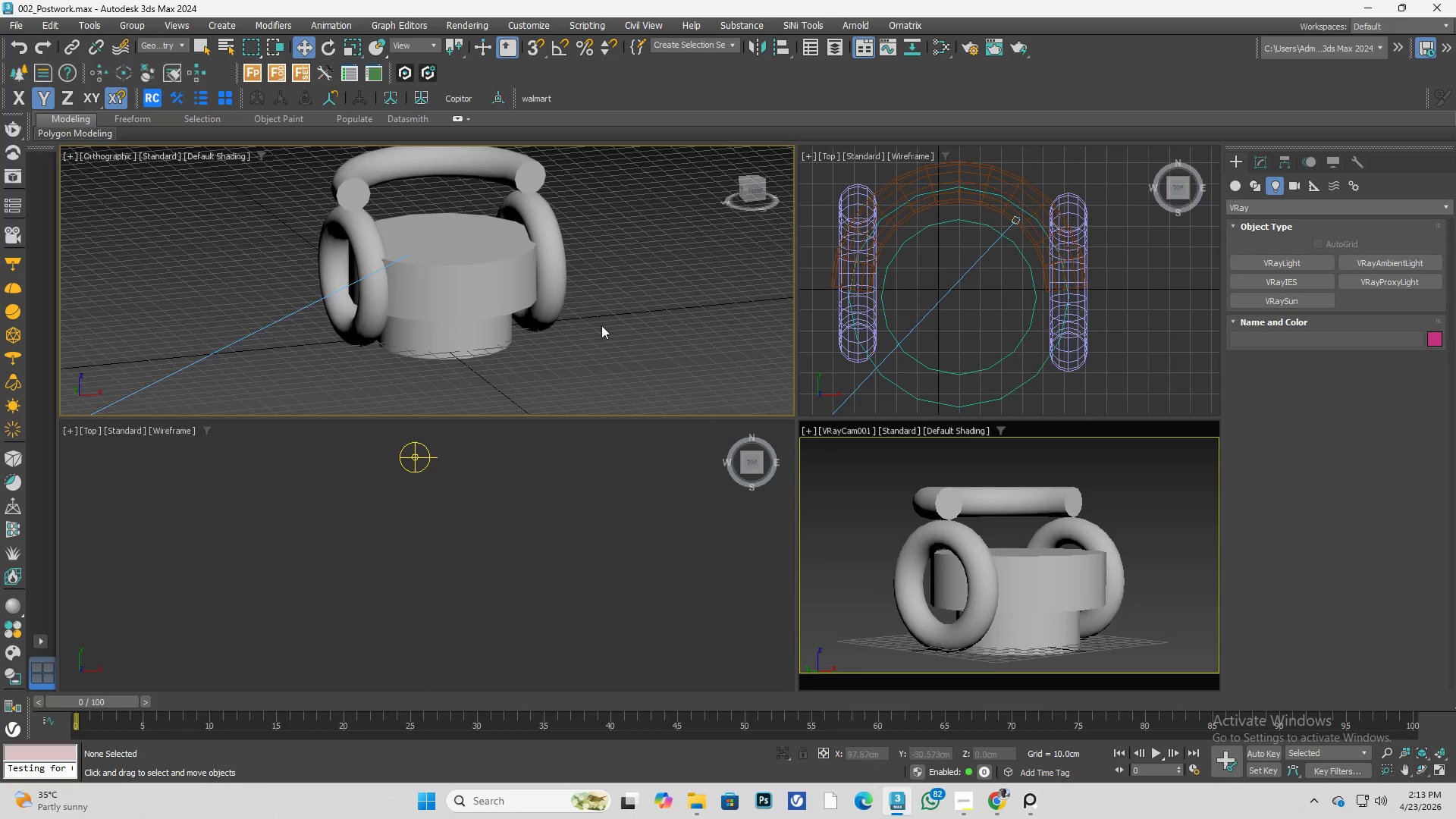 
left_click([483, 265])
 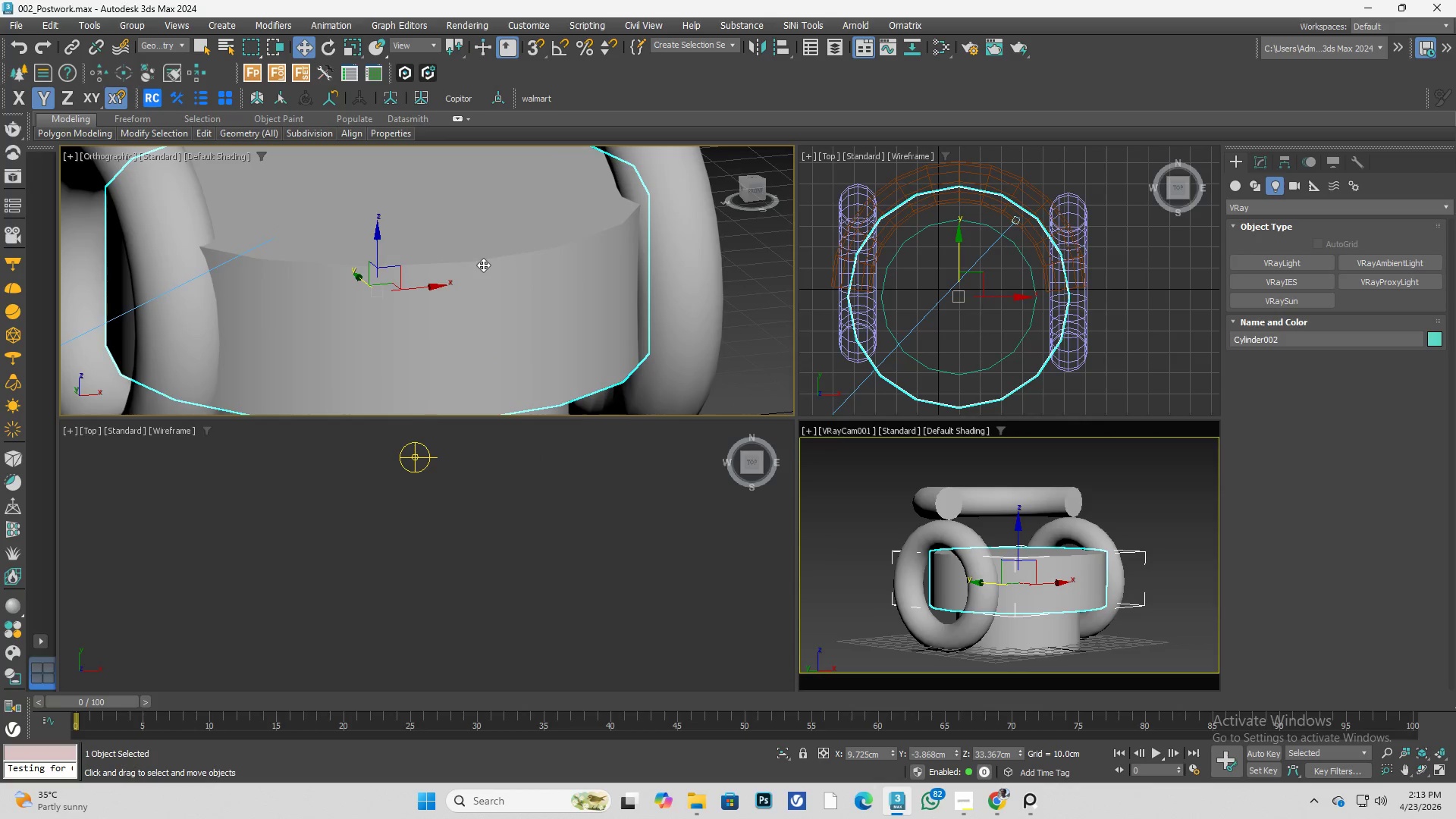 
scroll: coordinate [481, 265], scroll_direction: up, amount: 3.0
 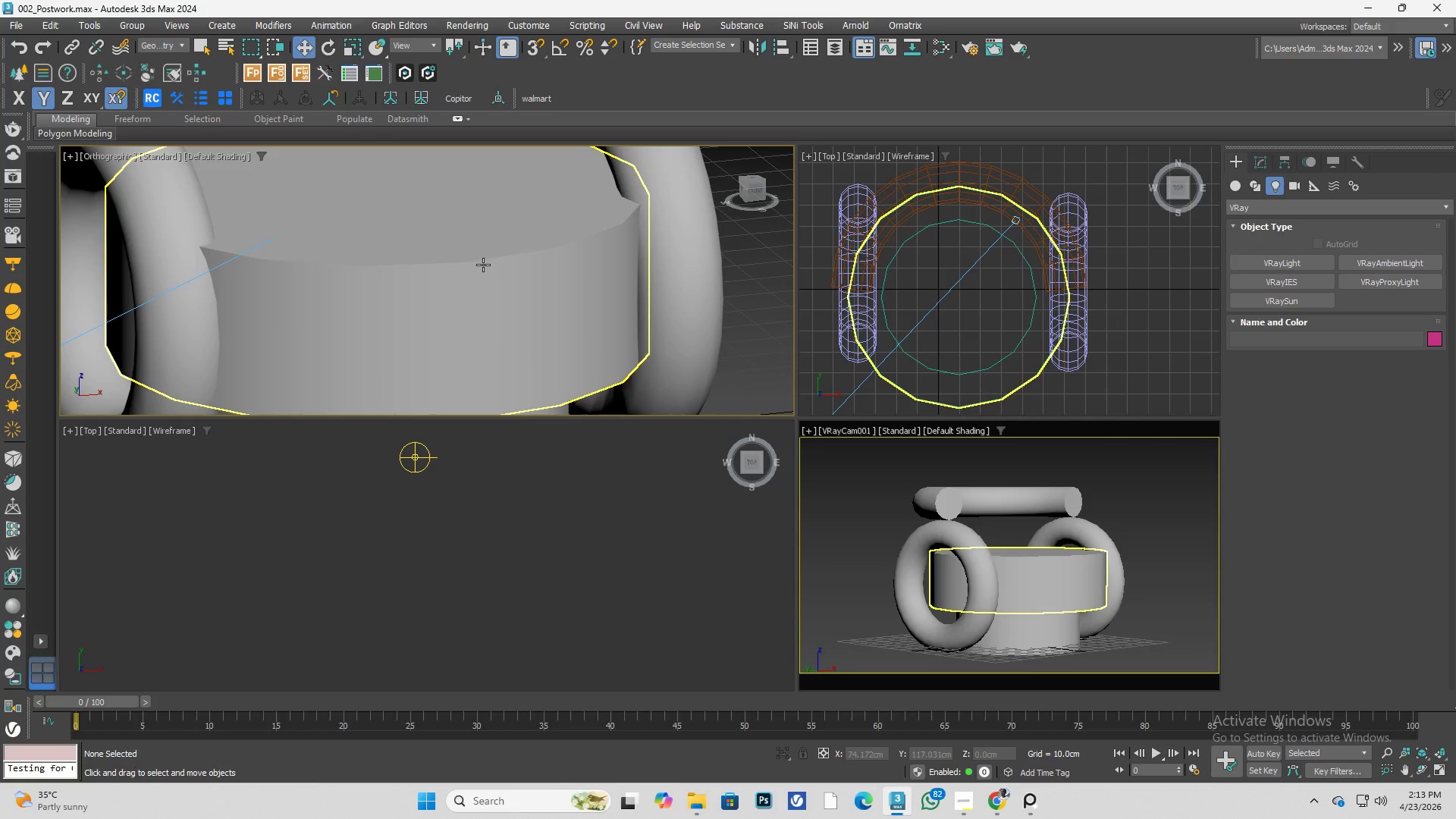 
hold_key(key=AltLeft, duration=0.38)
 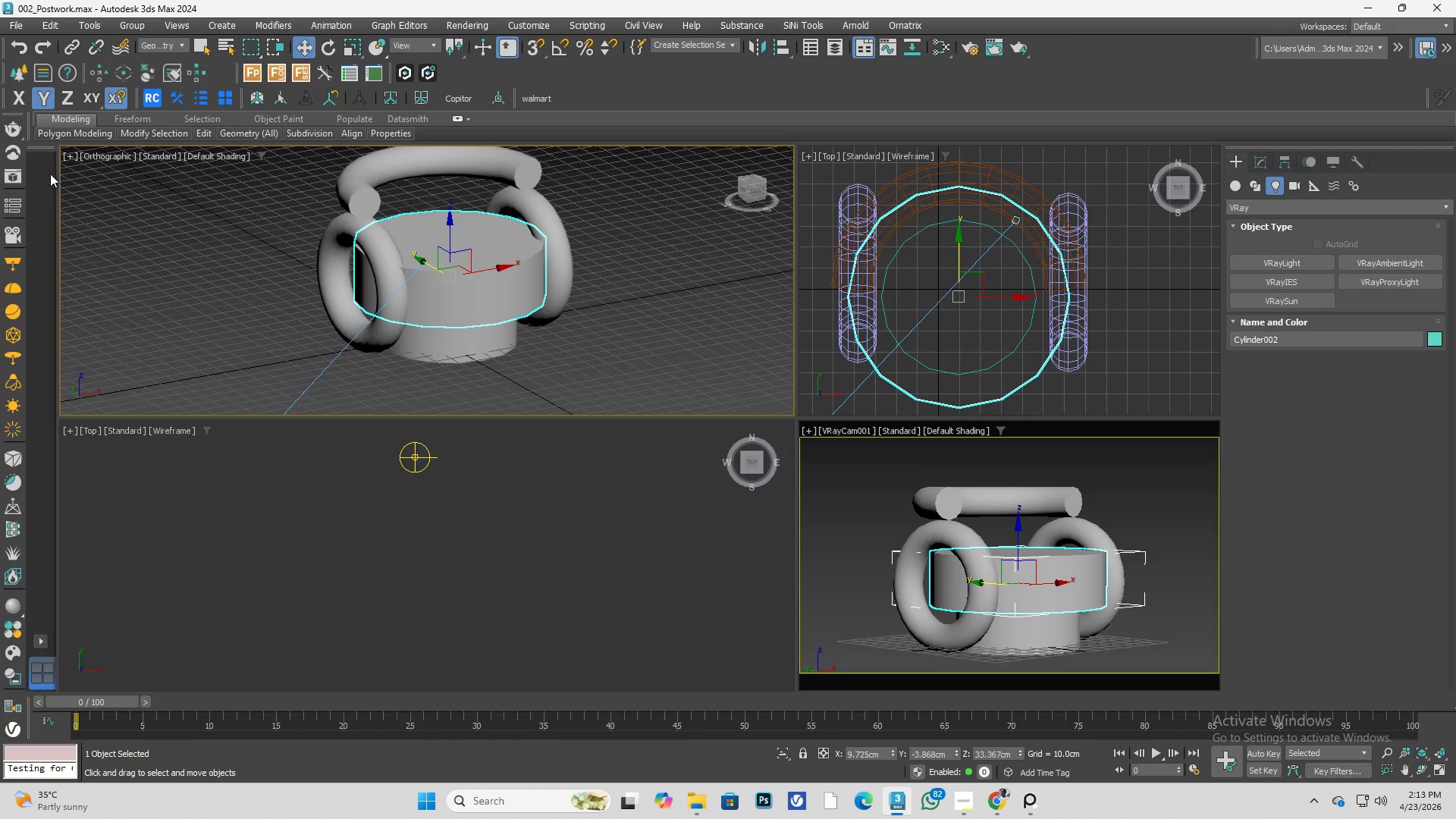 
scroll: coordinate [495, 273], scroll_direction: down, amount: 3.0
 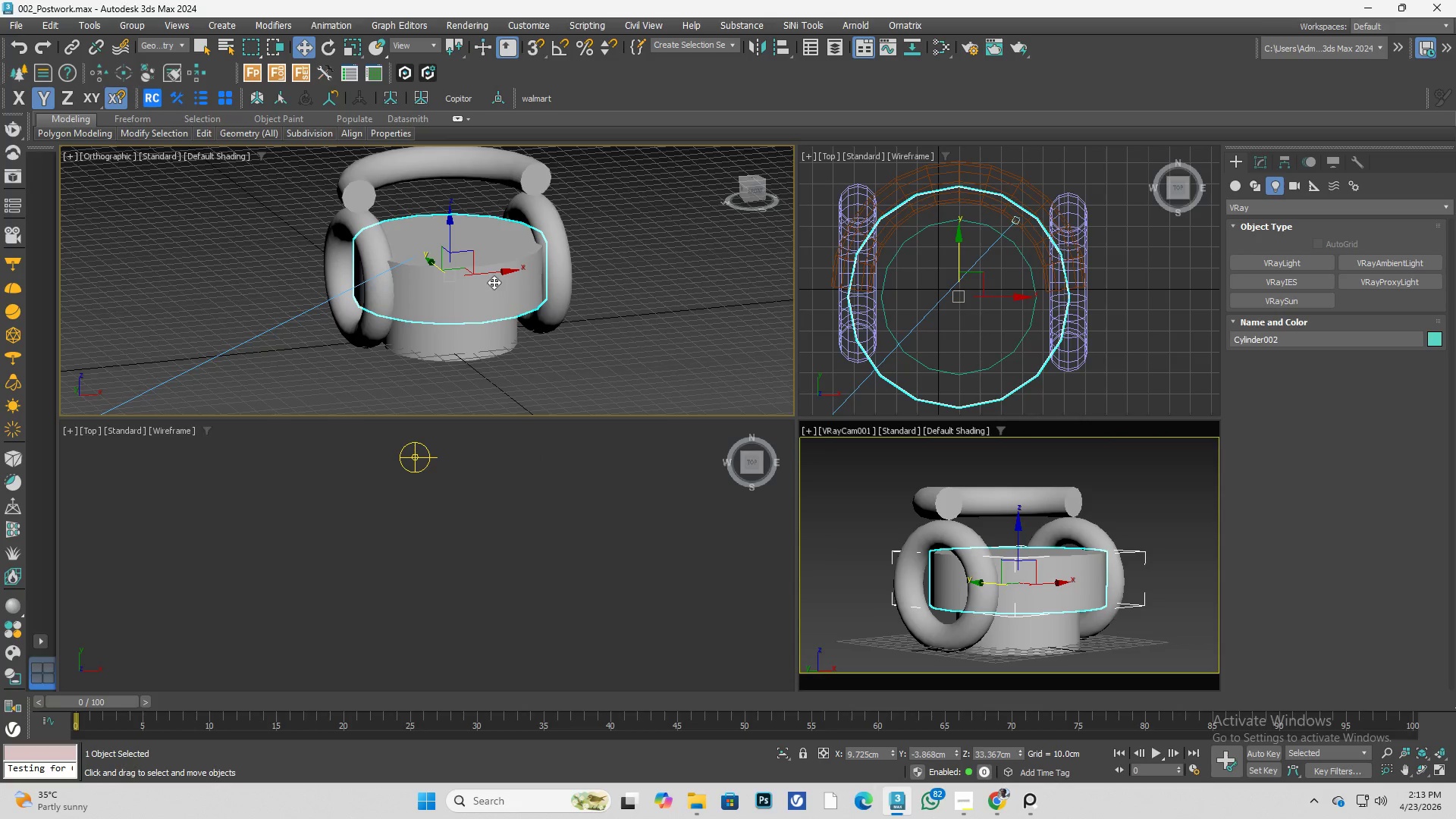 
scroll: coordinate [547, 277], scroll_direction: up, amount: 2.0
 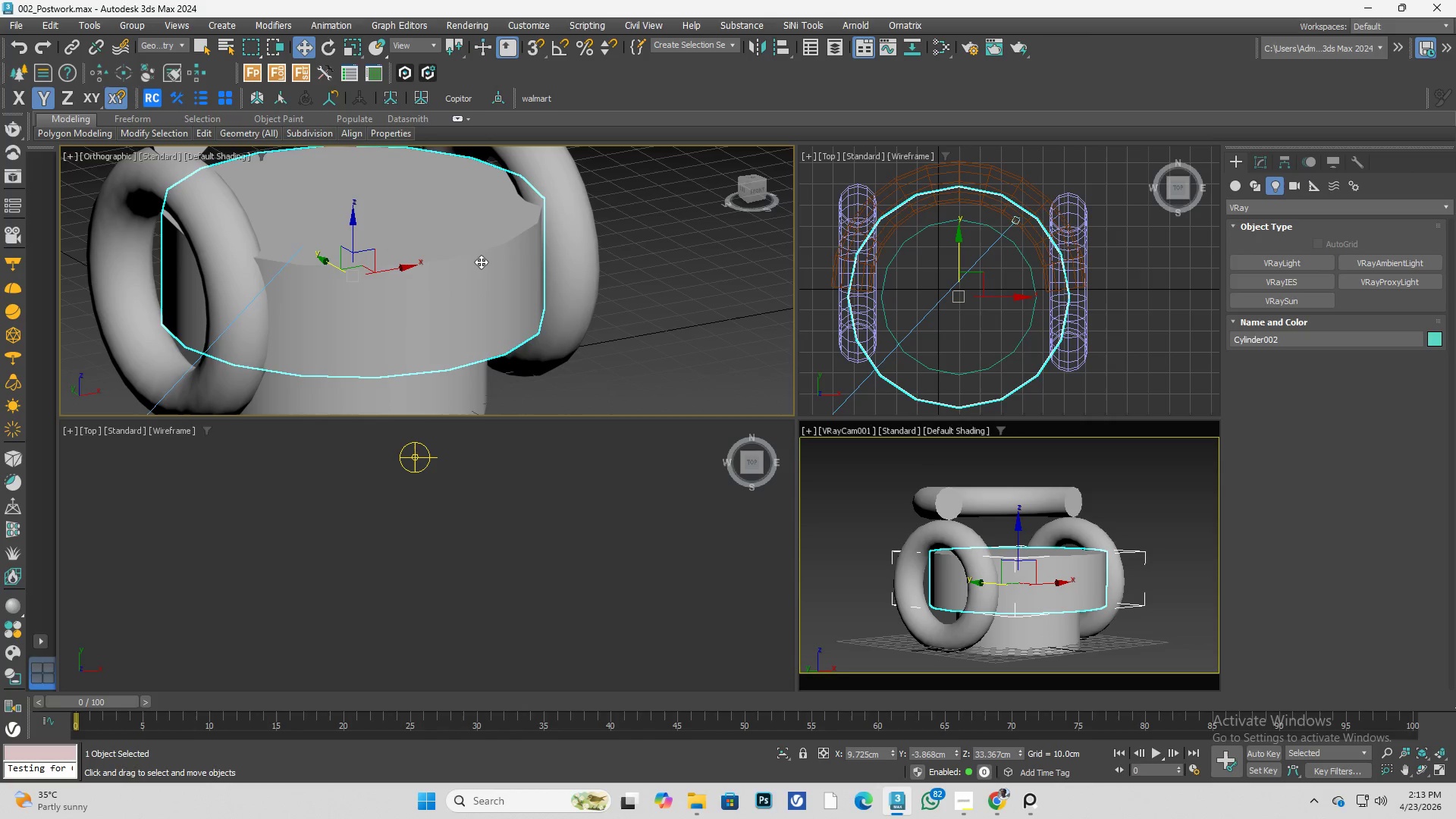 
key(T)
 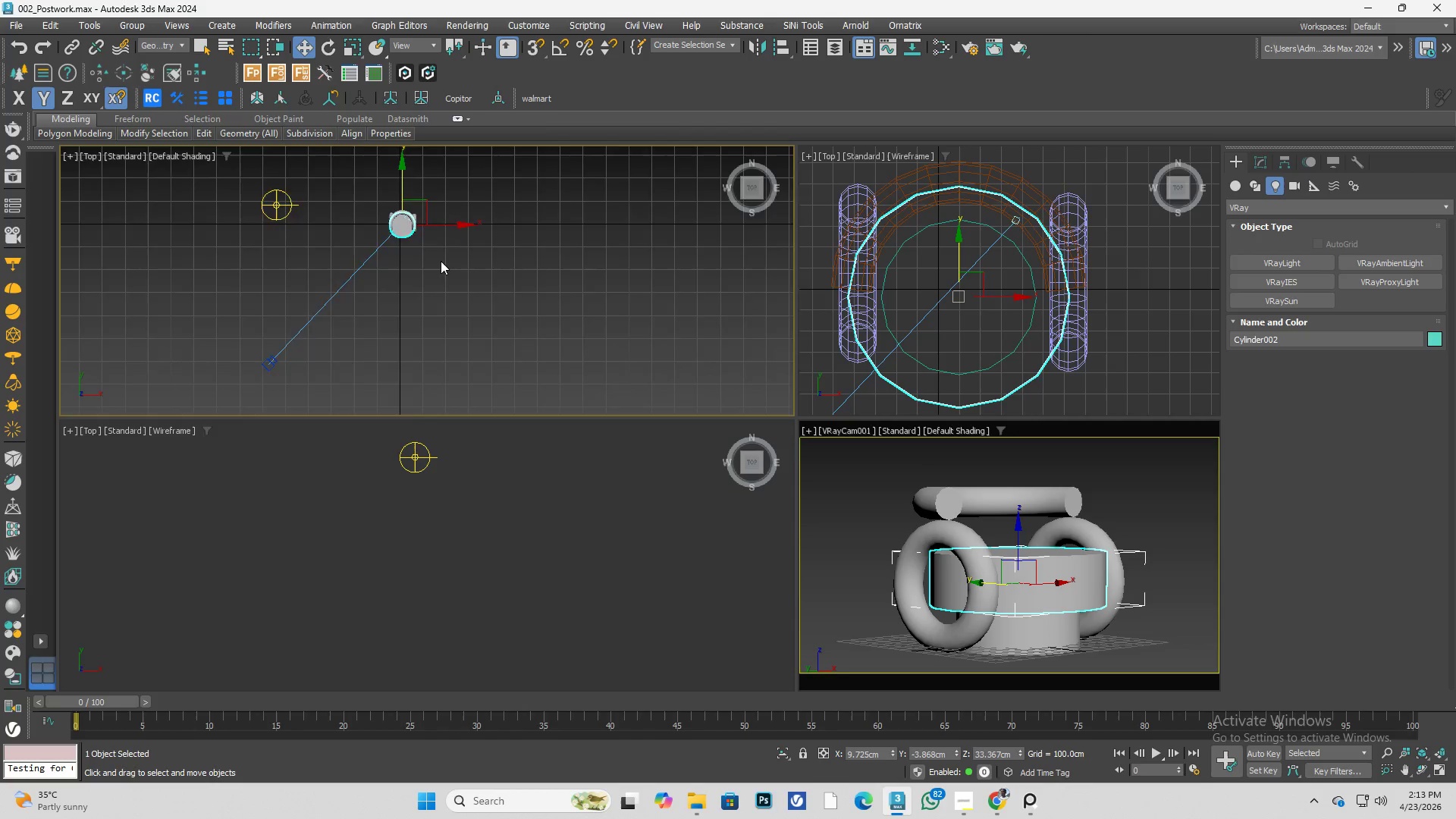 
key(F3)
 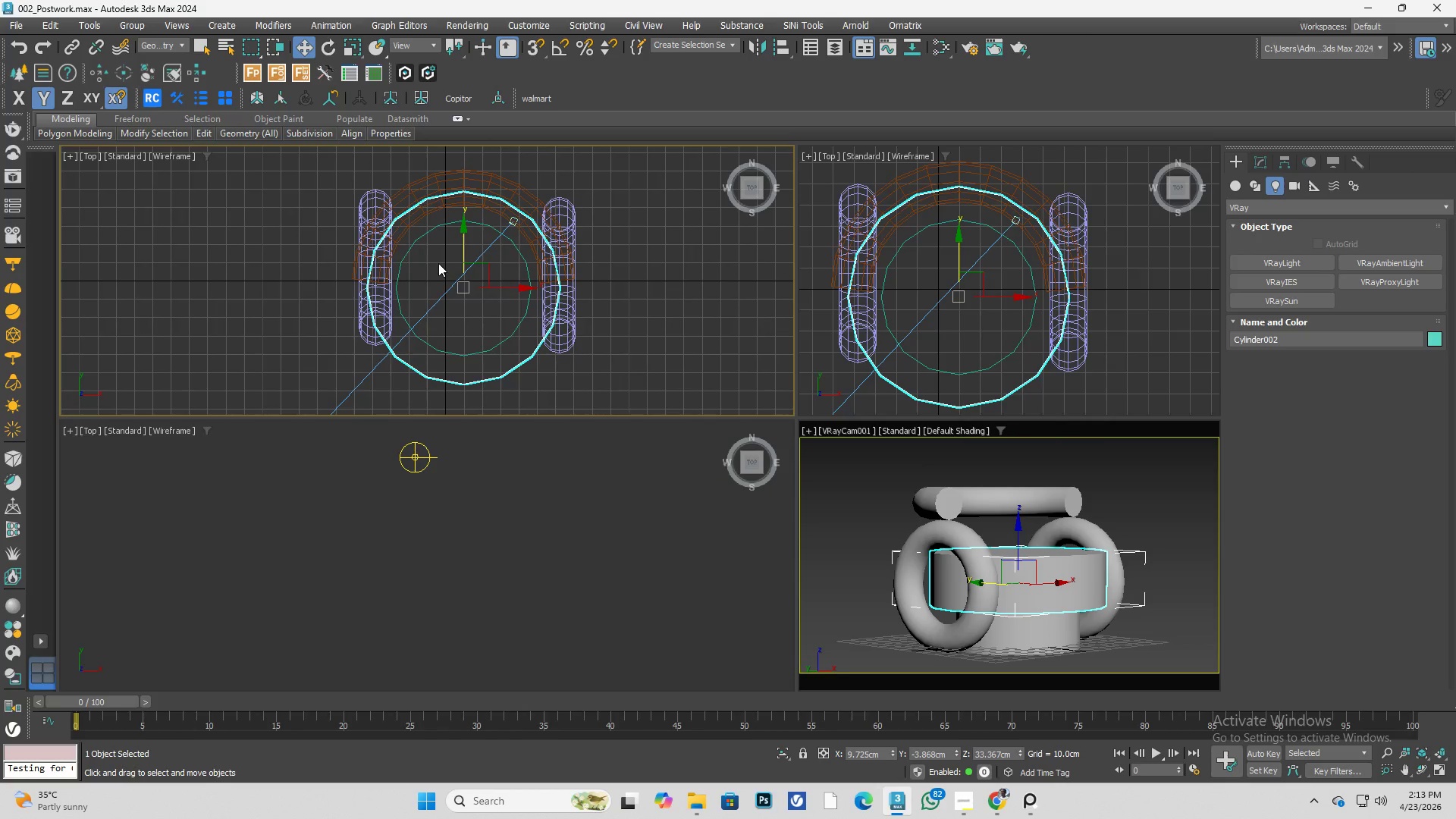 
key(F3)
 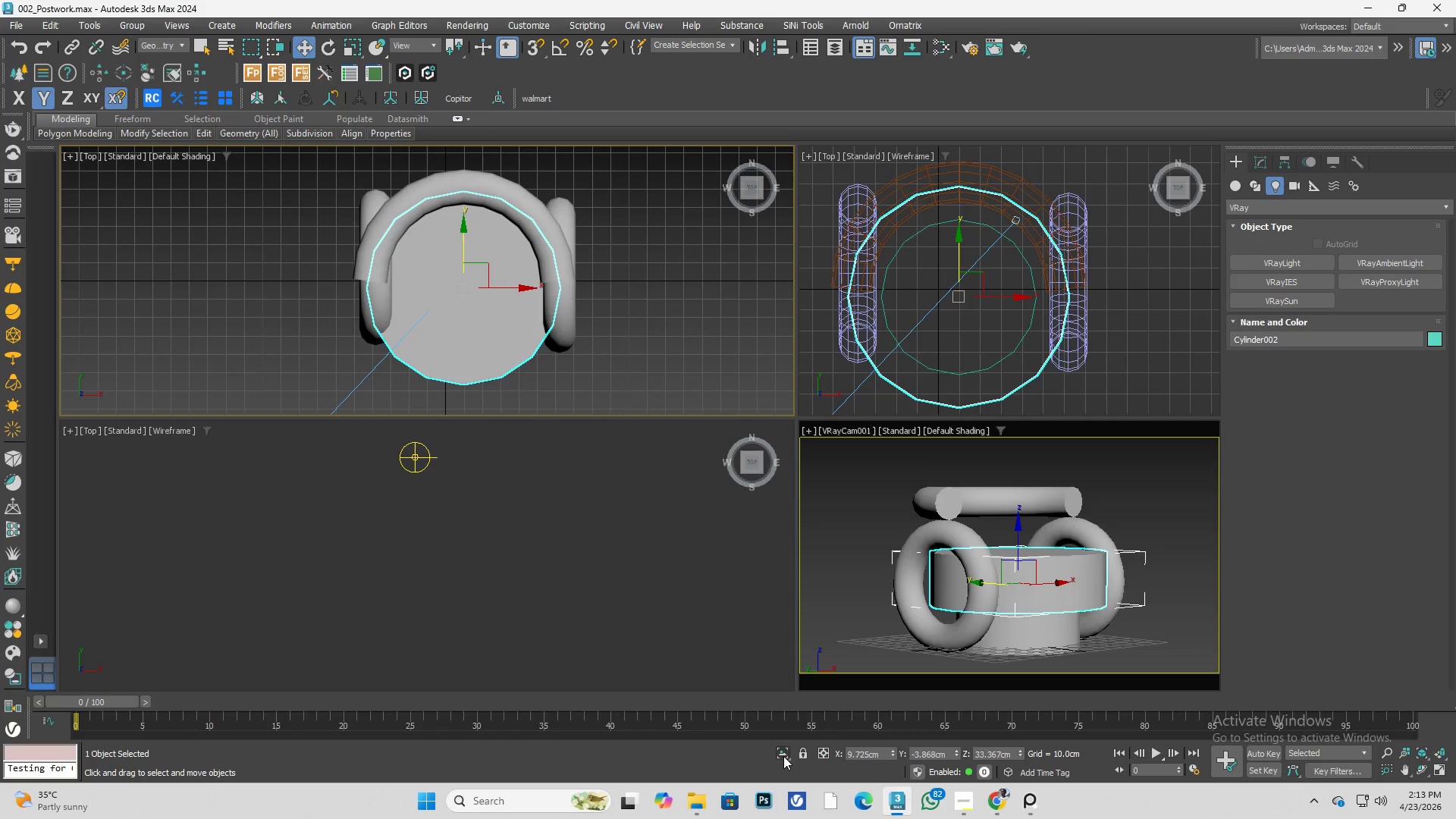 
scroll: coordinate [427, 263], scroll_direction: up, amount: 6.0
 